 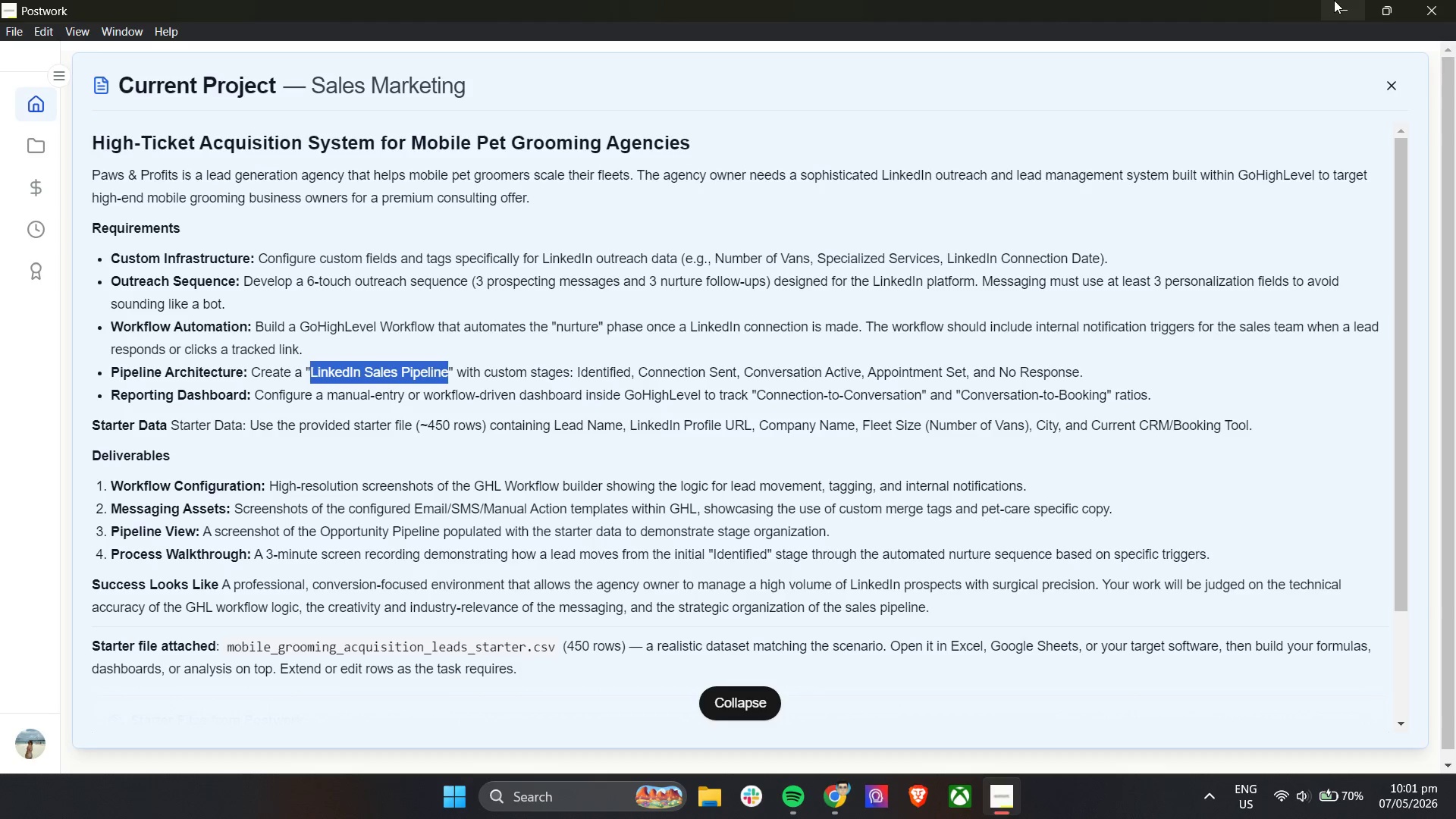 
key(Control+V)
 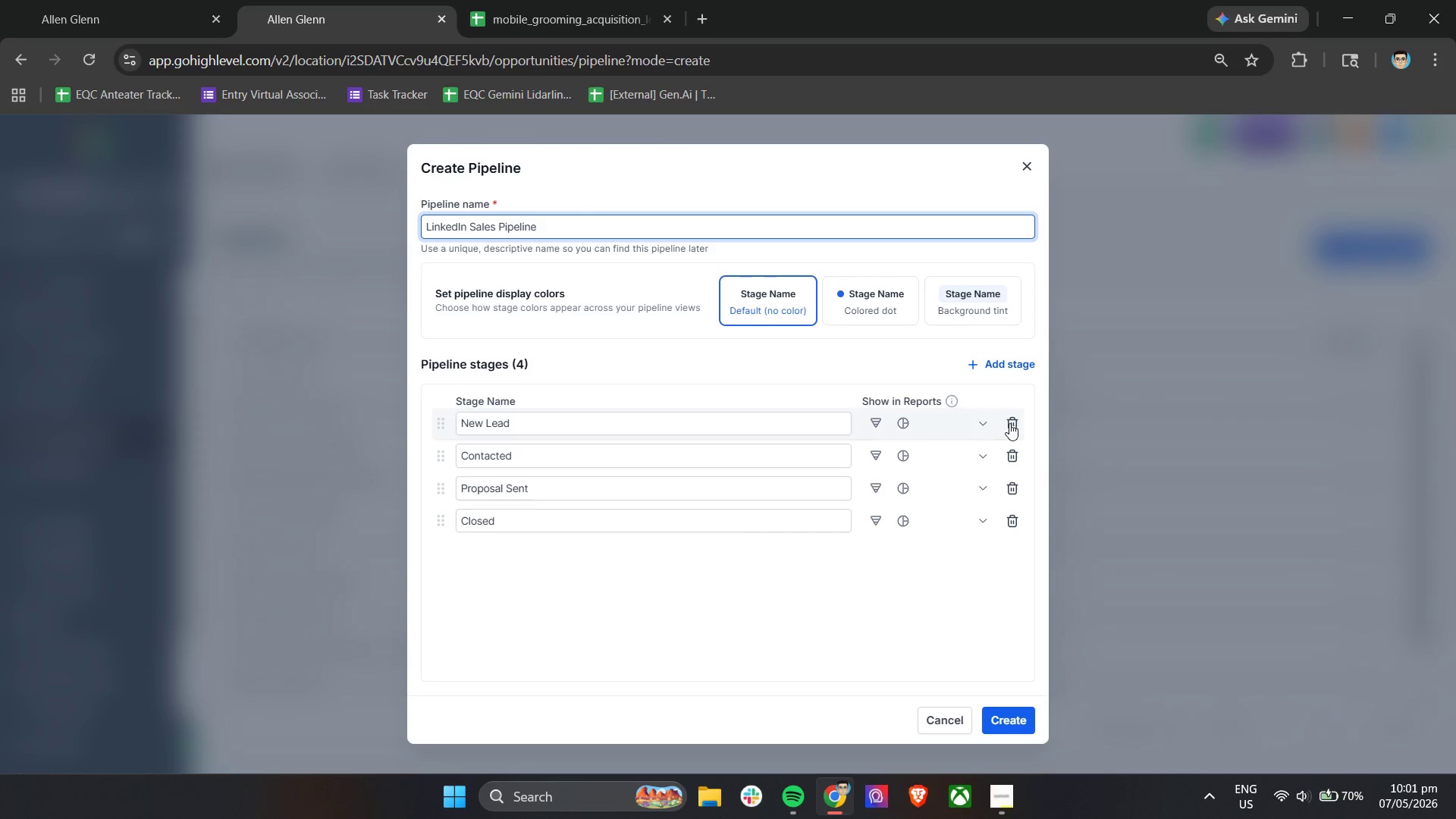 
double_click([1010, 421])
 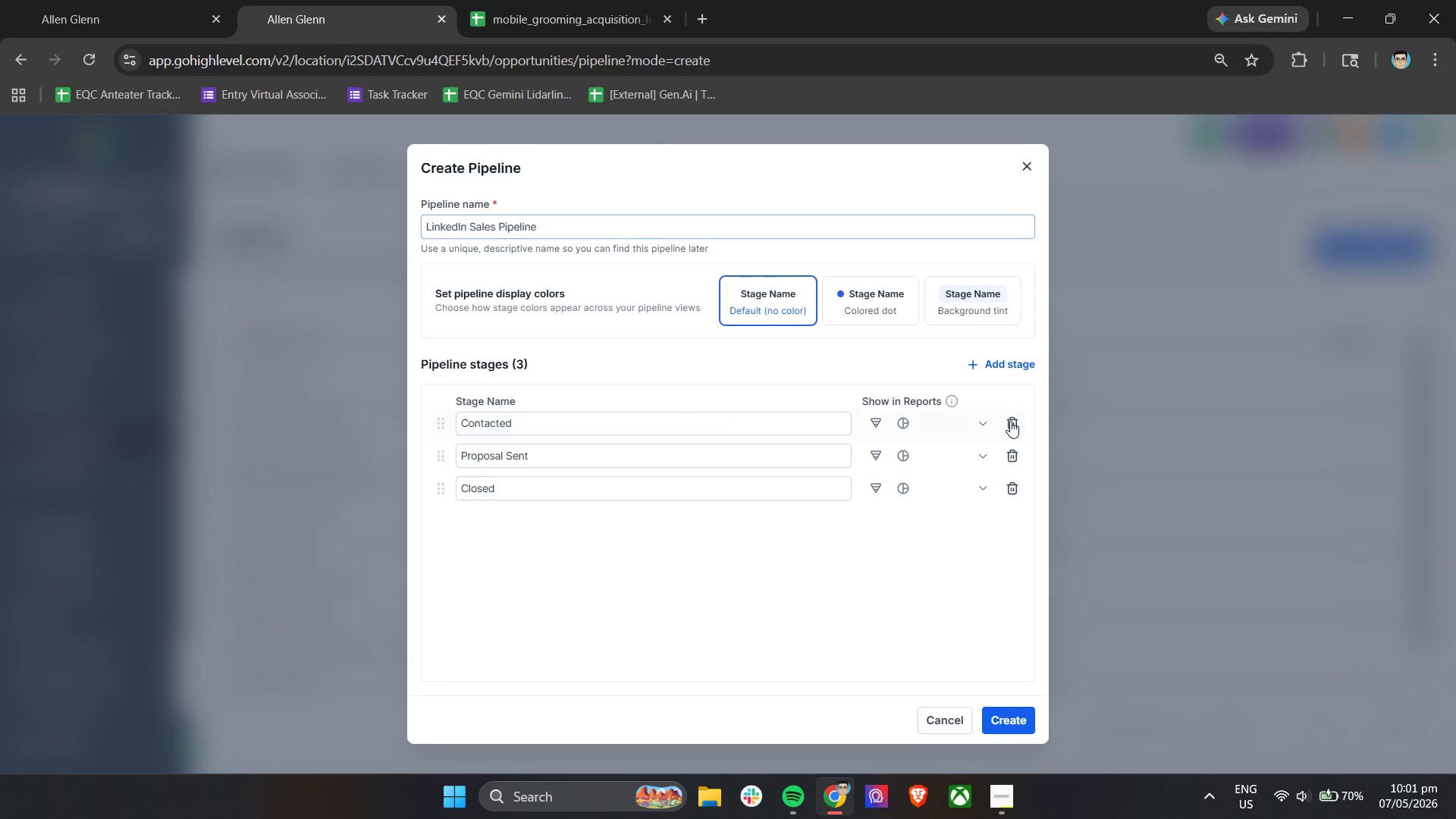 
triple_click([1010, 421])
 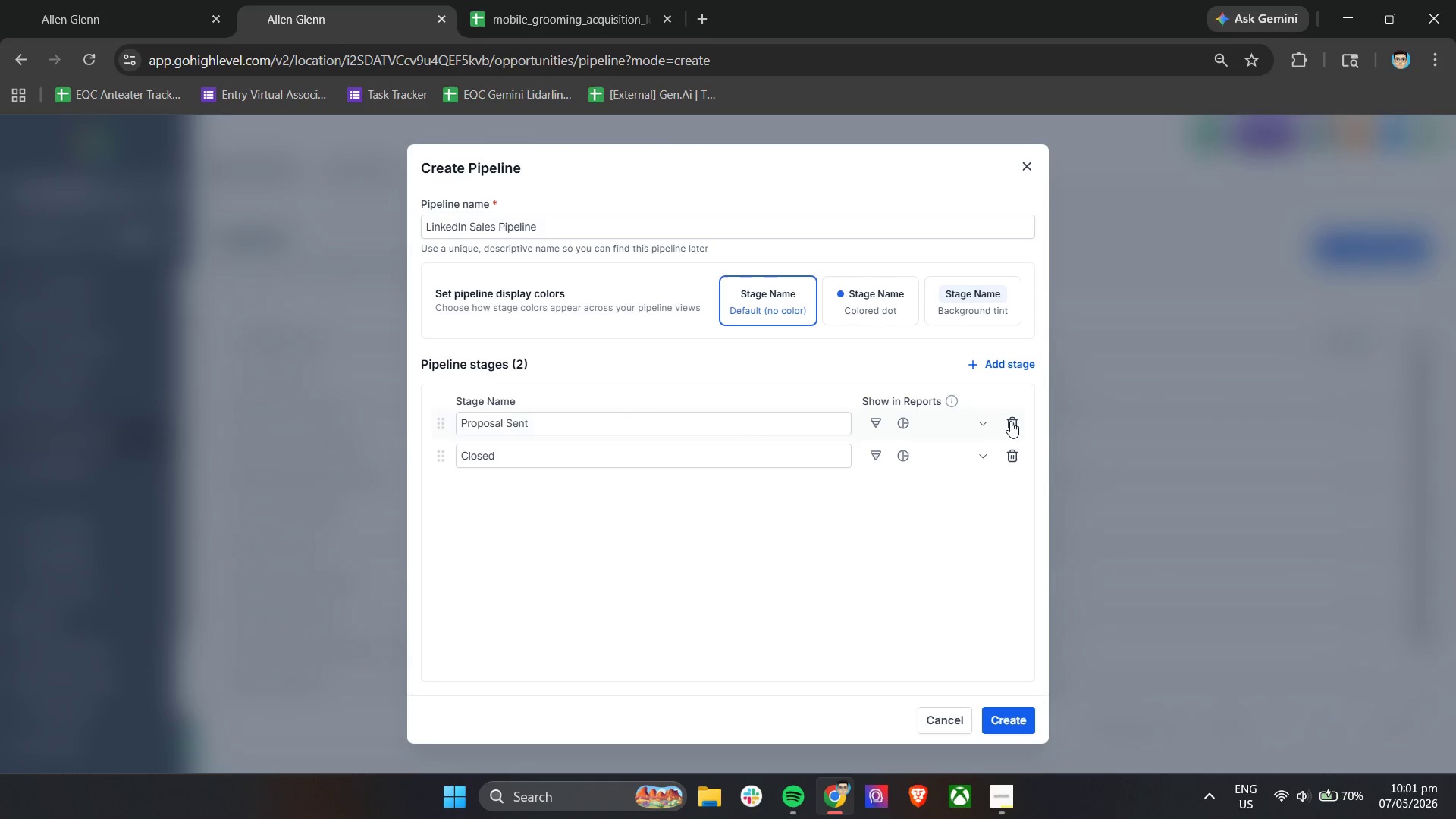 
triple_click([1010, 421])
 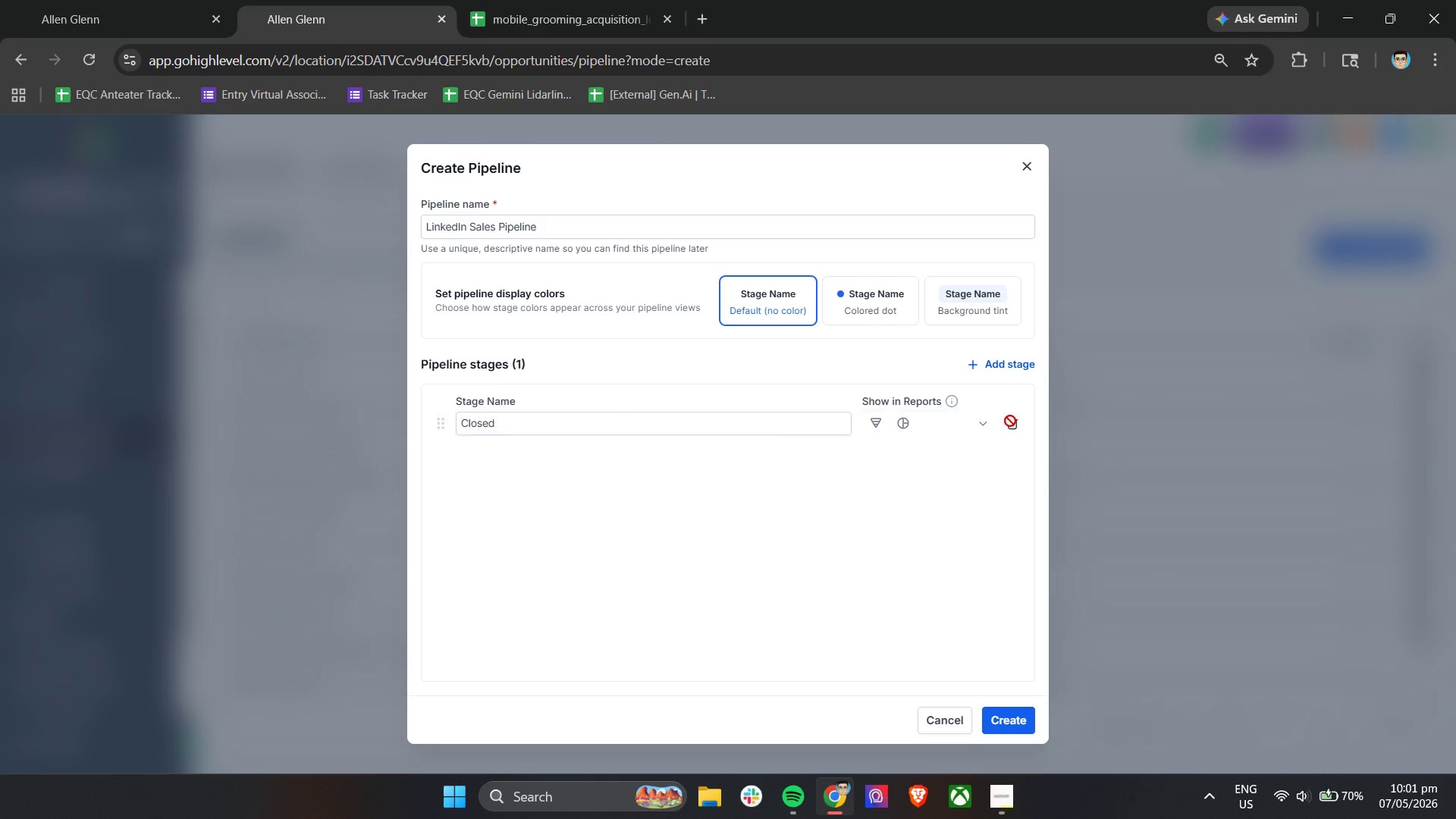 
triple_click([1010, 421])
 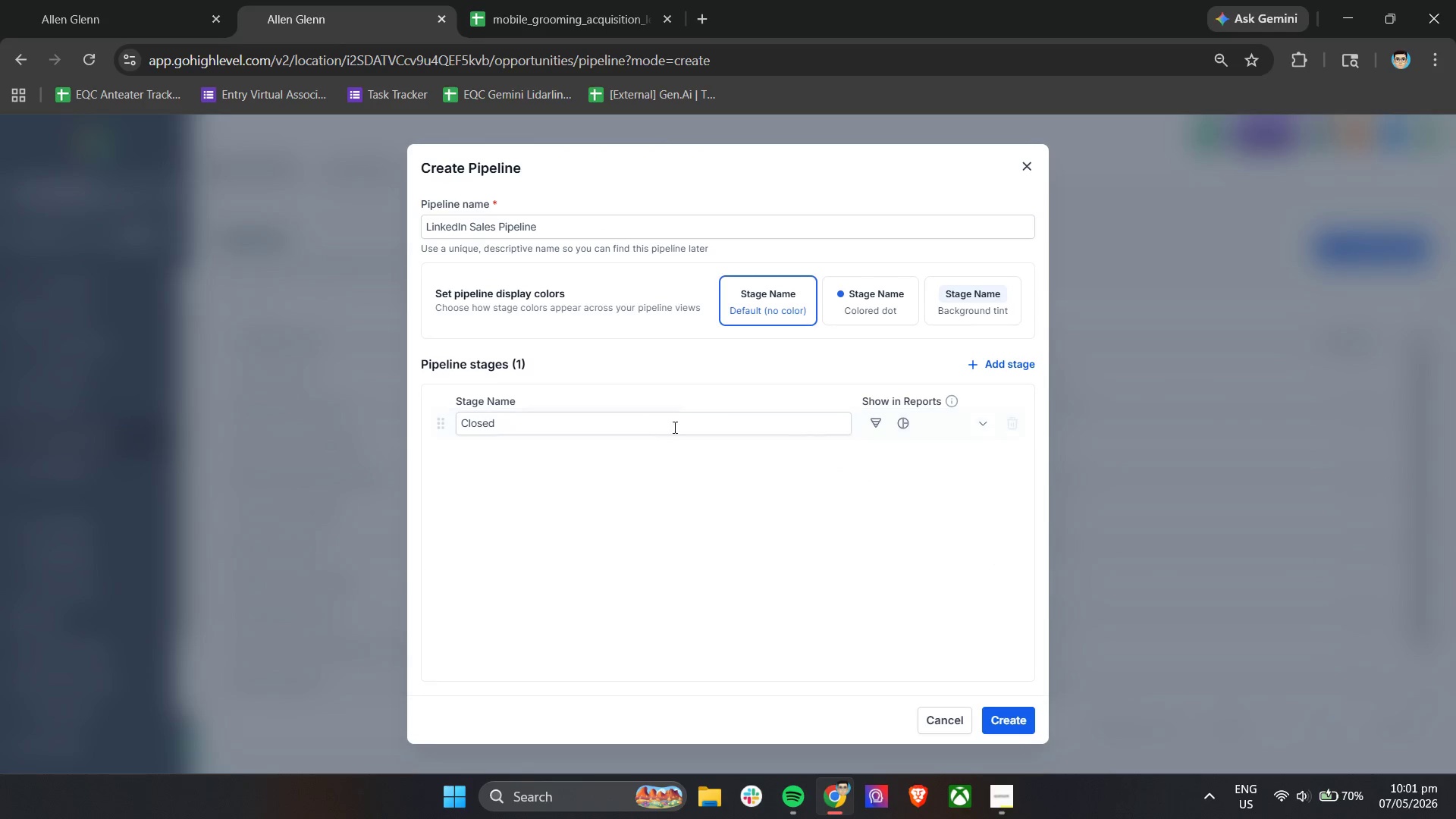 
double_click([674, 425])
 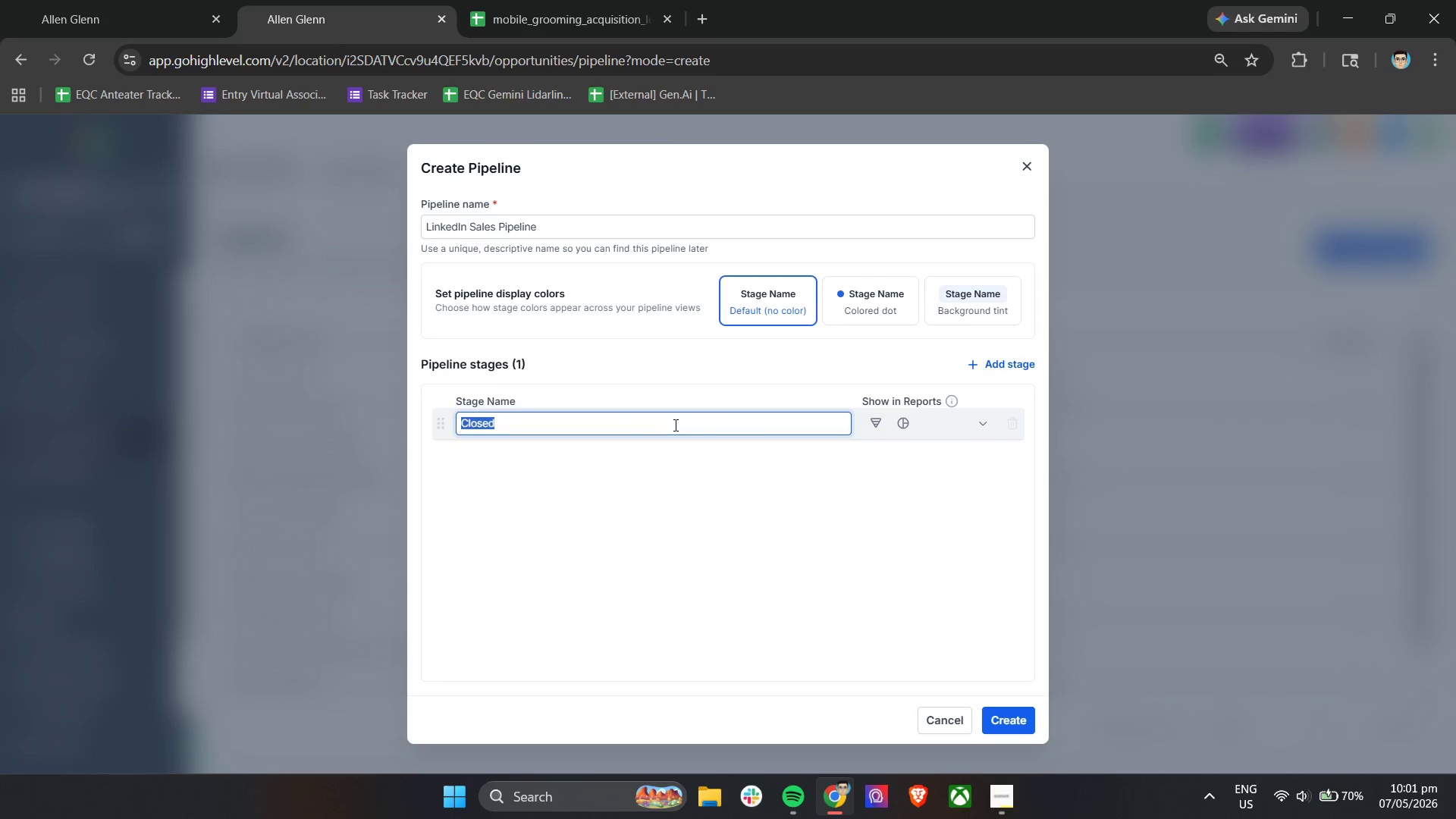 
triple_click([674, 425])
 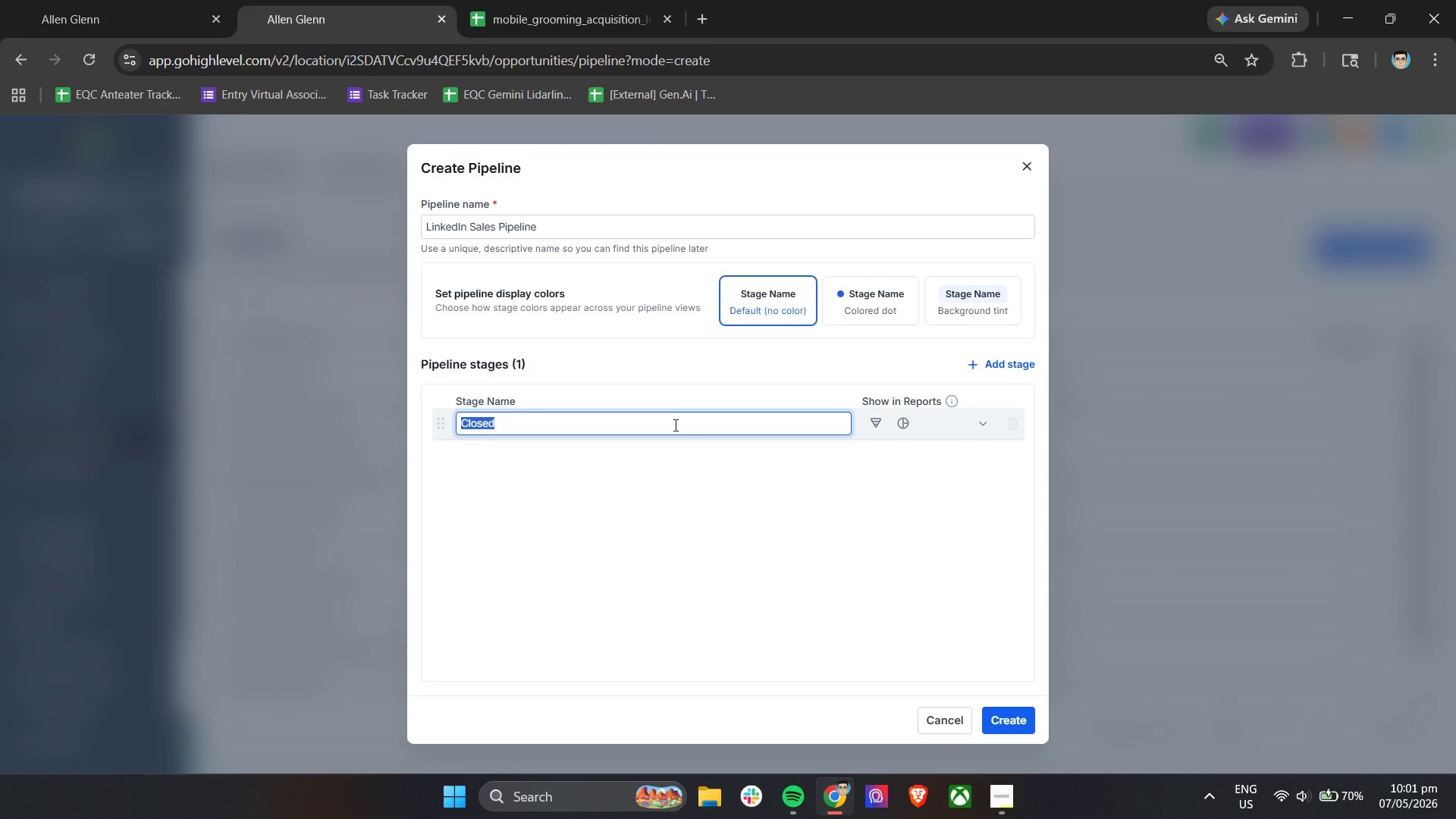 
type(Identified)
 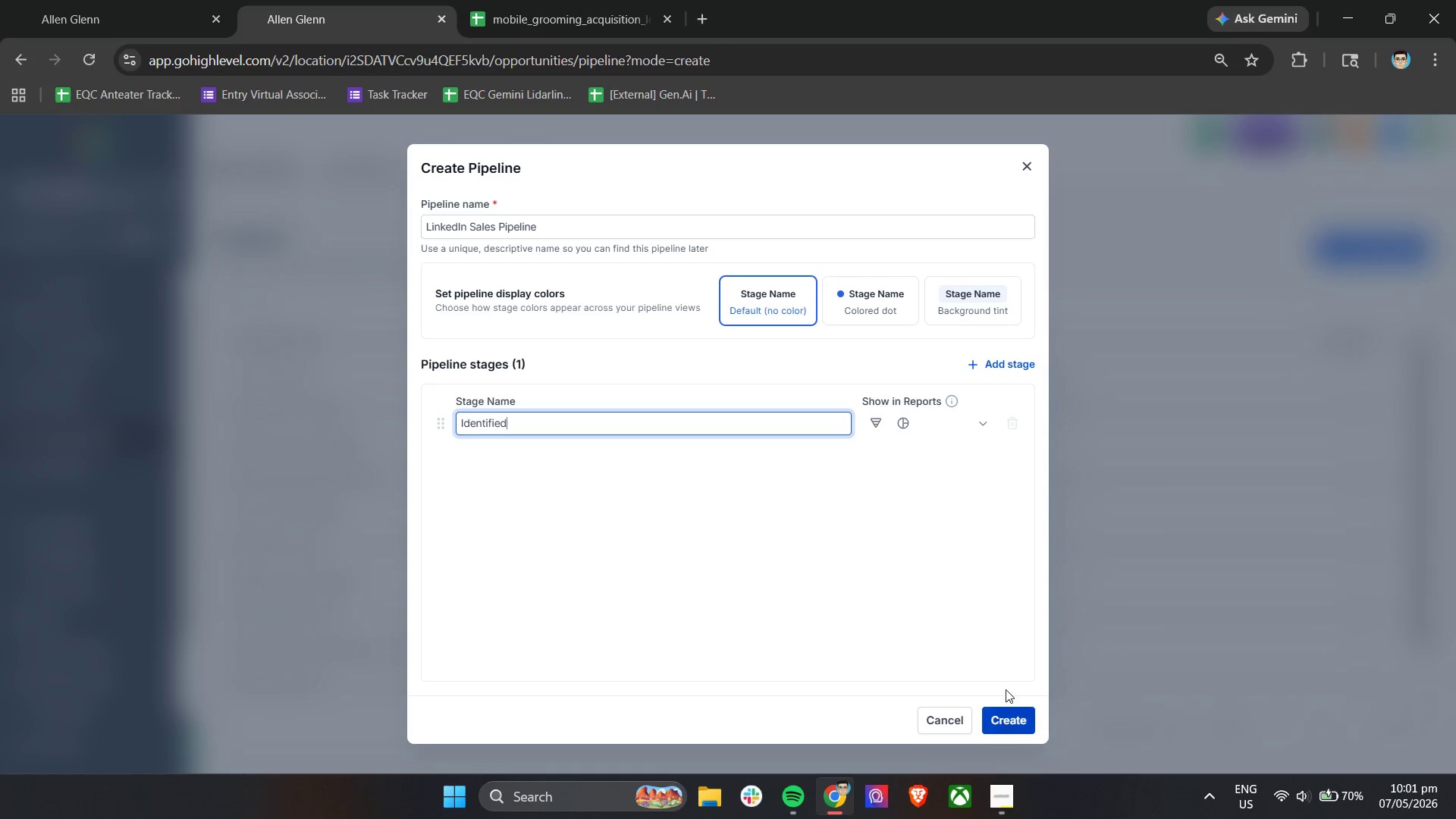 
left_click([1024, 360])
 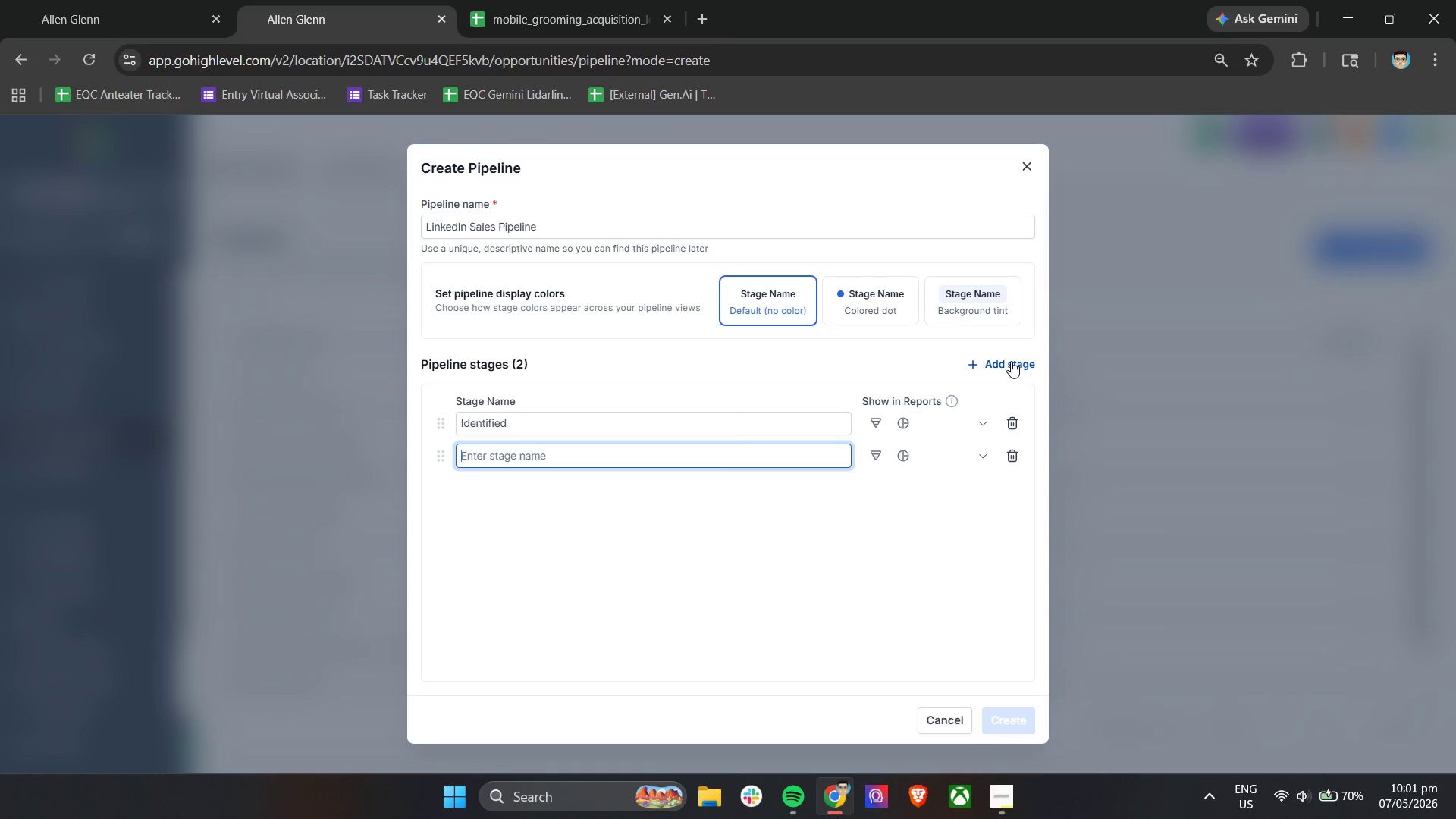 
type(Connection Sent)
 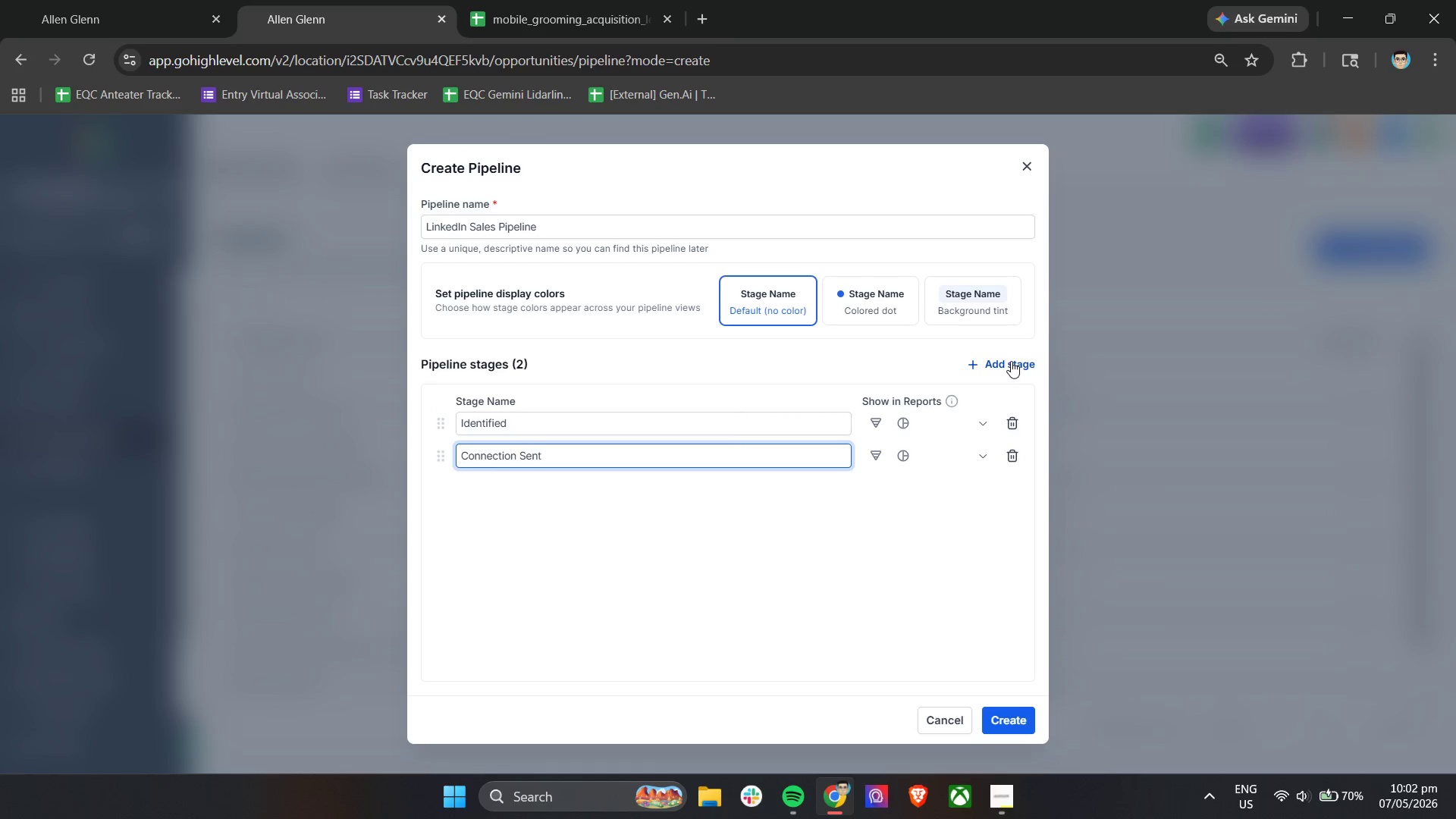 
left_click([1011, 361])
 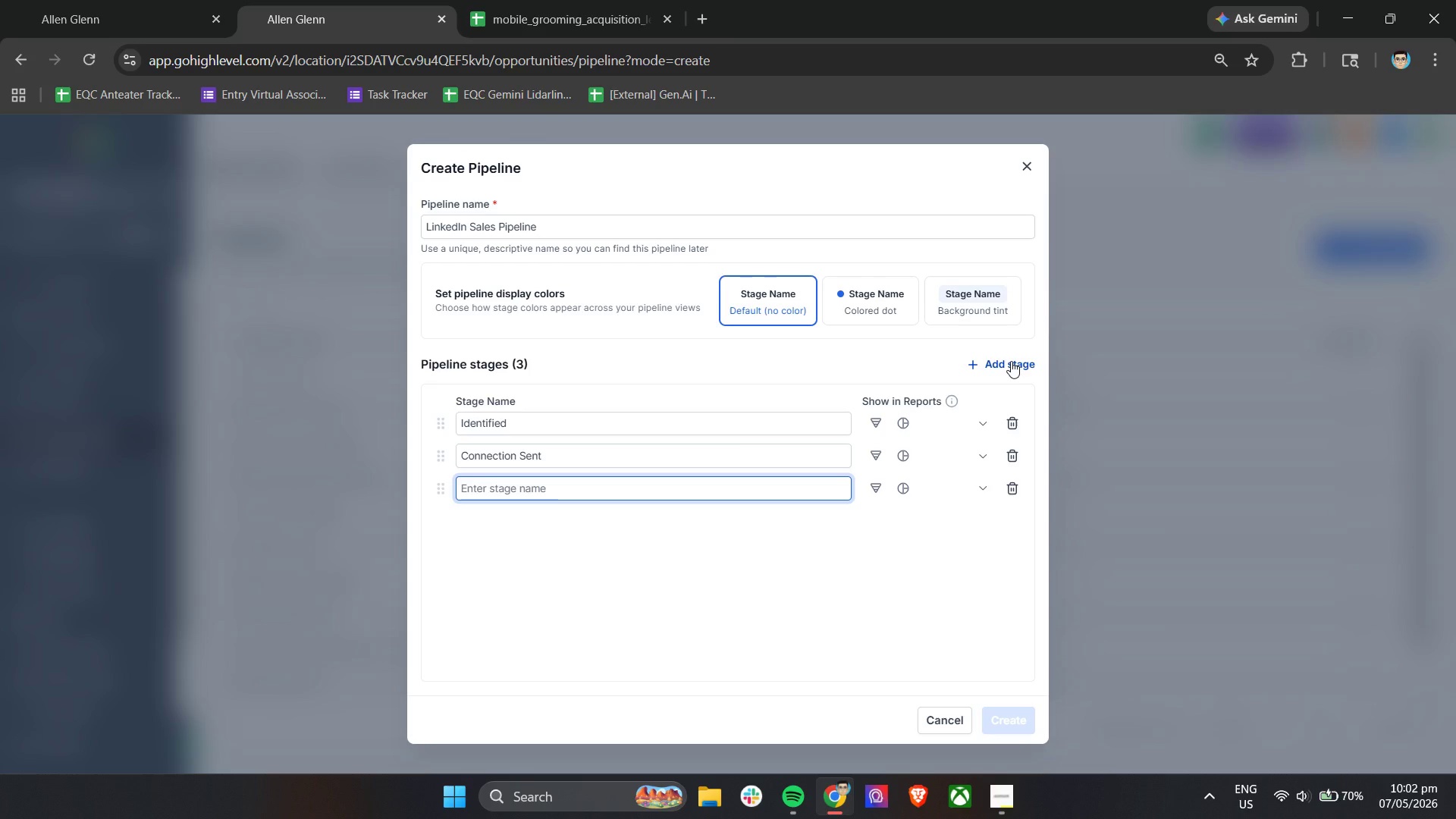 
type(Conversation Active)
 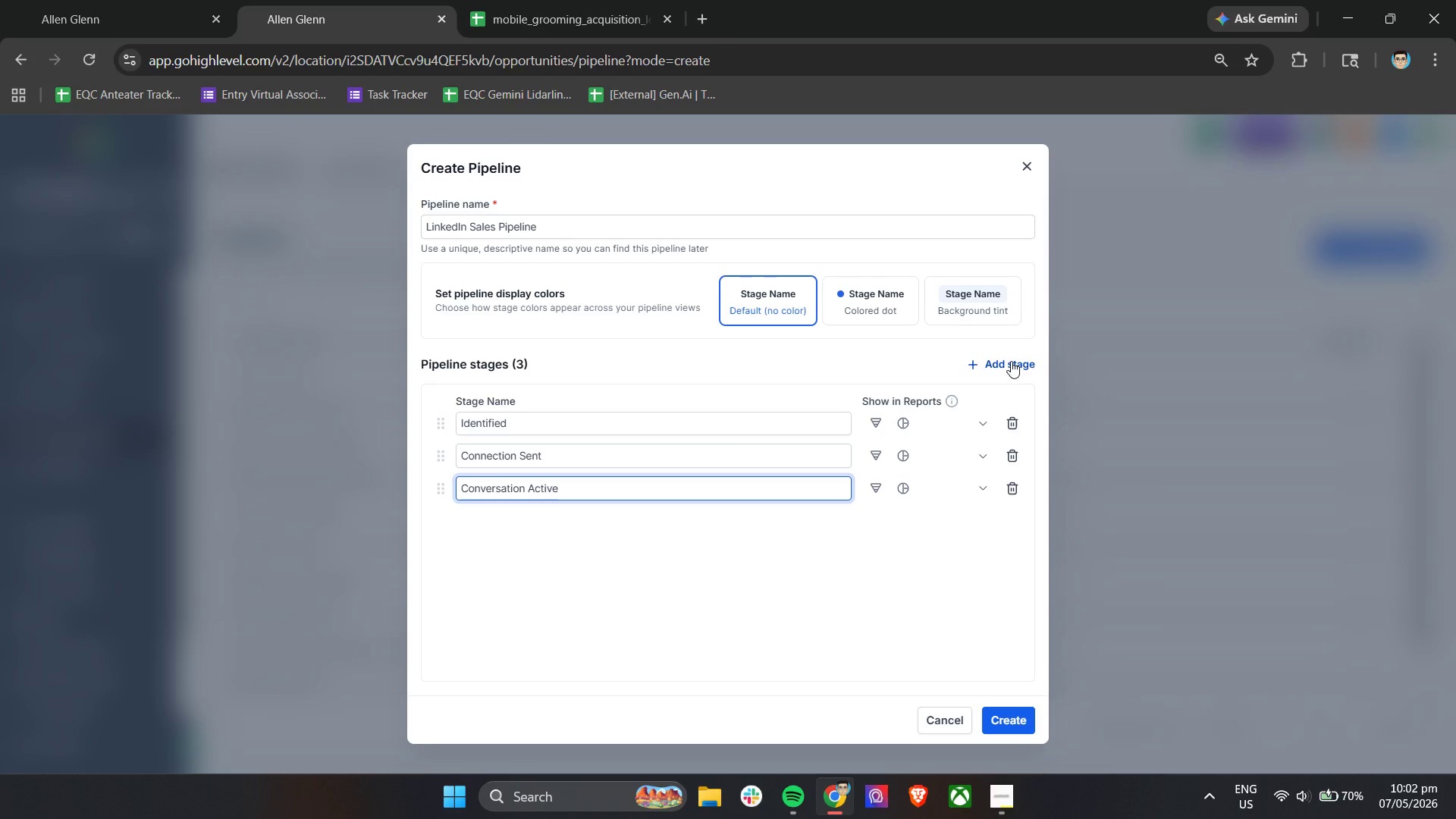 
left_click([1011, 361])
 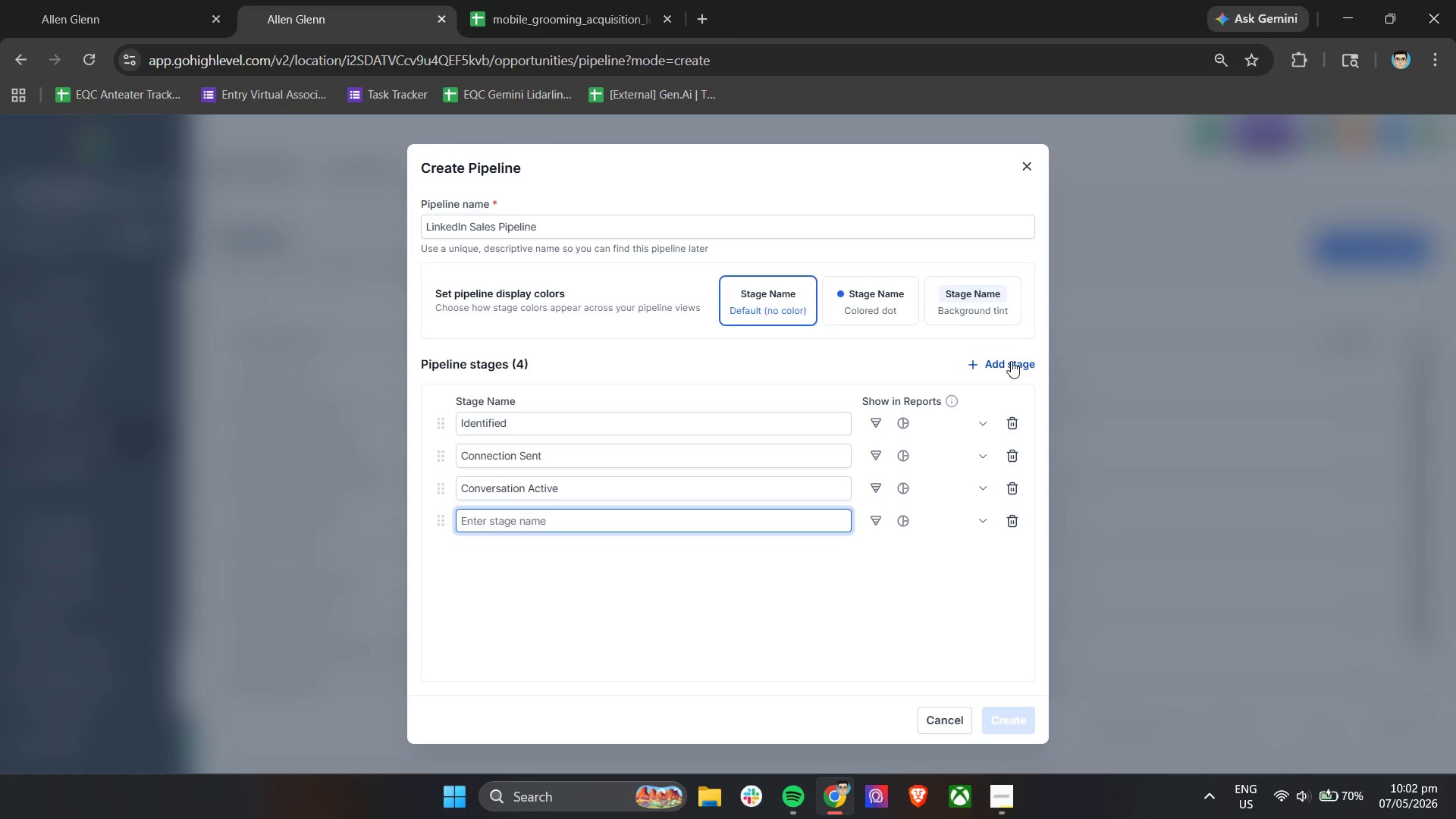 
type(Appointment Set)
 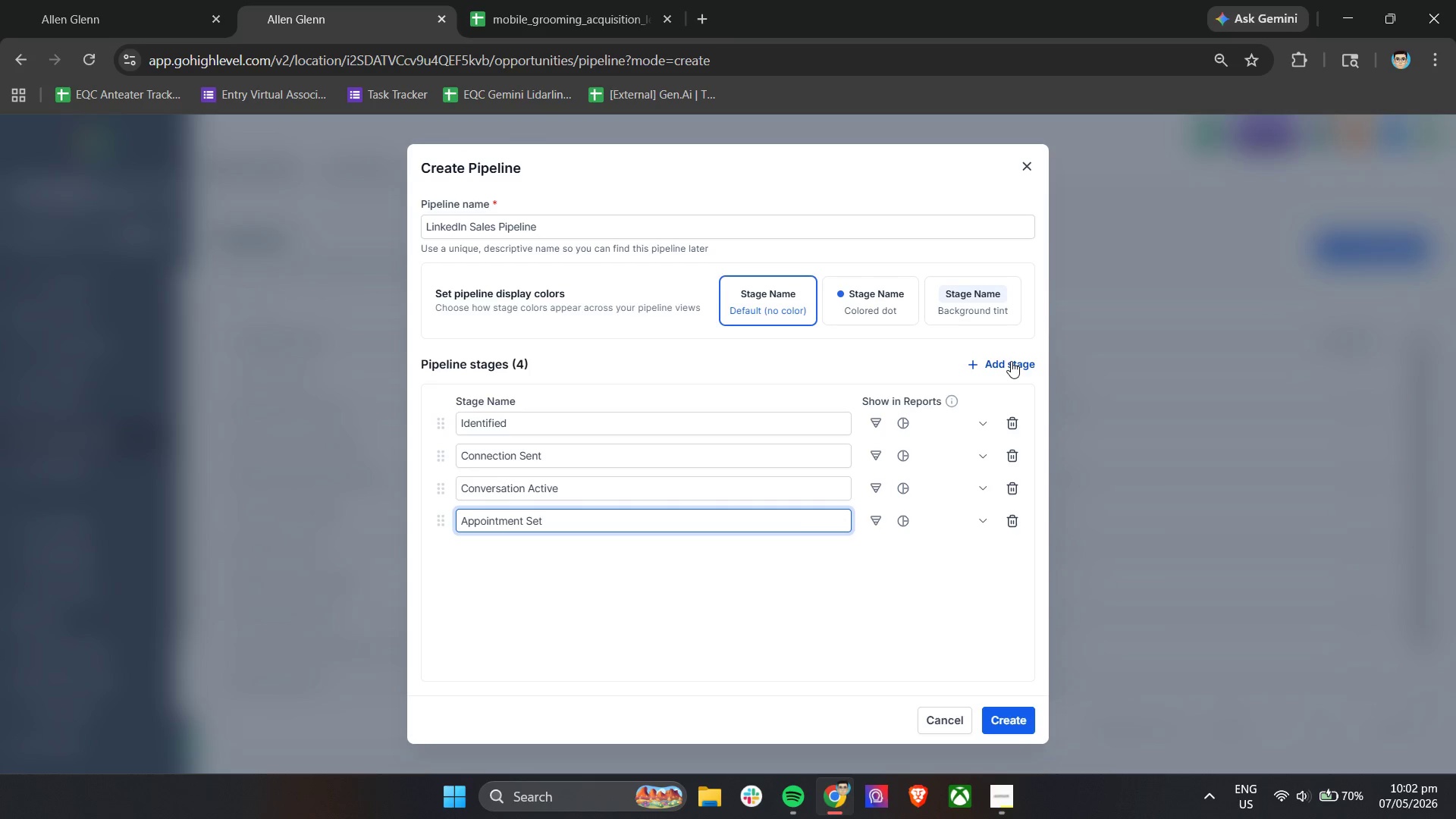 
left_click([1011, 361])
 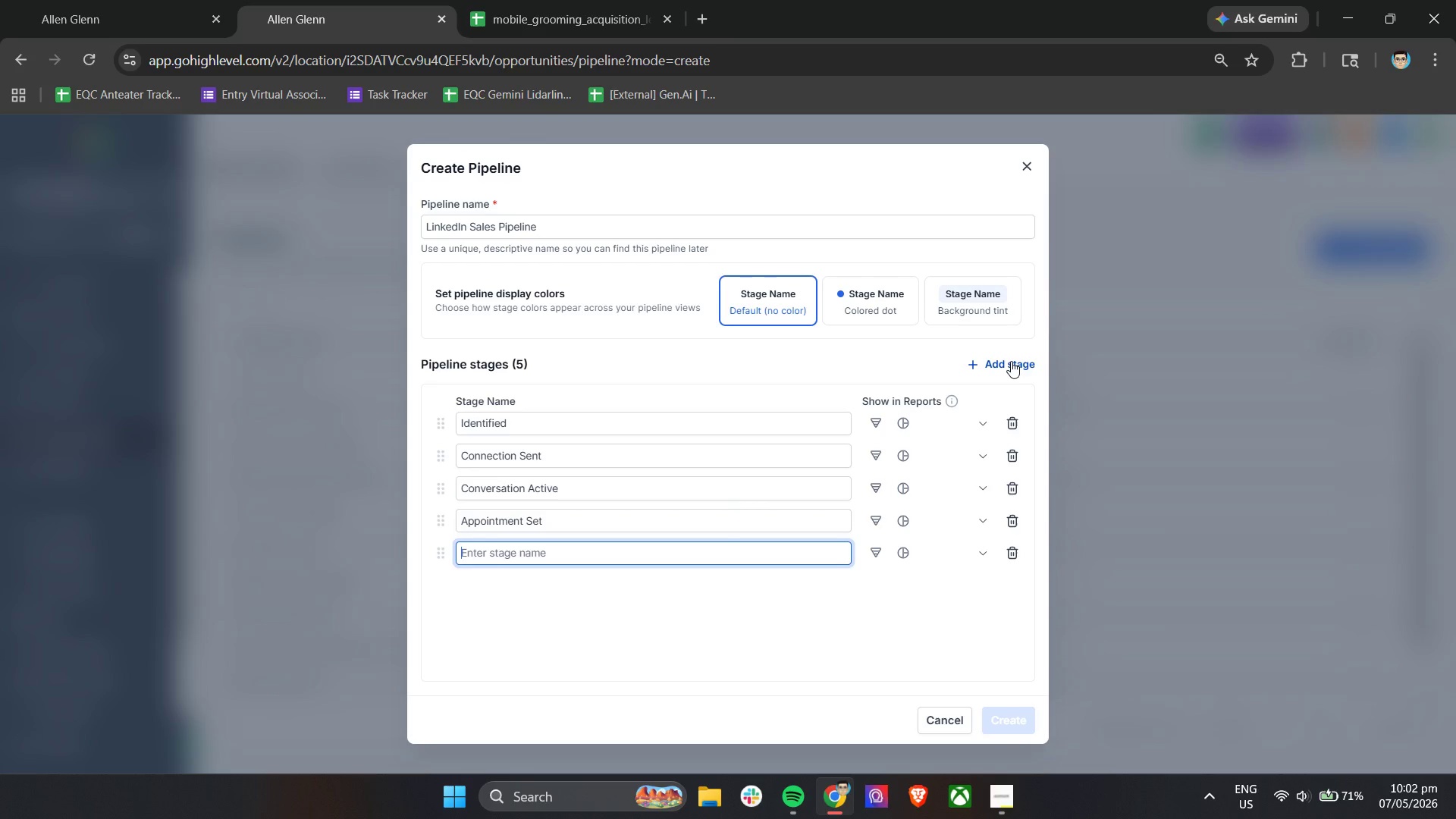 
type(No Response)
 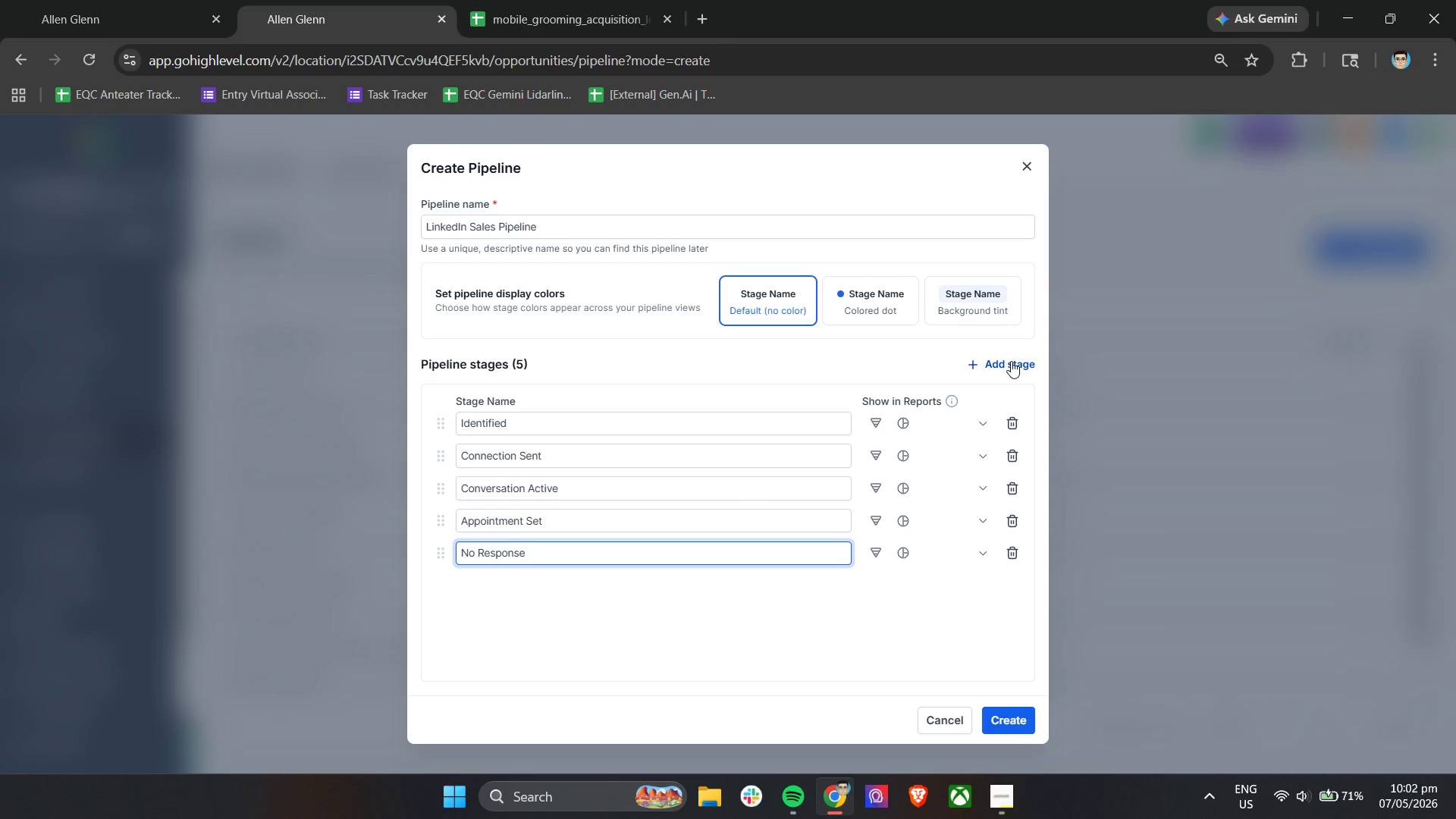 
left_click([1015, 719])
 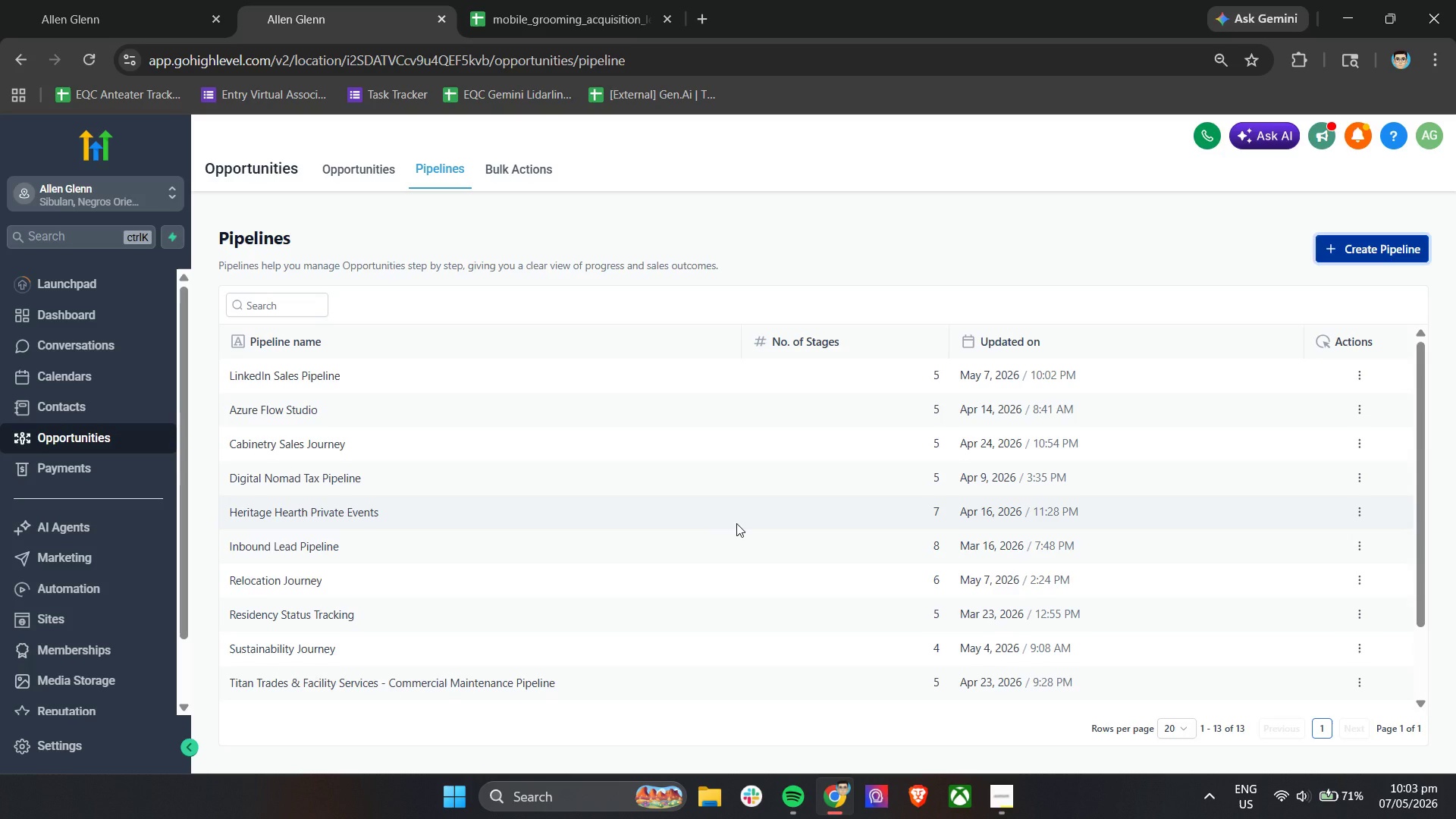 
wait(61.27)
 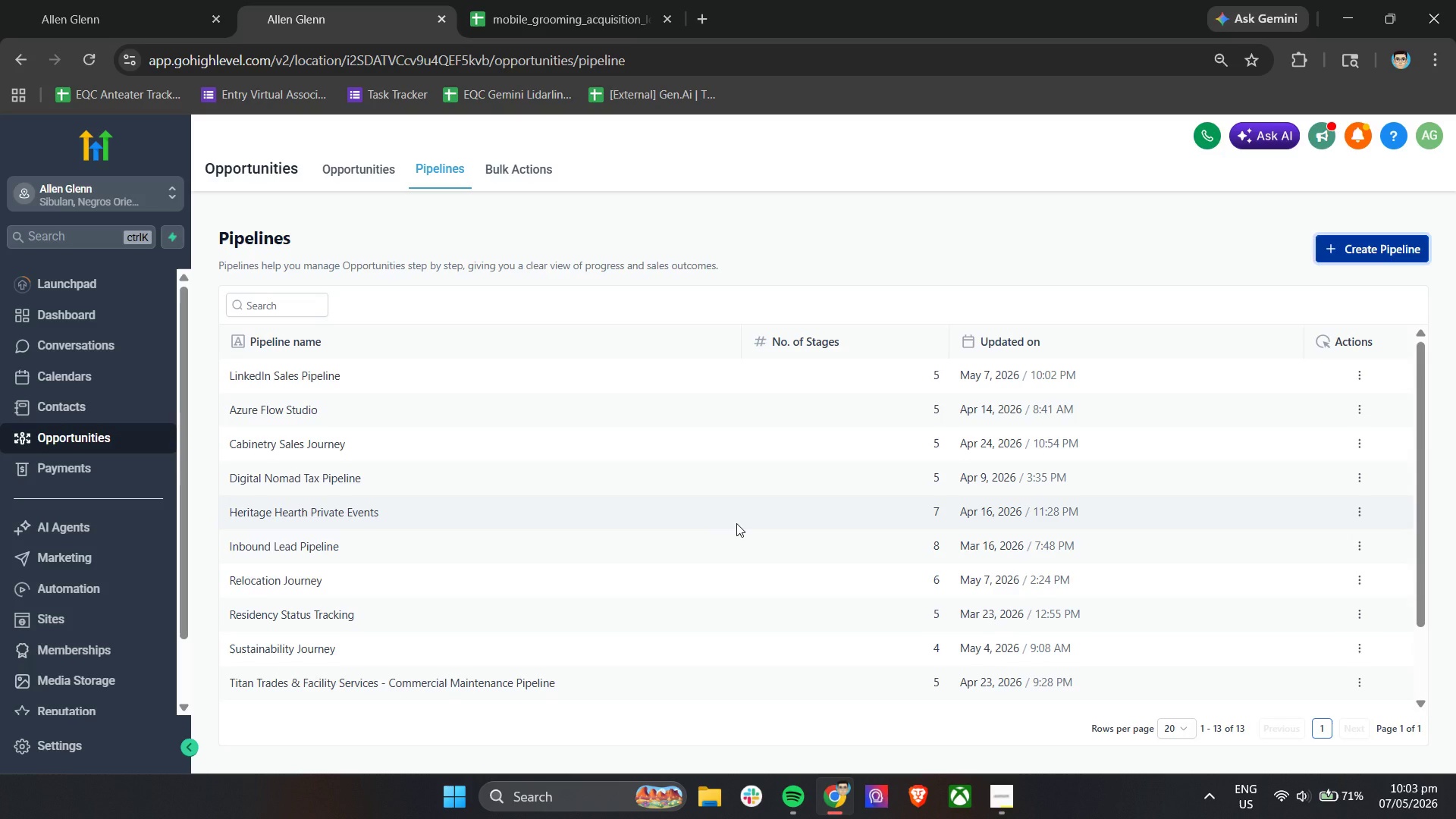 
left_click([113, 0])
 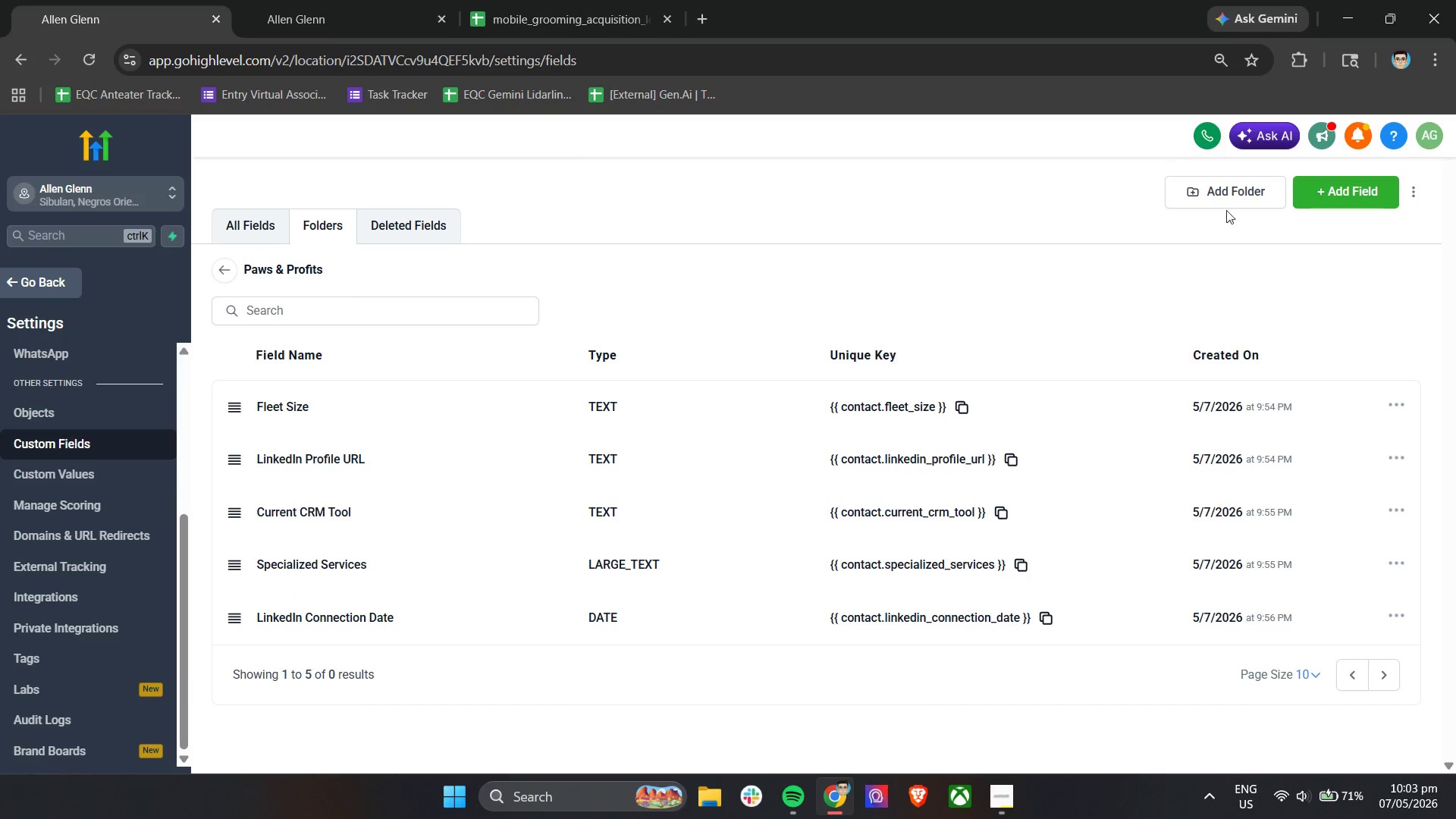 
left_click([1320, 195])
 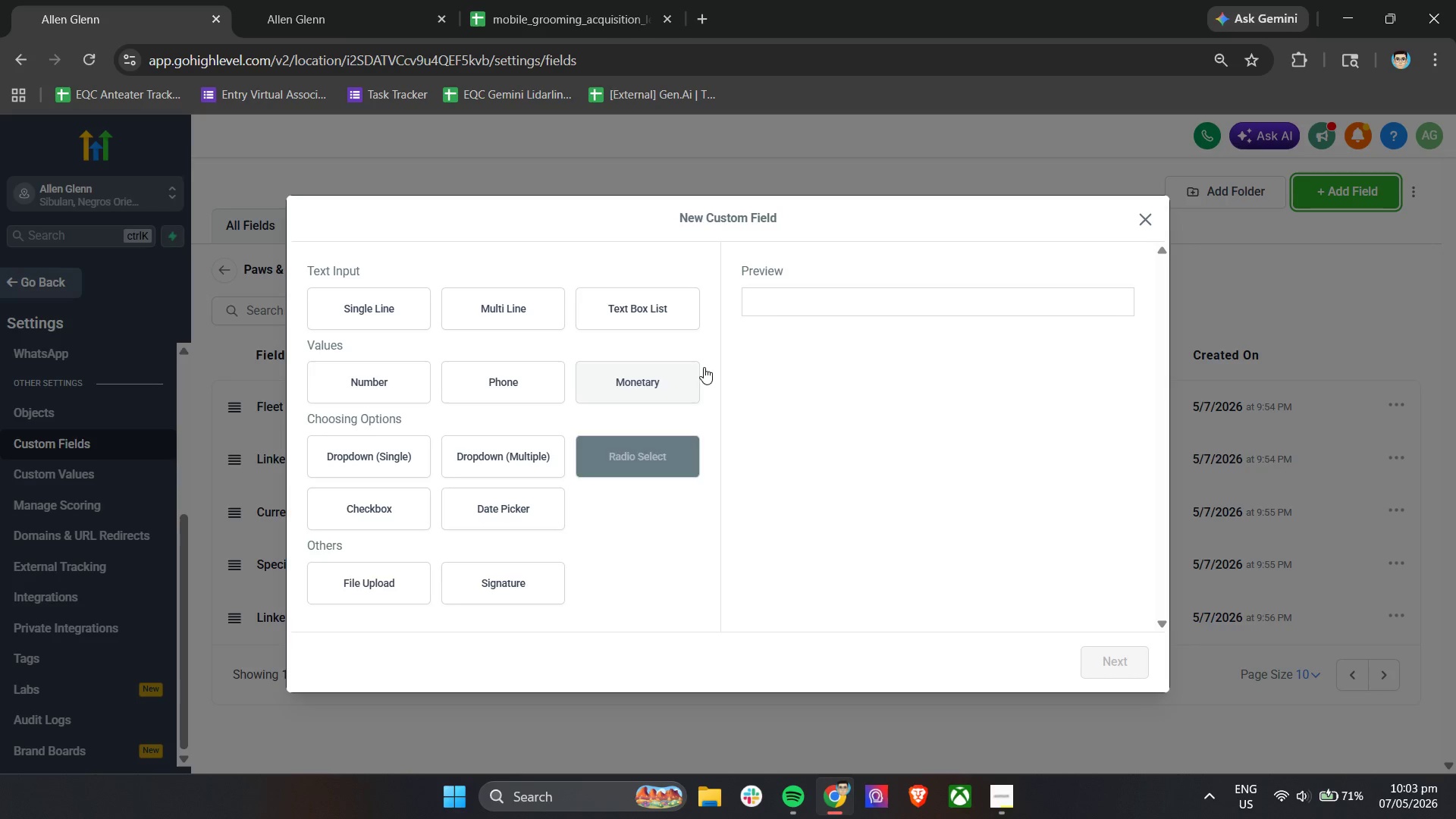 
left_click([404, 306])
 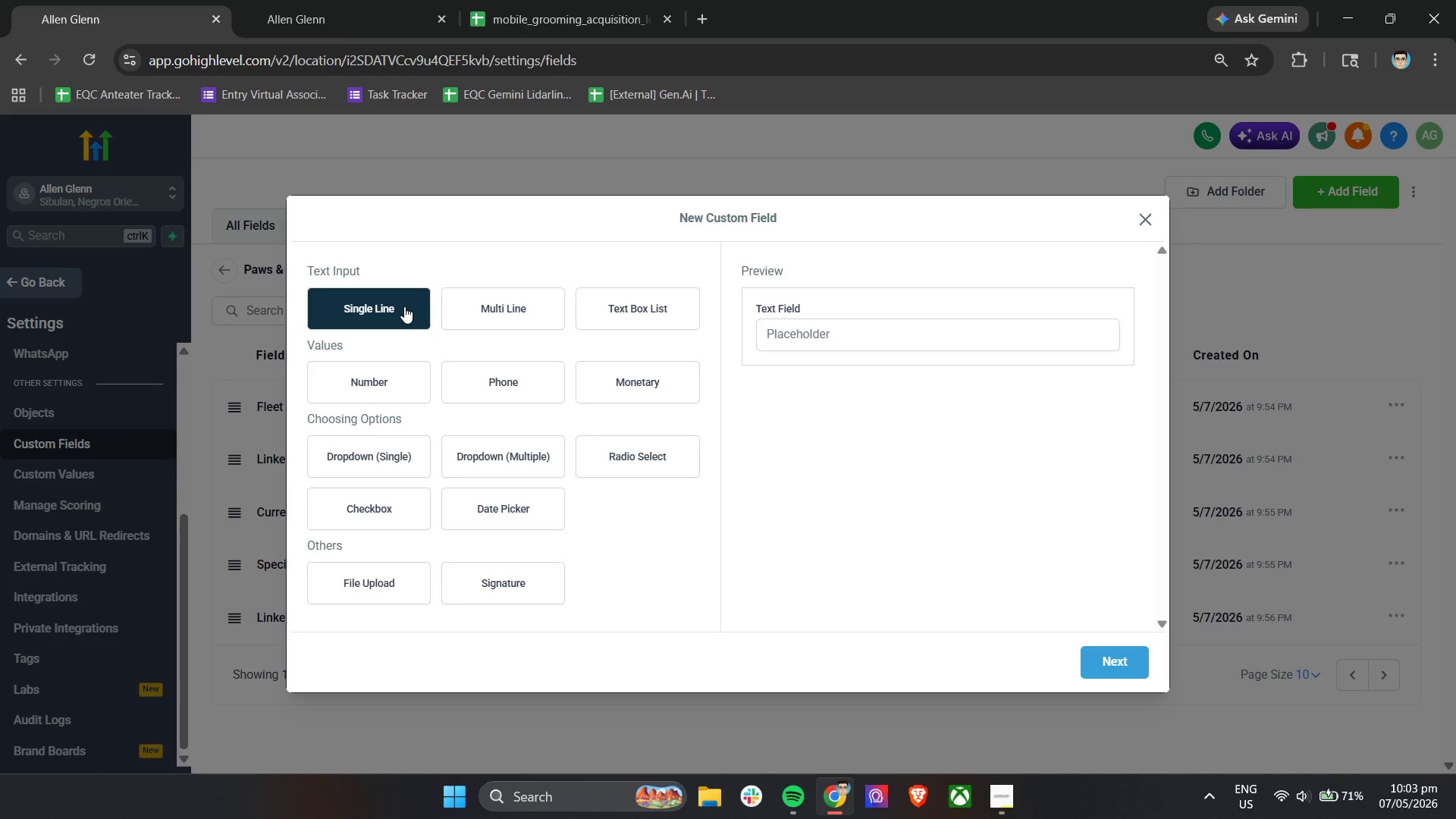 
wait(7.5)
 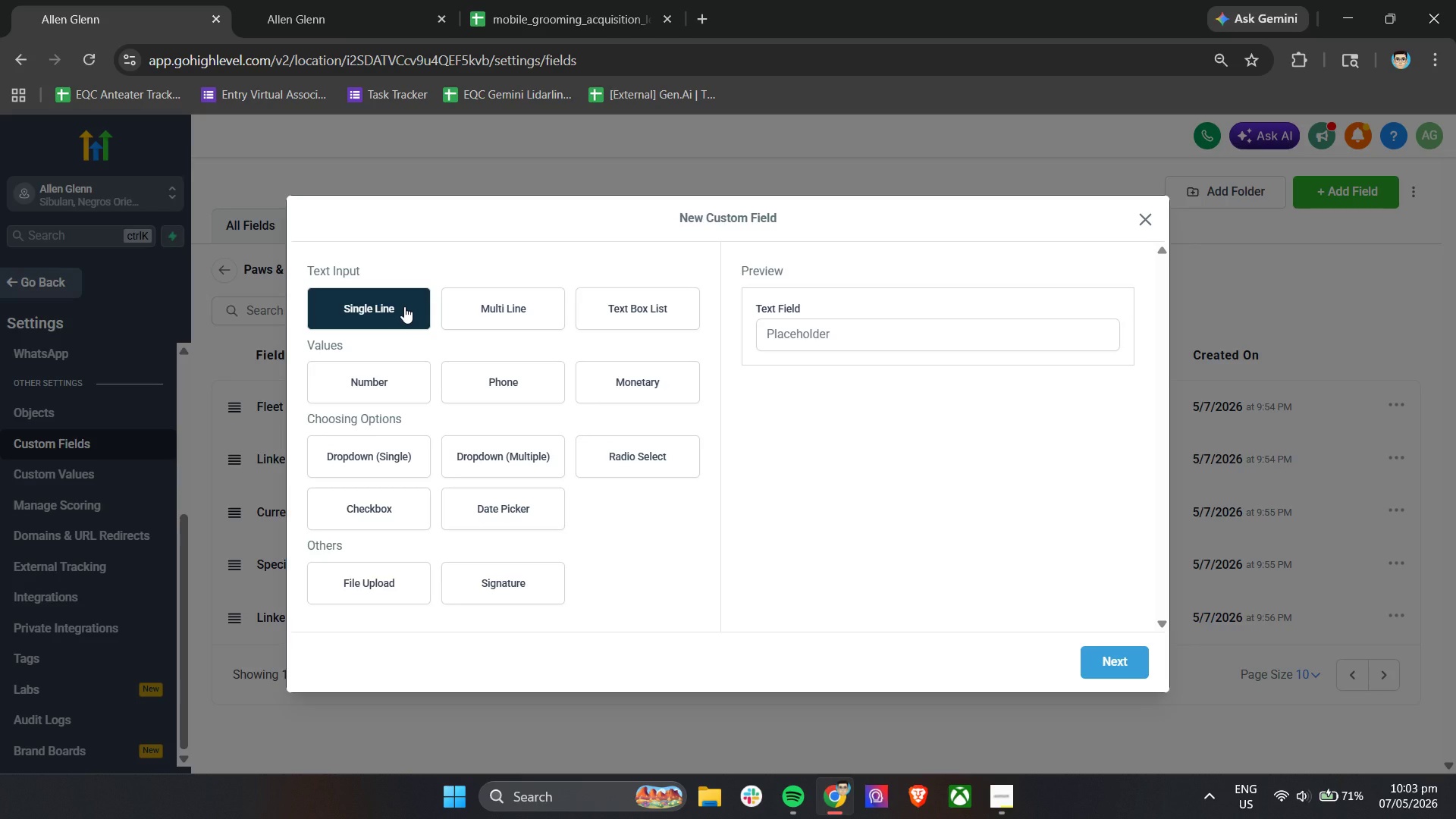 
left_click([1101, 655])
 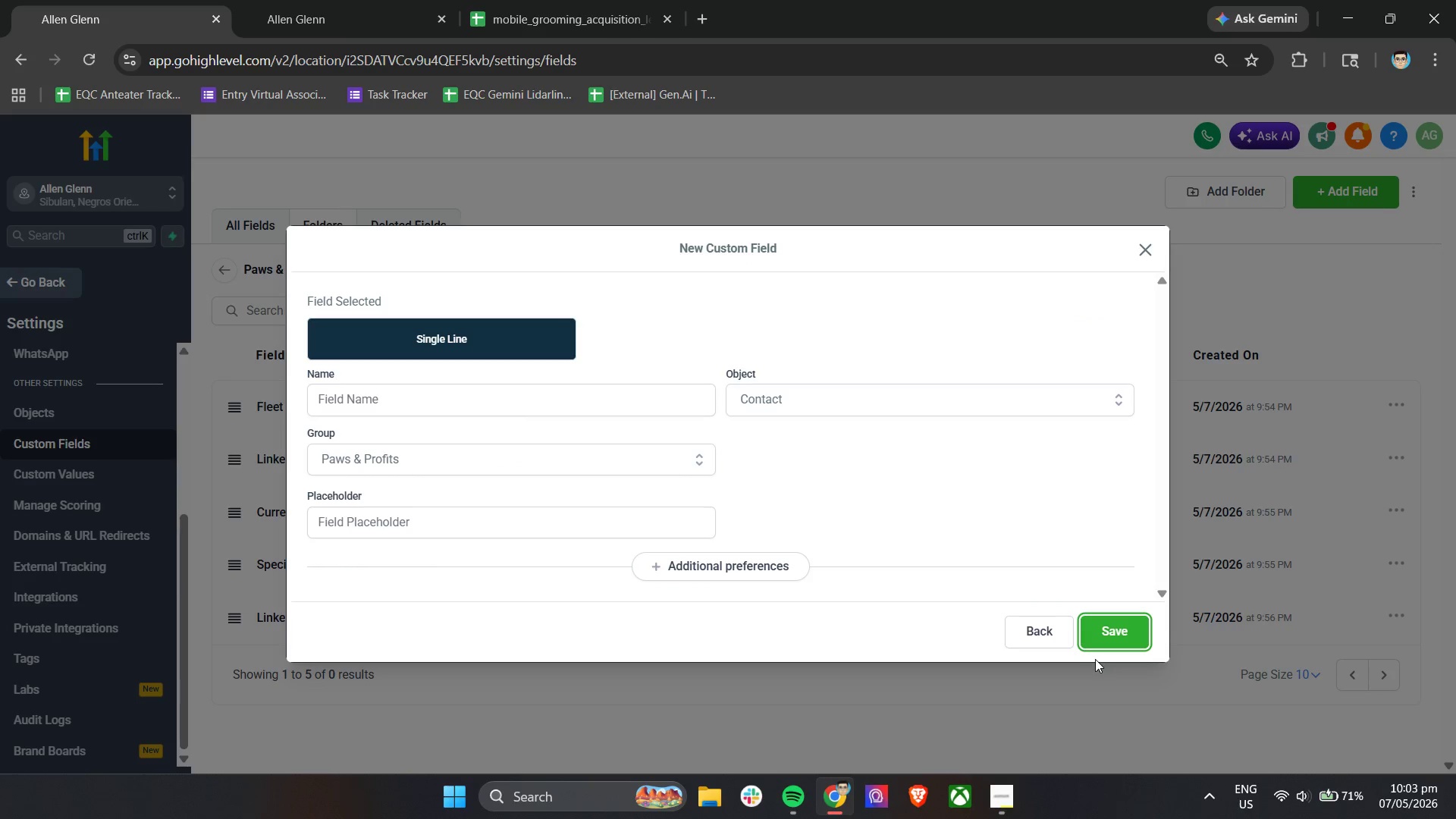 
left_click([580, 397])
 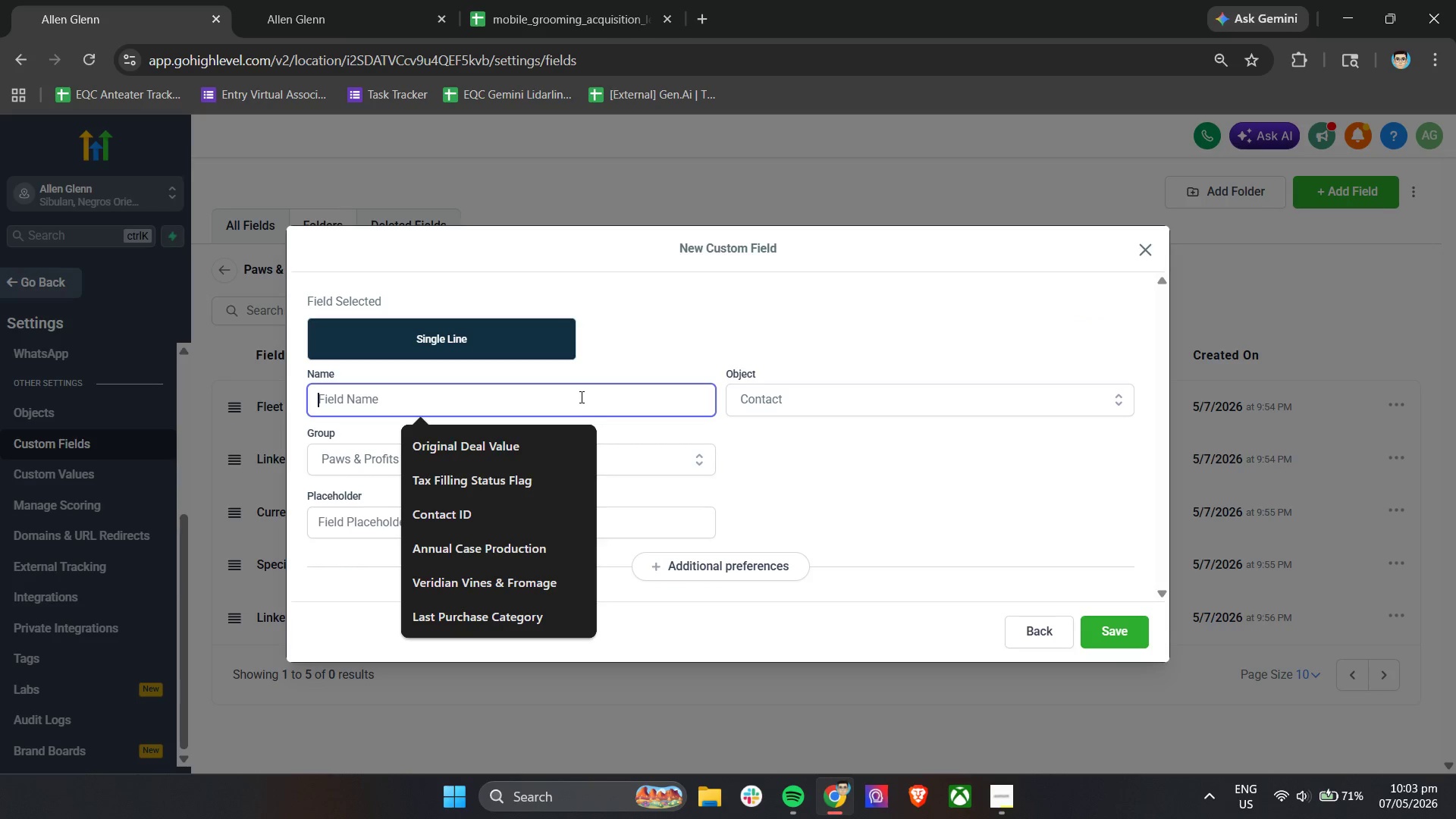 
type(Last Outreach Step)
 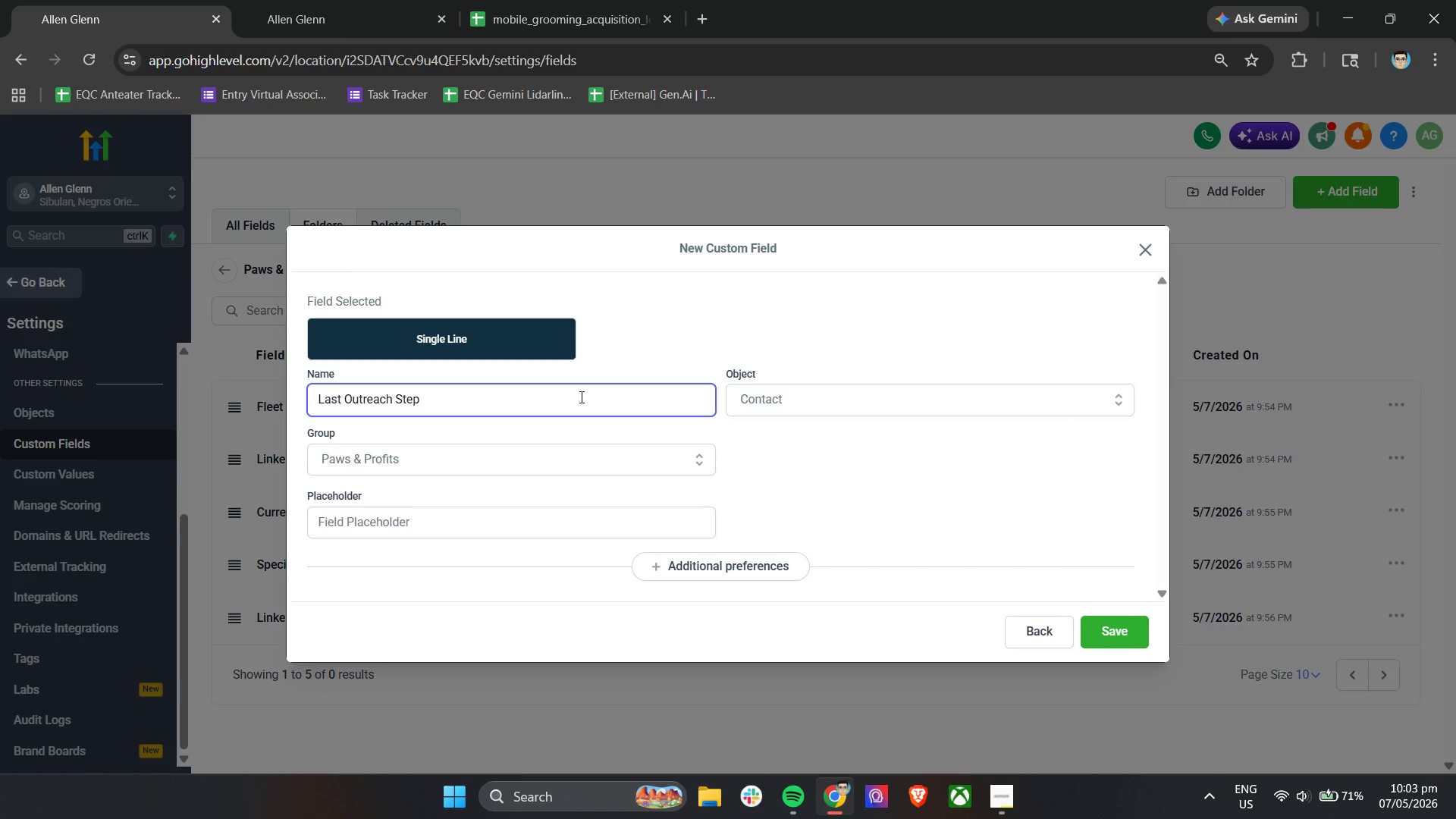 
left_click([1108, 632])
 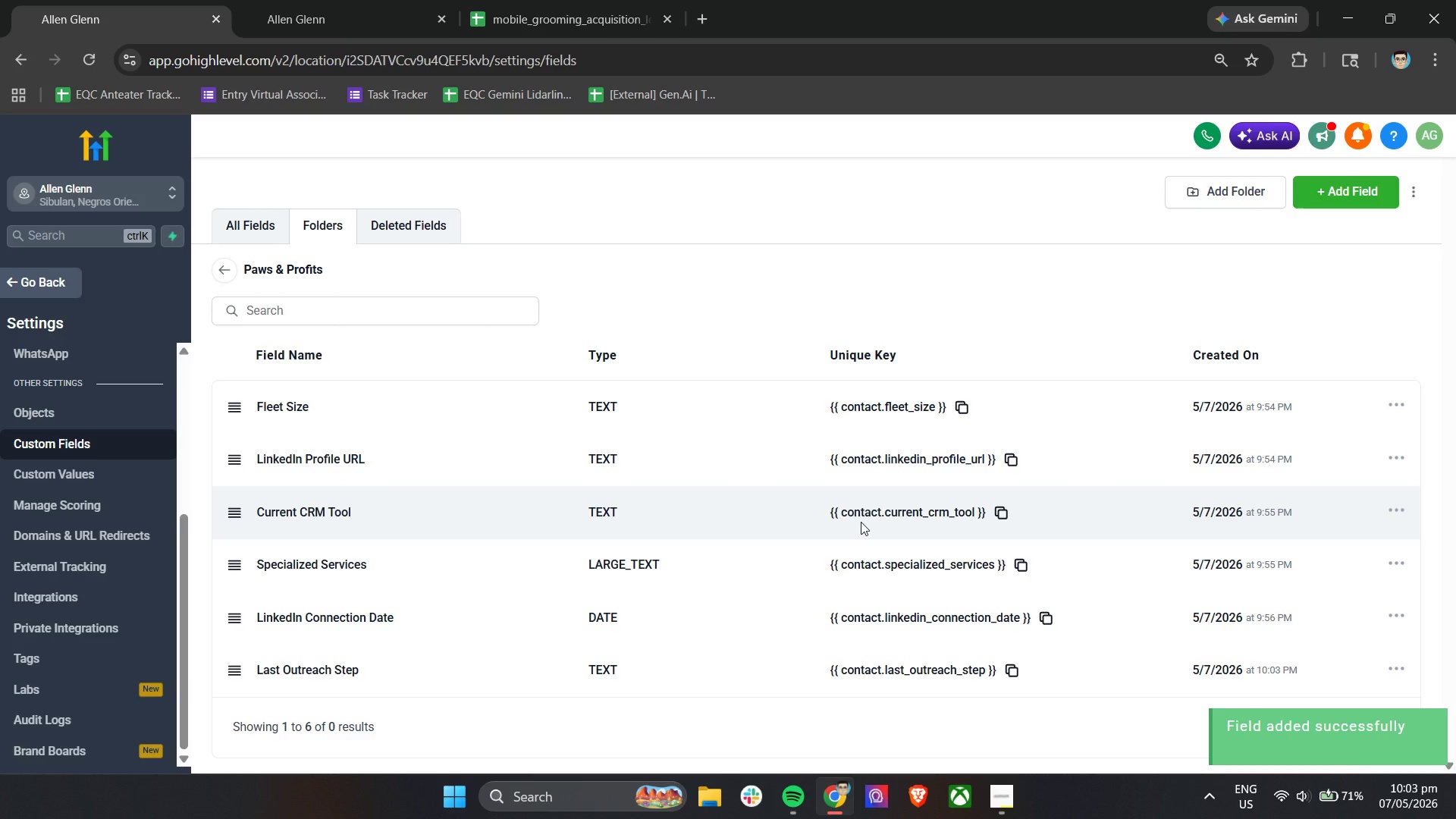 
scroll: coordinate [871, 515], scroll_direction: down, amount: 2.0
 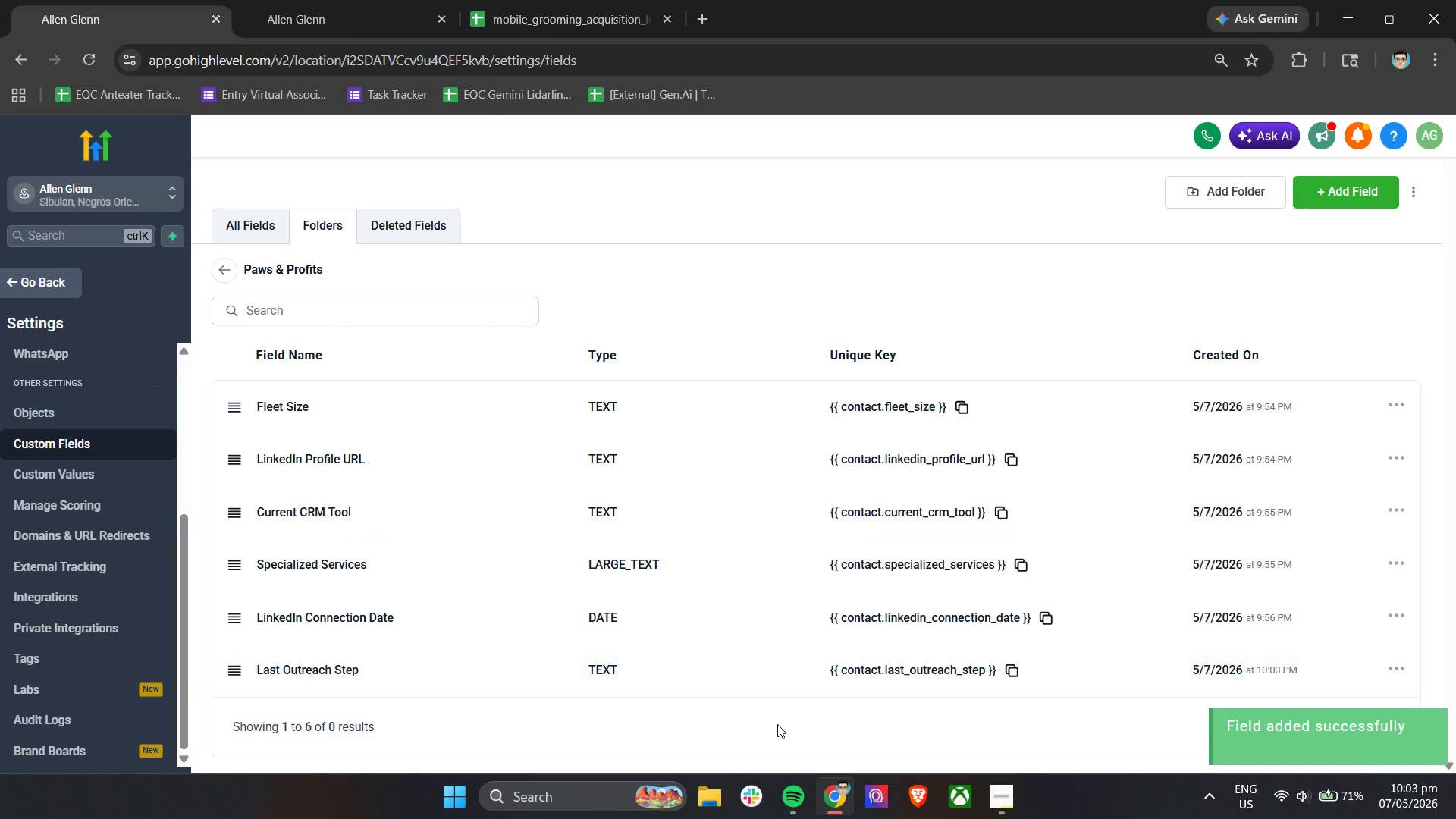 
left_click([771, 732])
 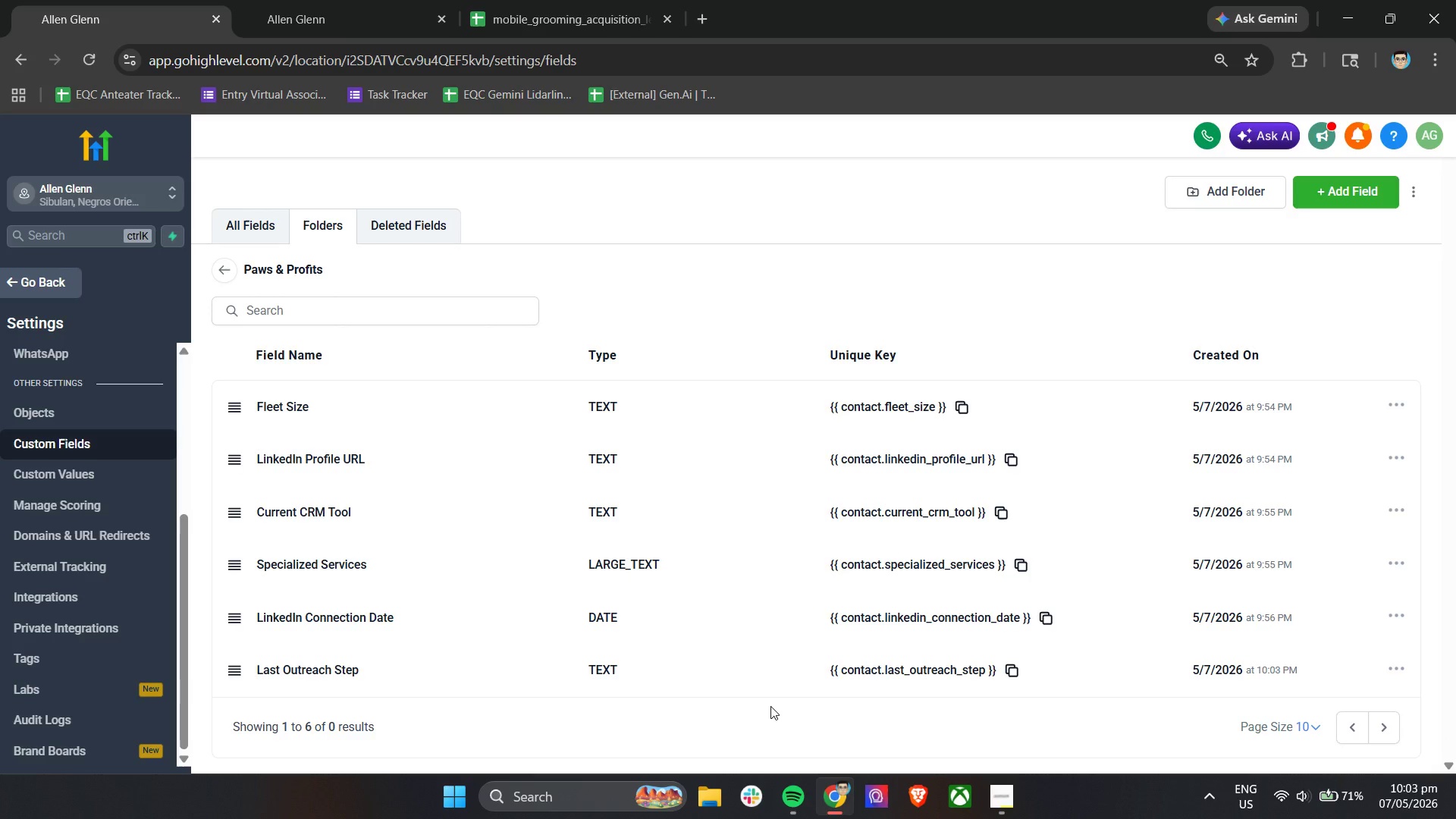 
wait(10.62)
 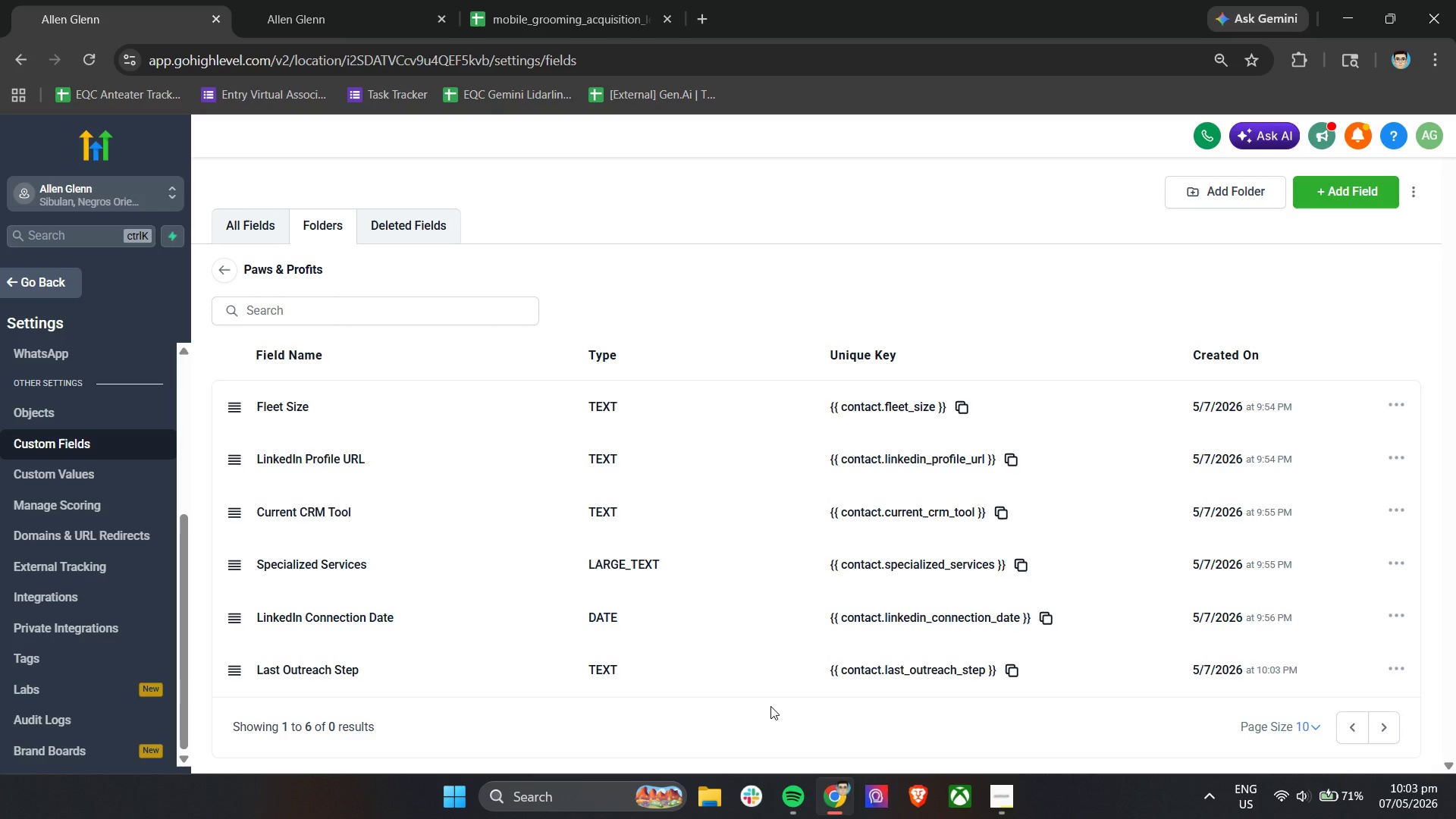 
left_click([357, 0])
 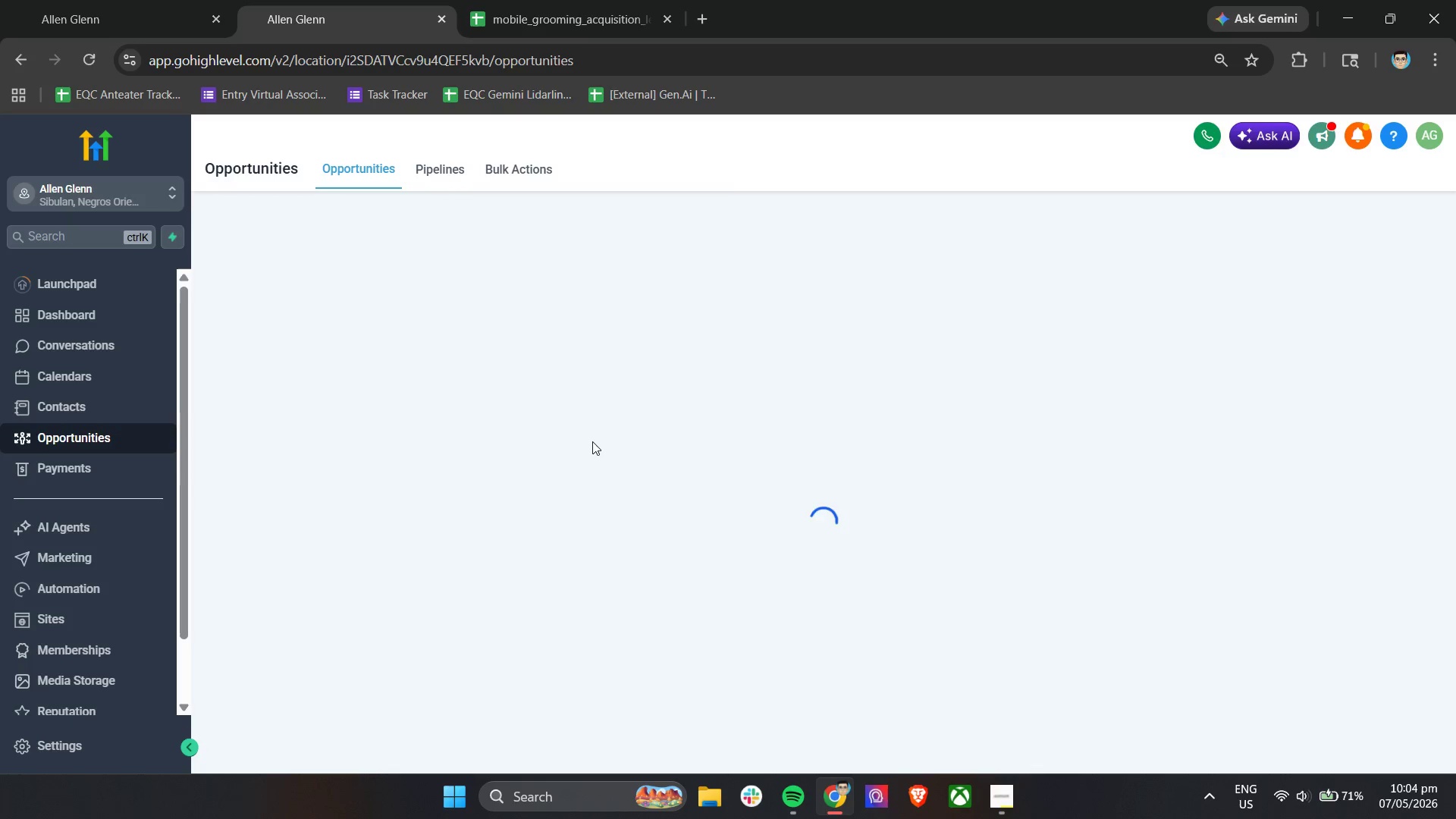 
left_click([334, 221])
 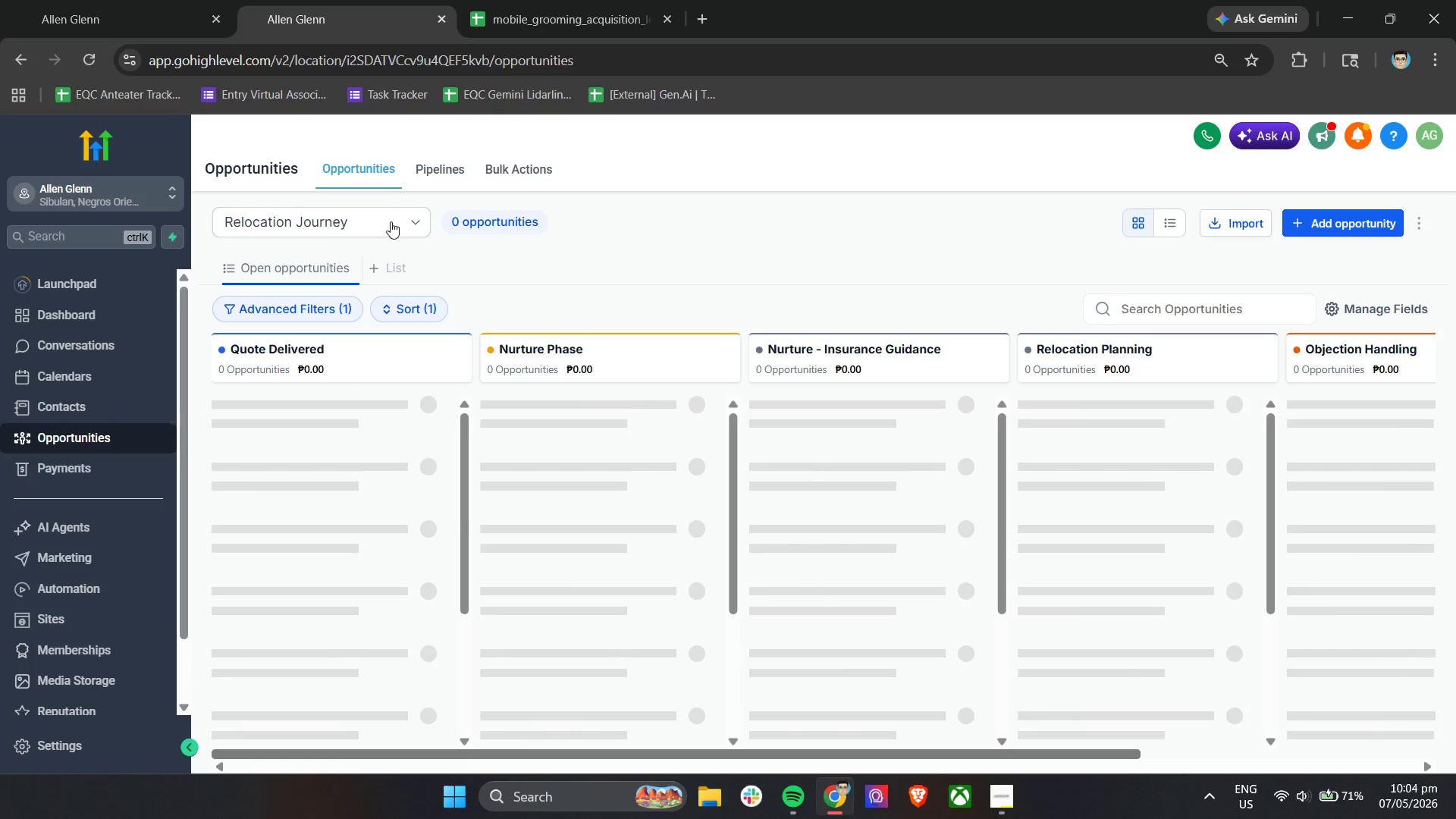 
wait(5.59)
 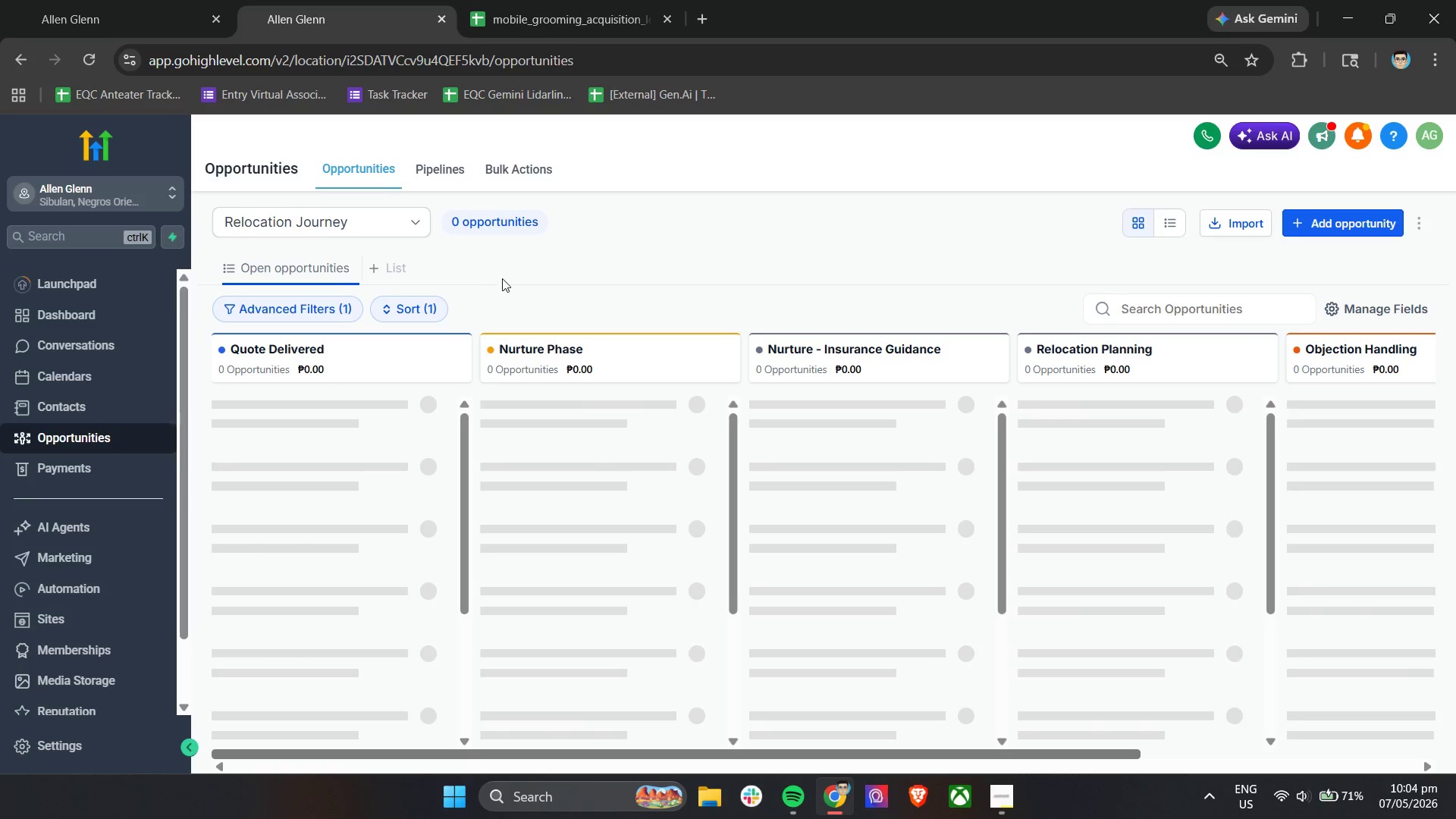 
left_click([324, 257])
 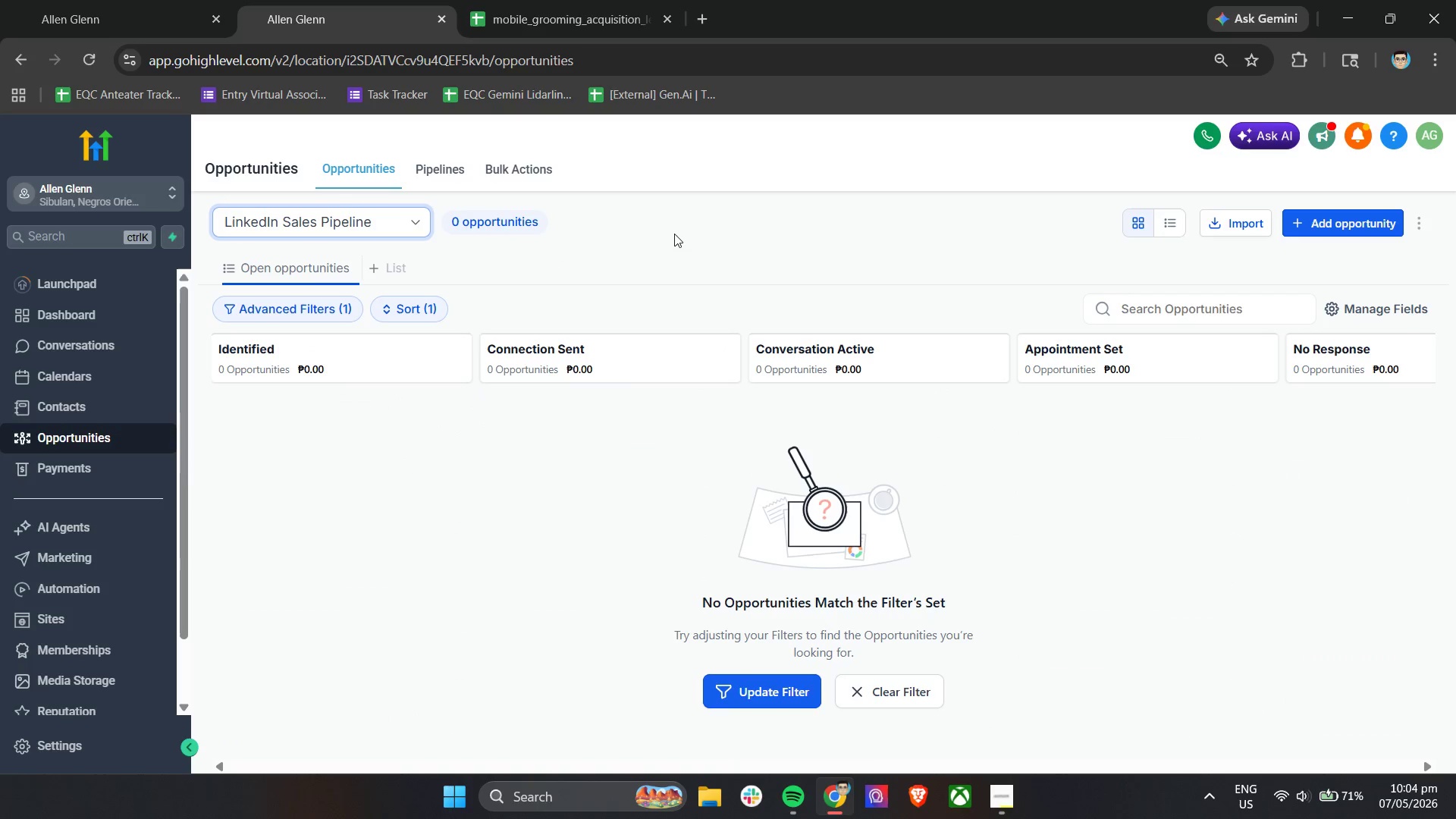 
left_click([674, 234])
 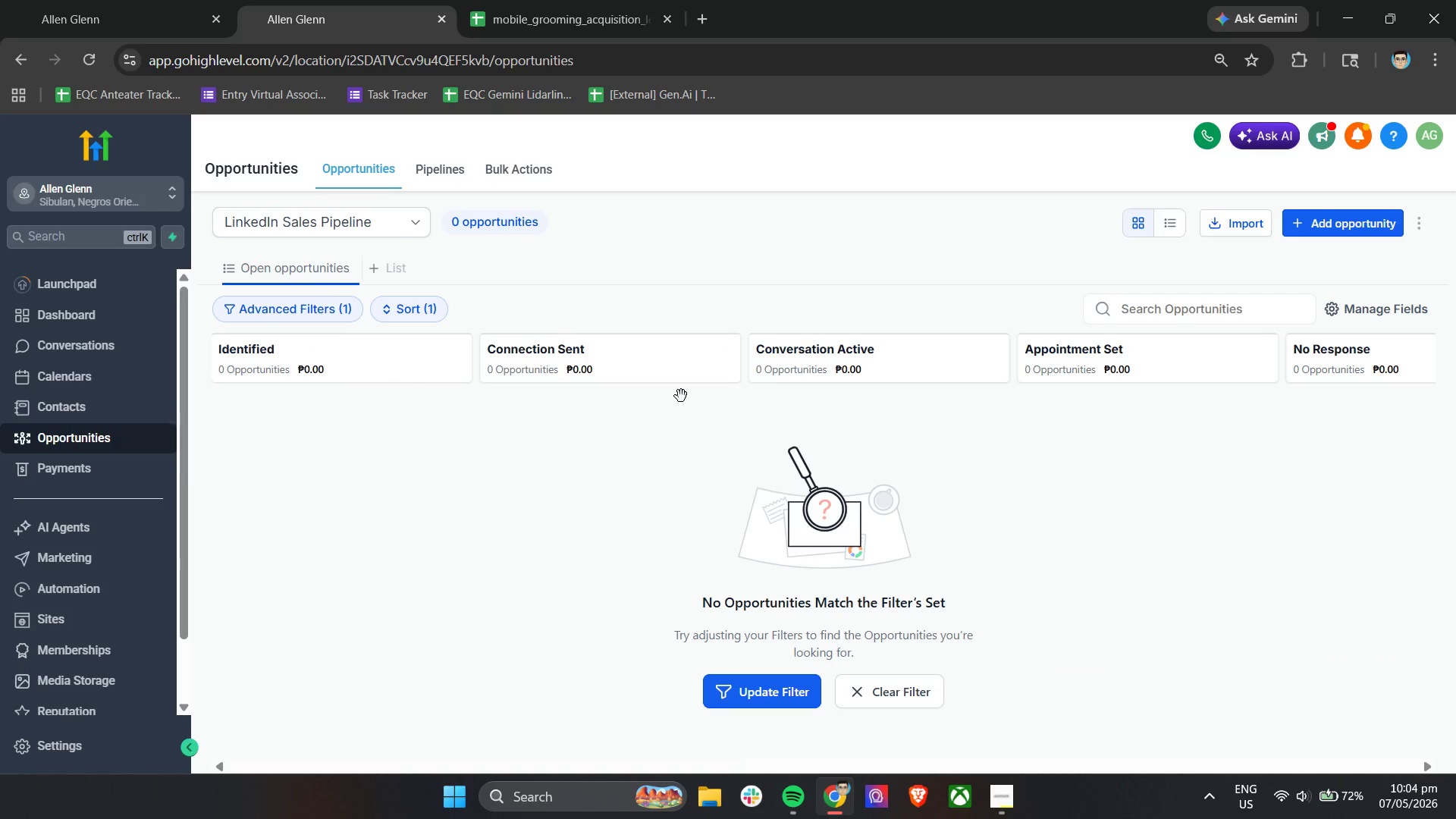 
scroll: coordinate [716, 438], scroll_direction: none, amount: 0.0
 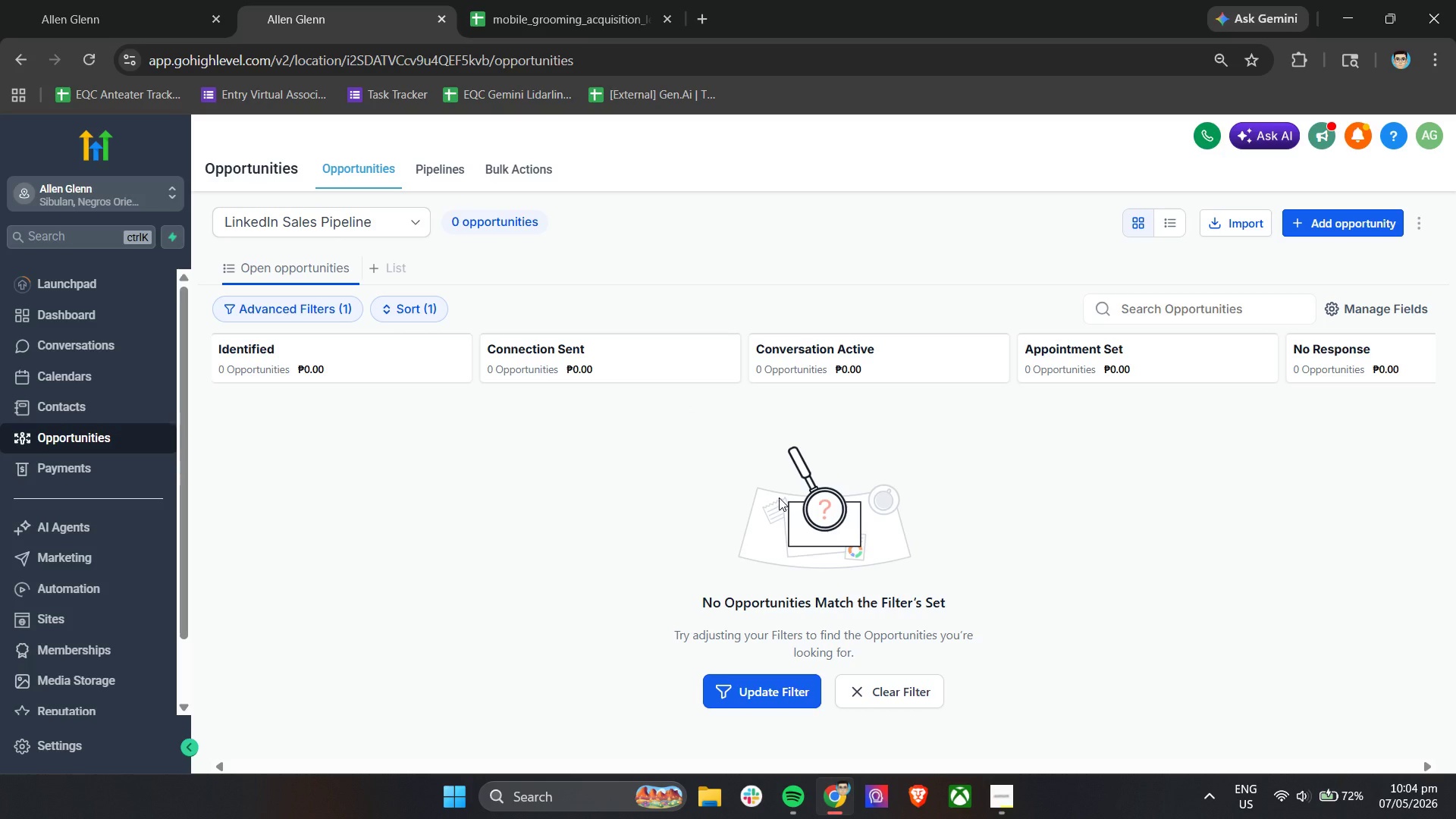 
wait(6.01)
 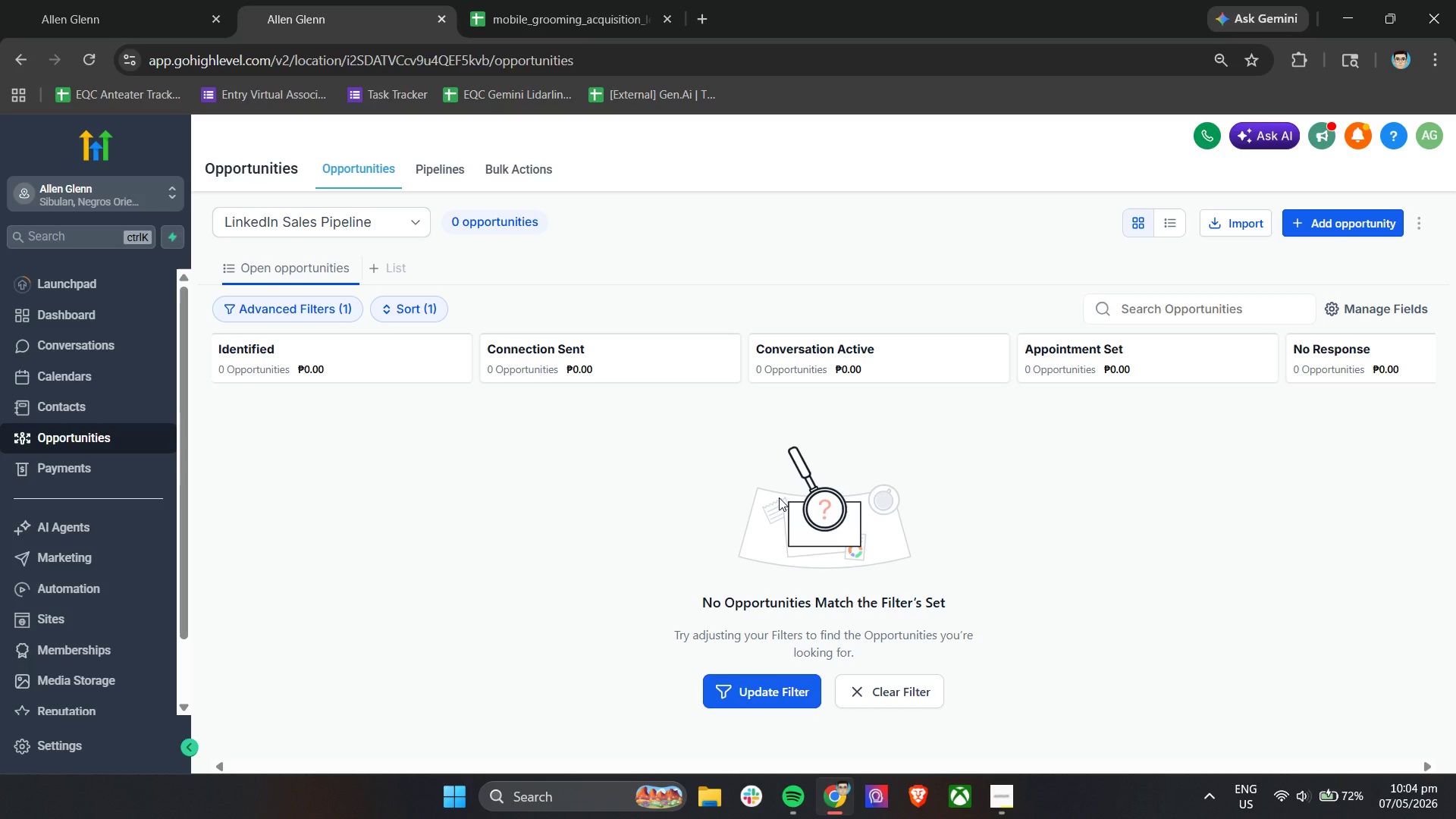 
left_click([136, 0])
 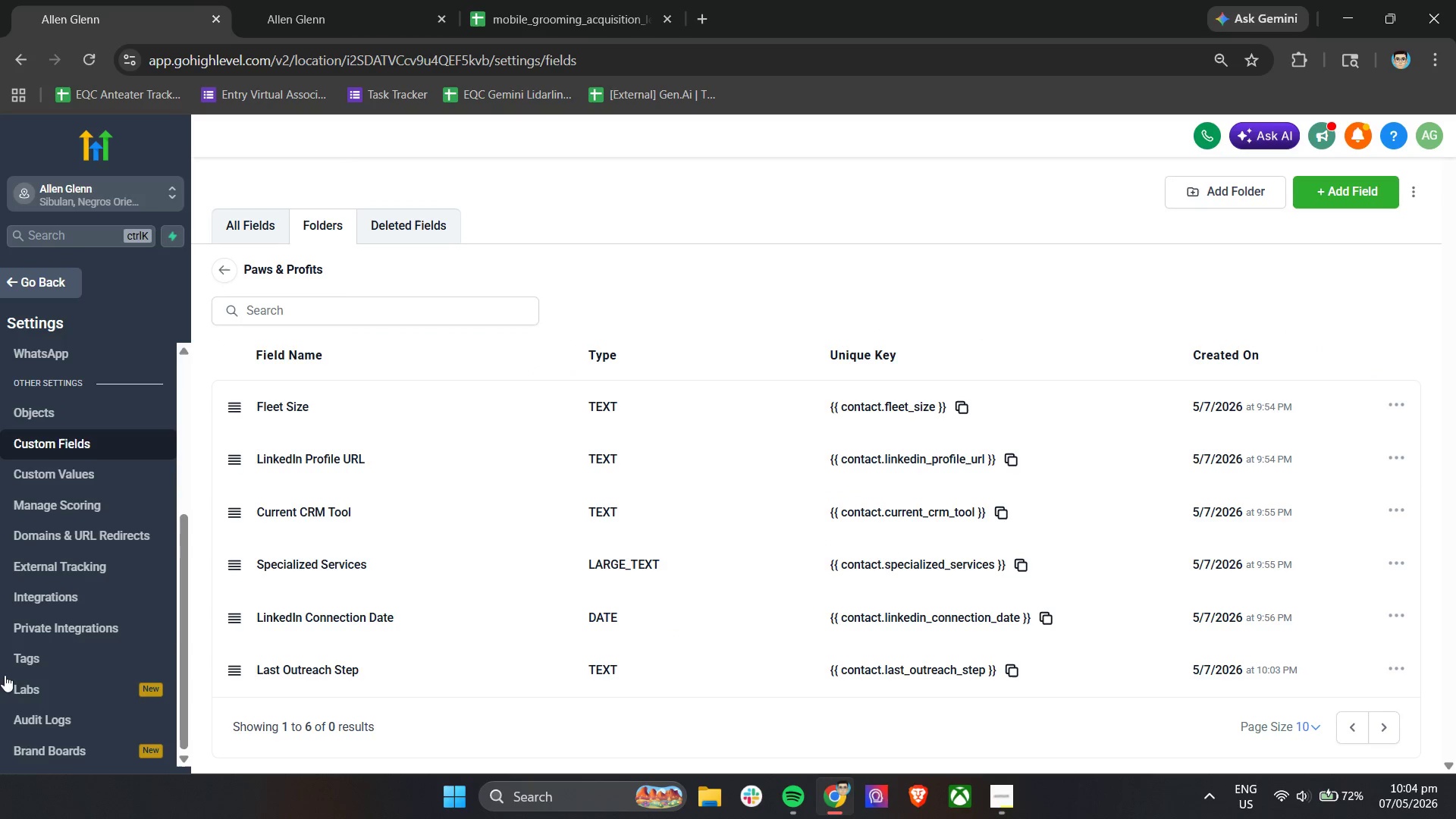 
left_click([55, 658])
 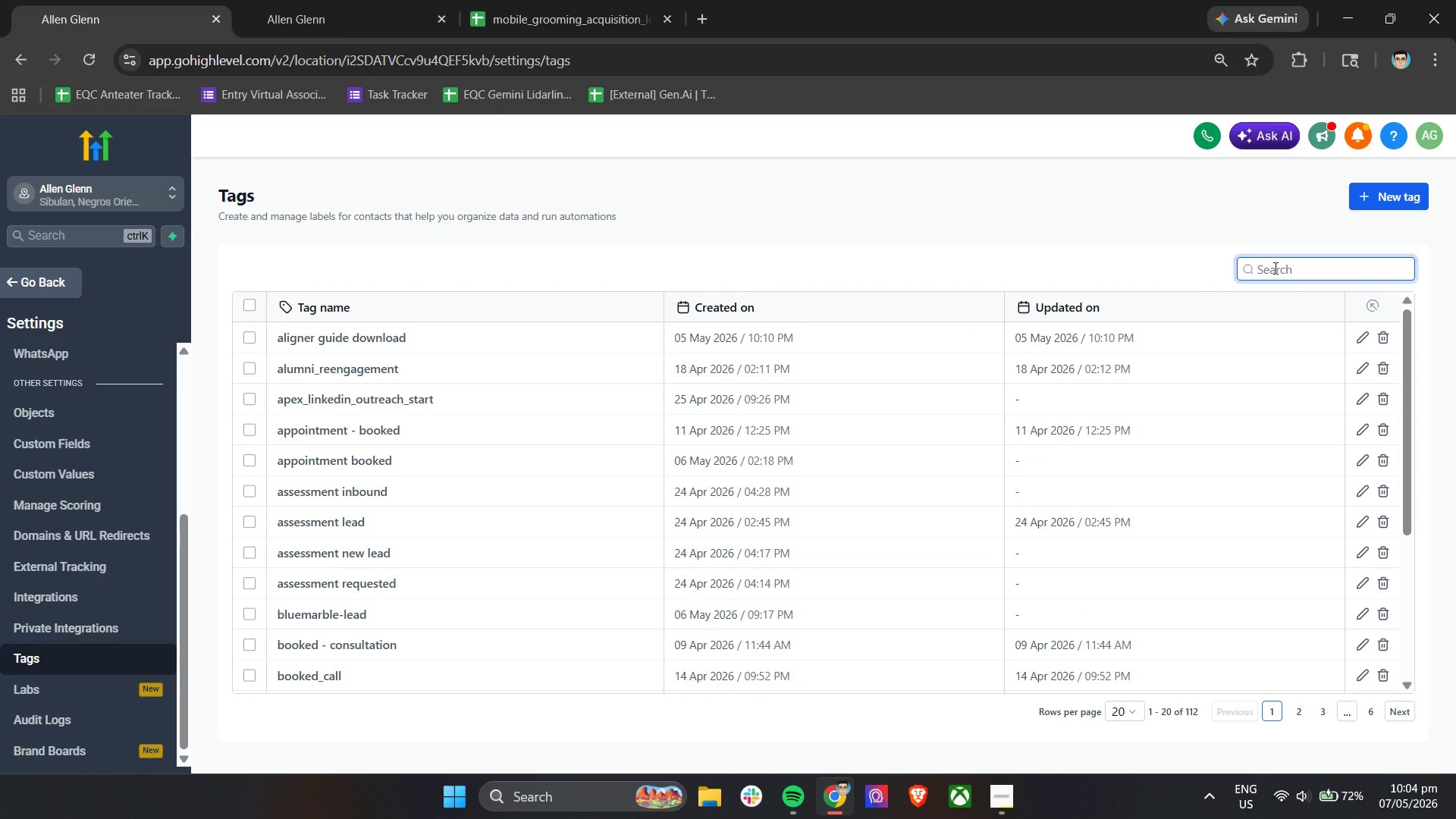 
type(li)
 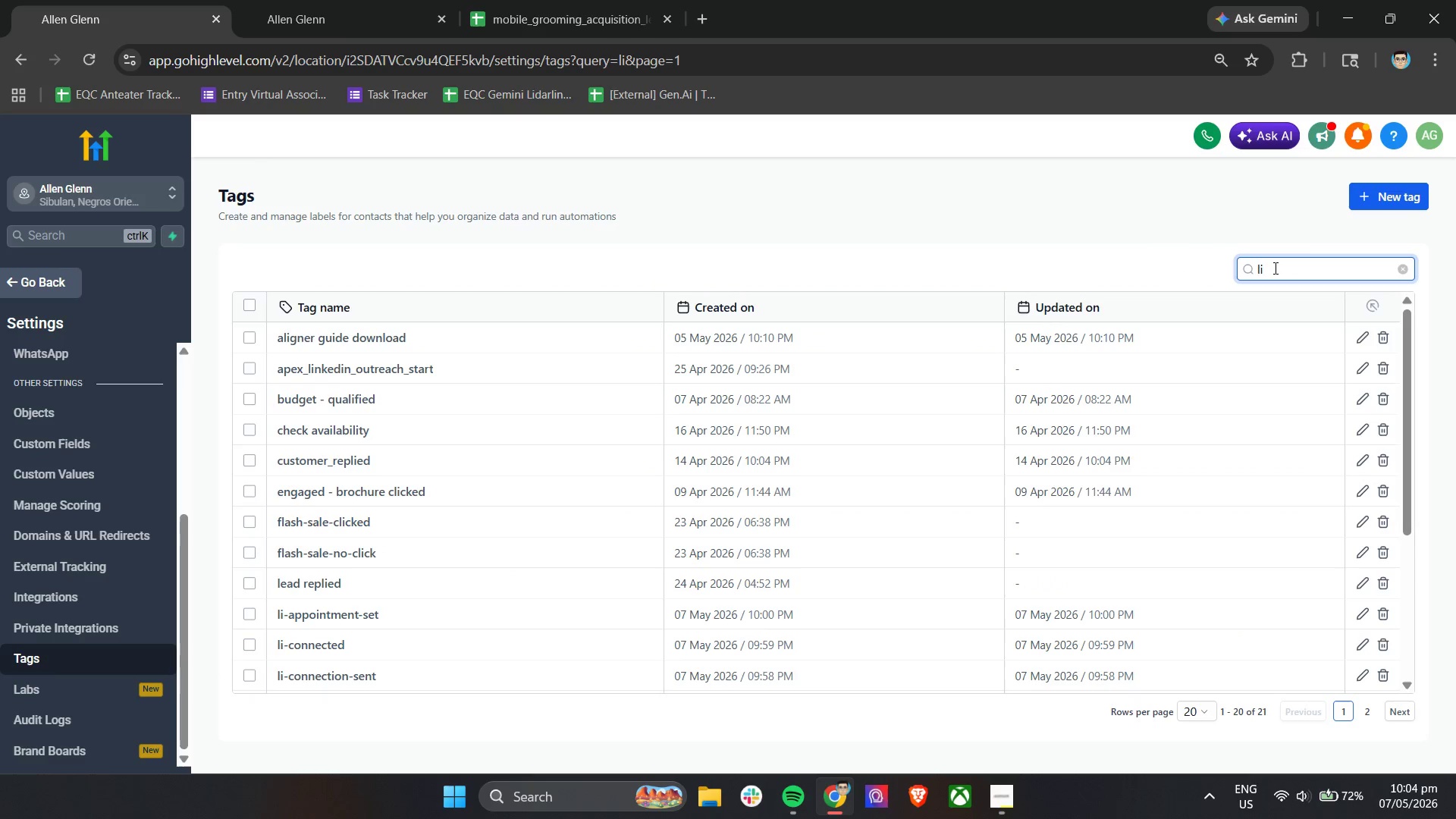 
key(Enter)
 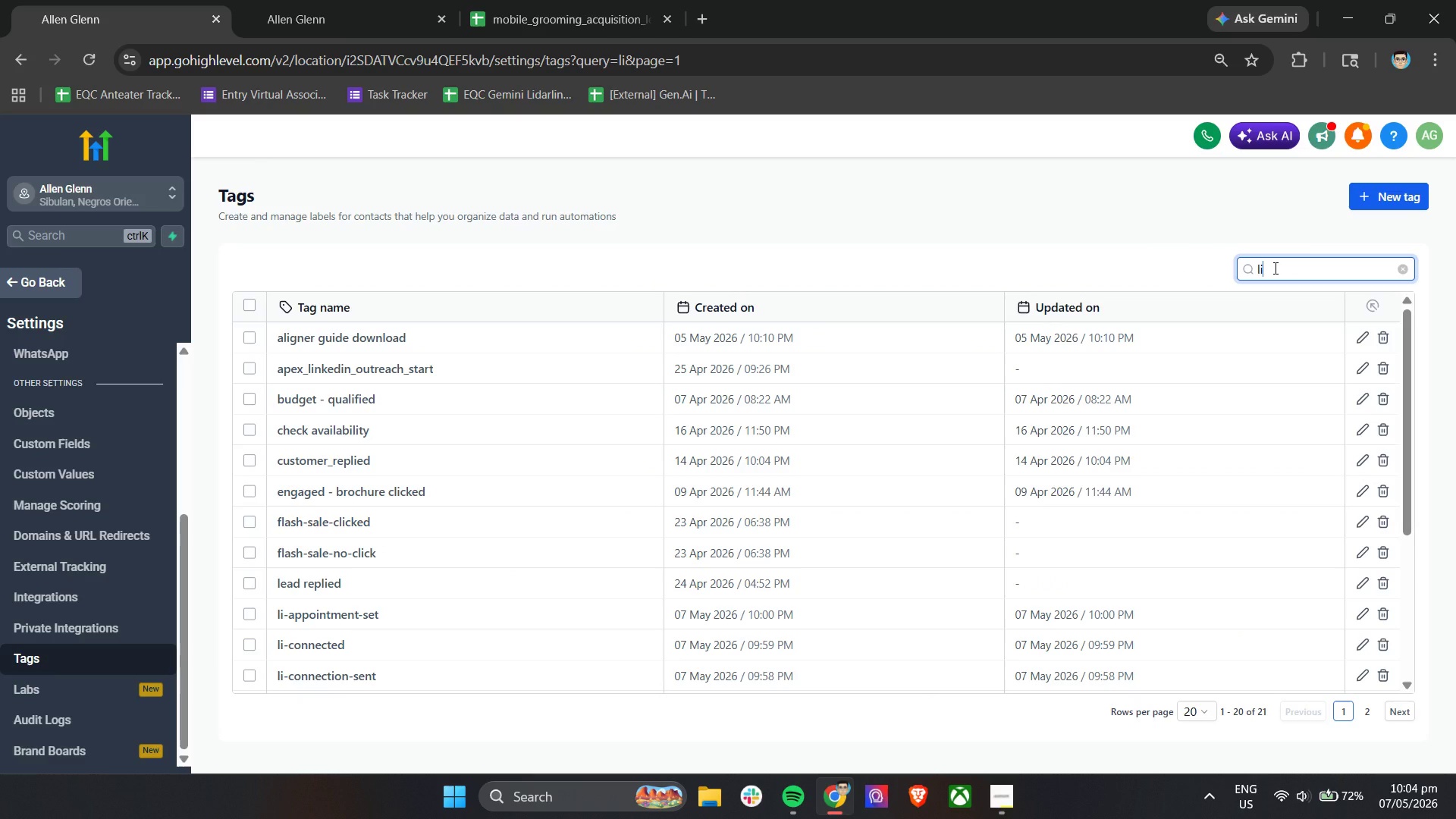 
scroll: coordinate [742, 518], scroll_direction: down, amount: 4.0
 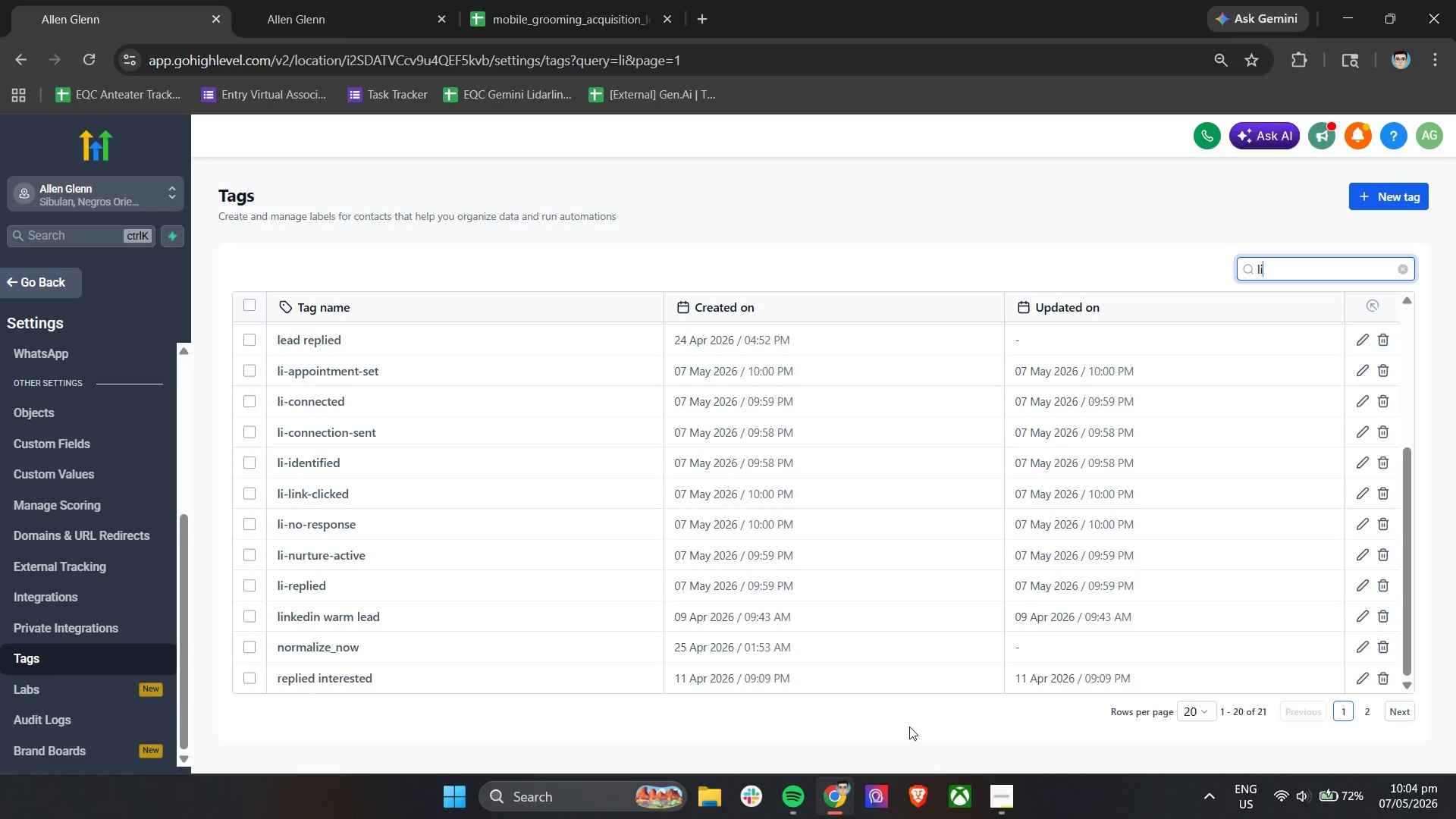 
wait(5.31)
 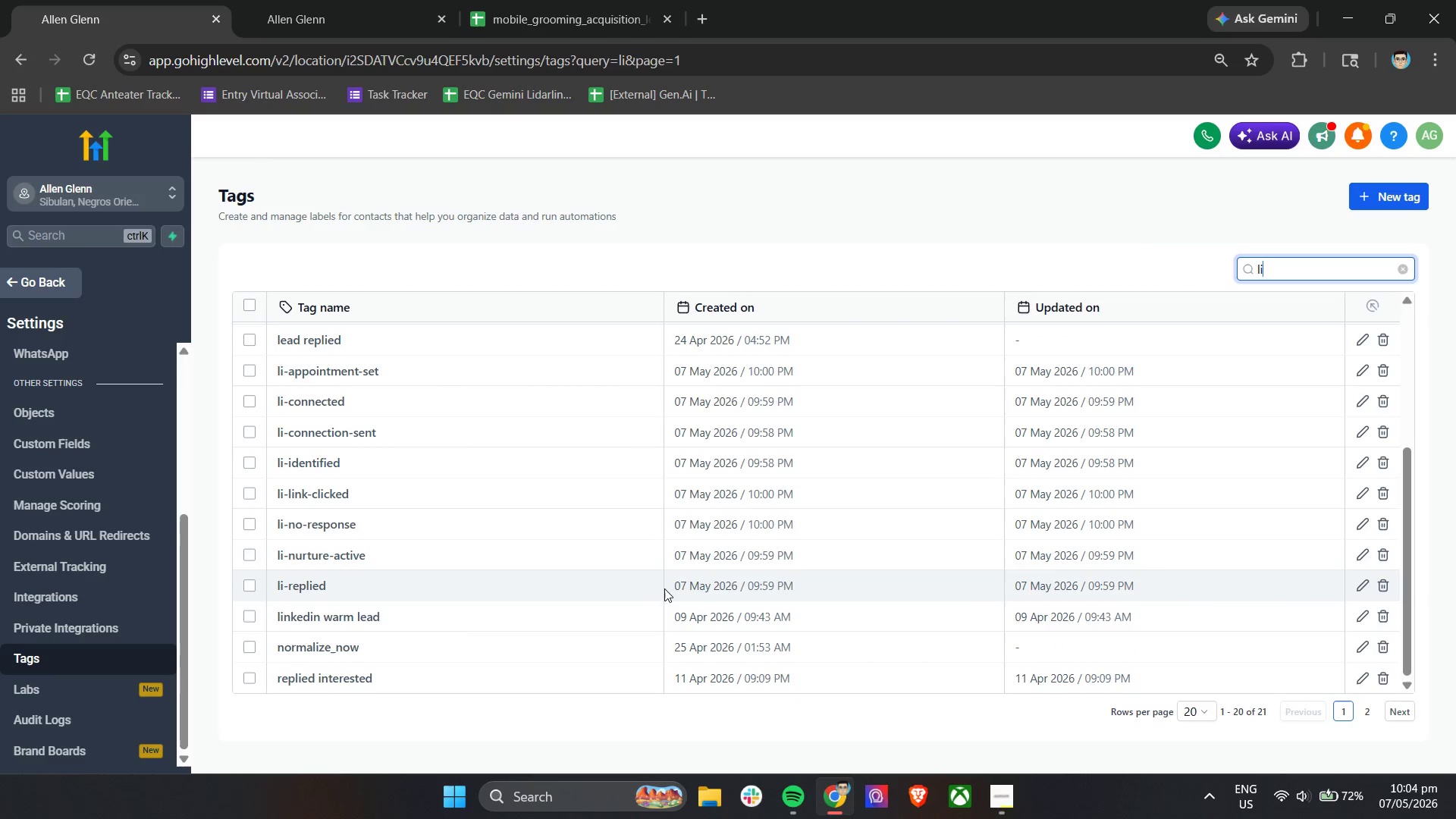 
key(Minus)
 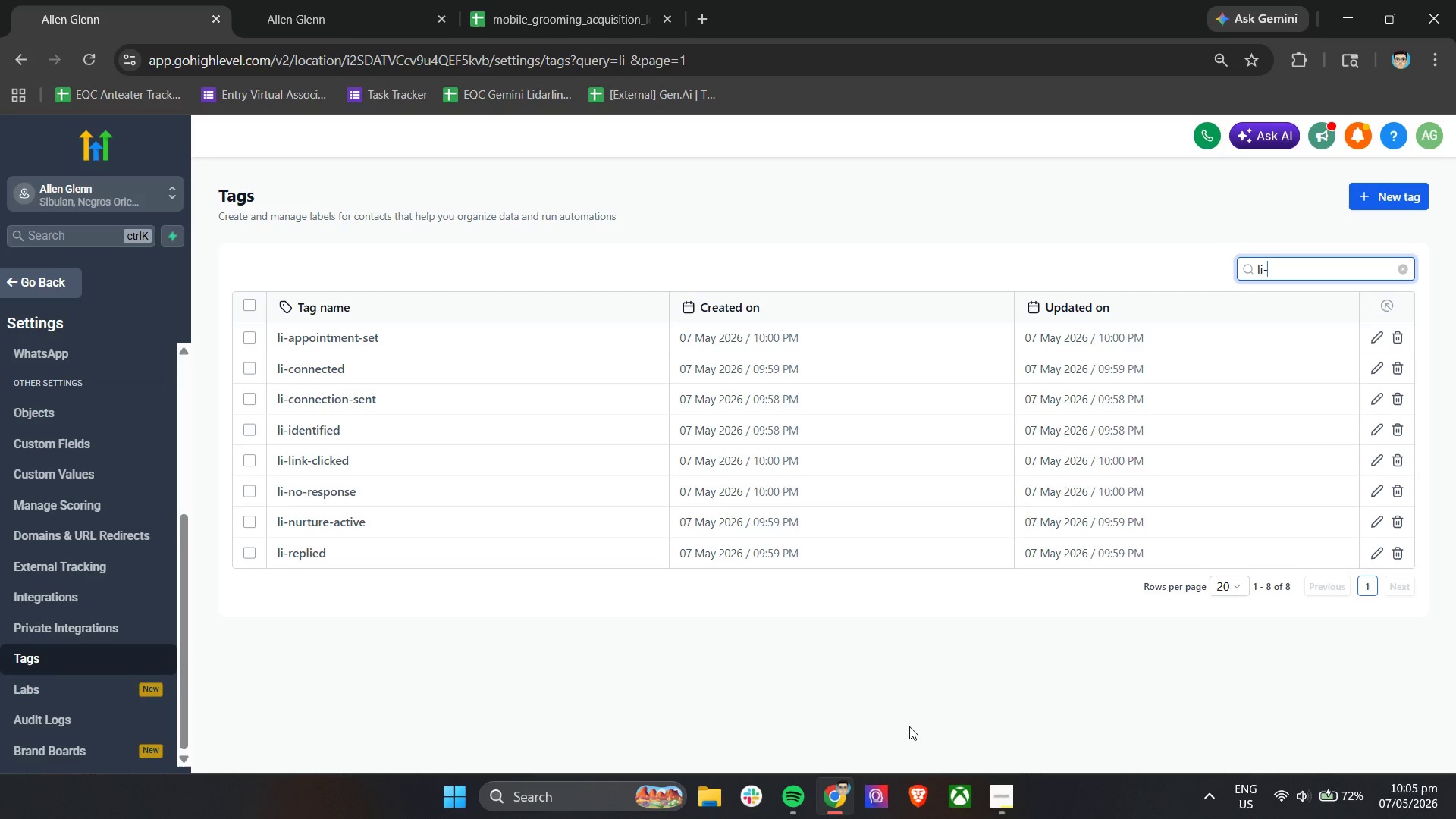 
wait(53.81)
 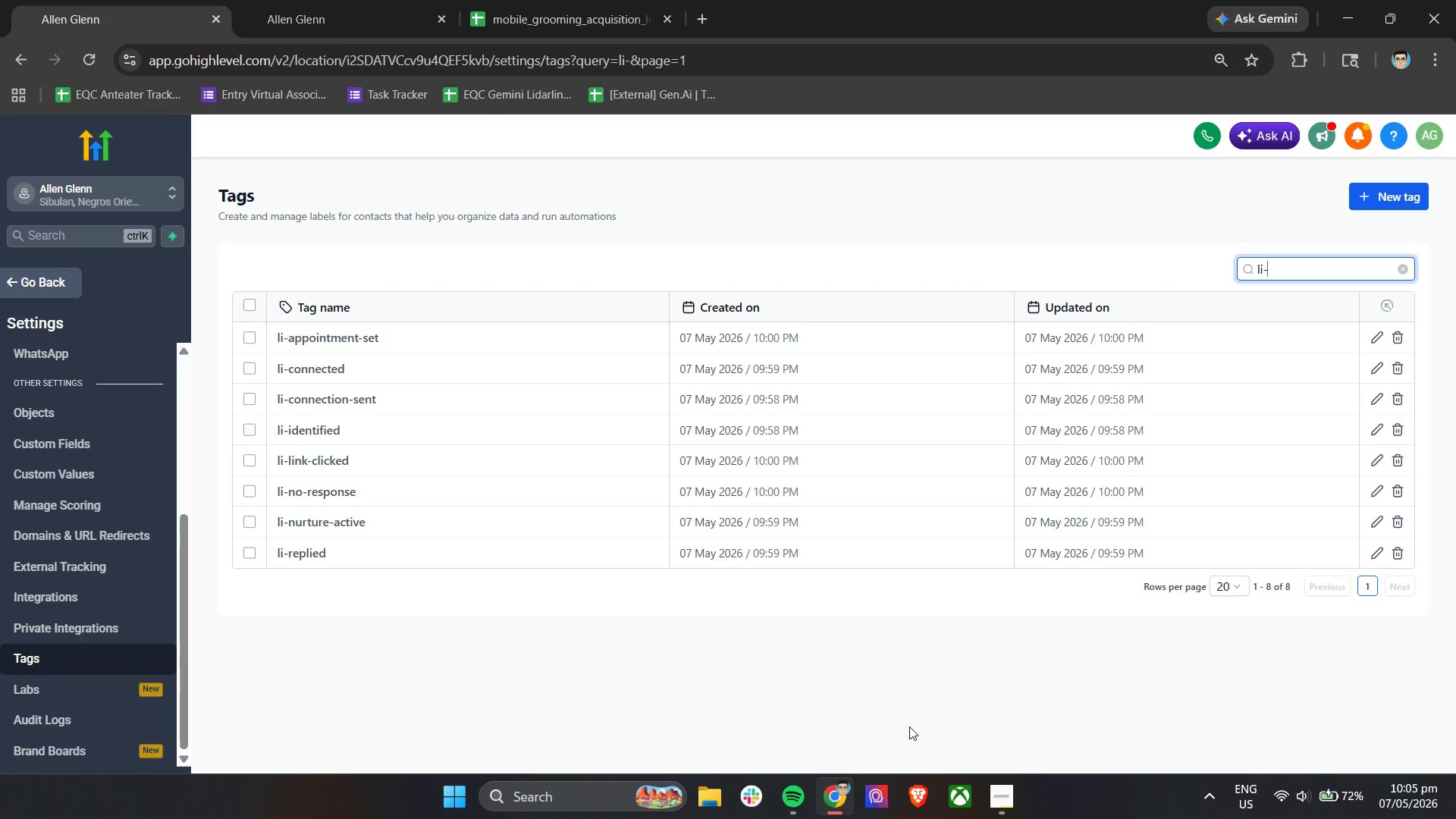 
scroll: coordinate [932, 622], scroll_direction: down, amount: 6.0
 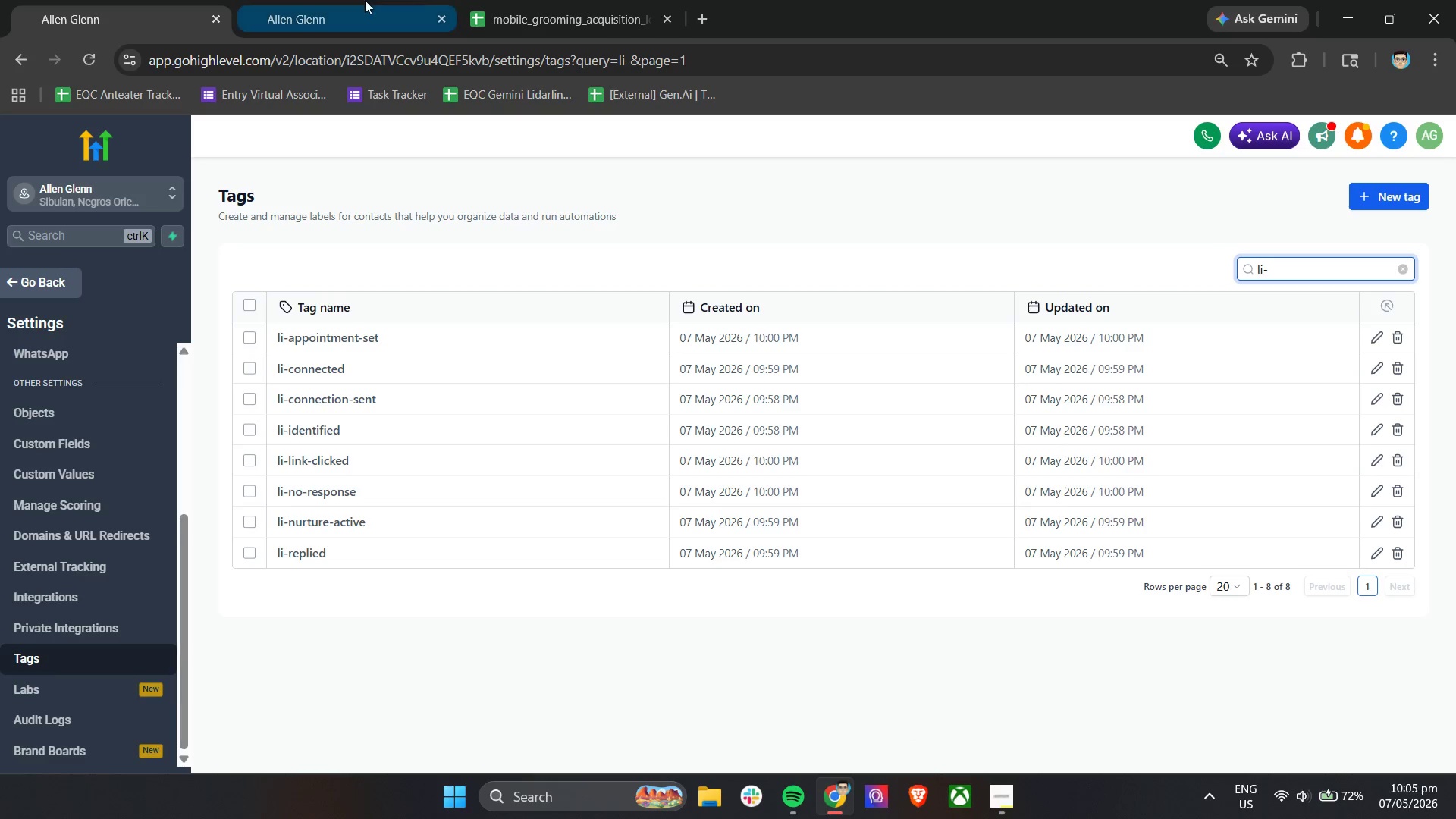 
left_click([551, 0])
 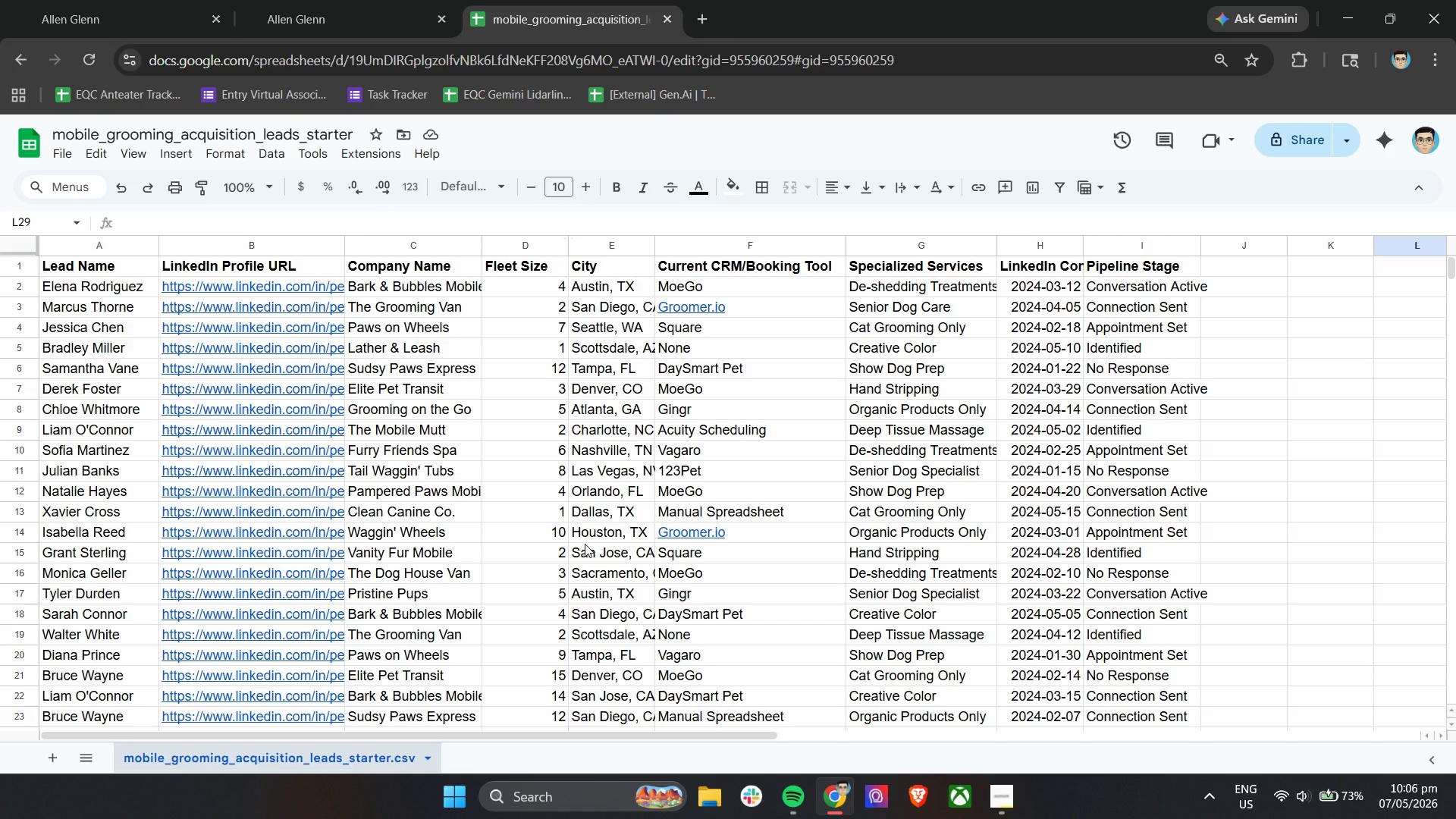 
wait(50.98)
 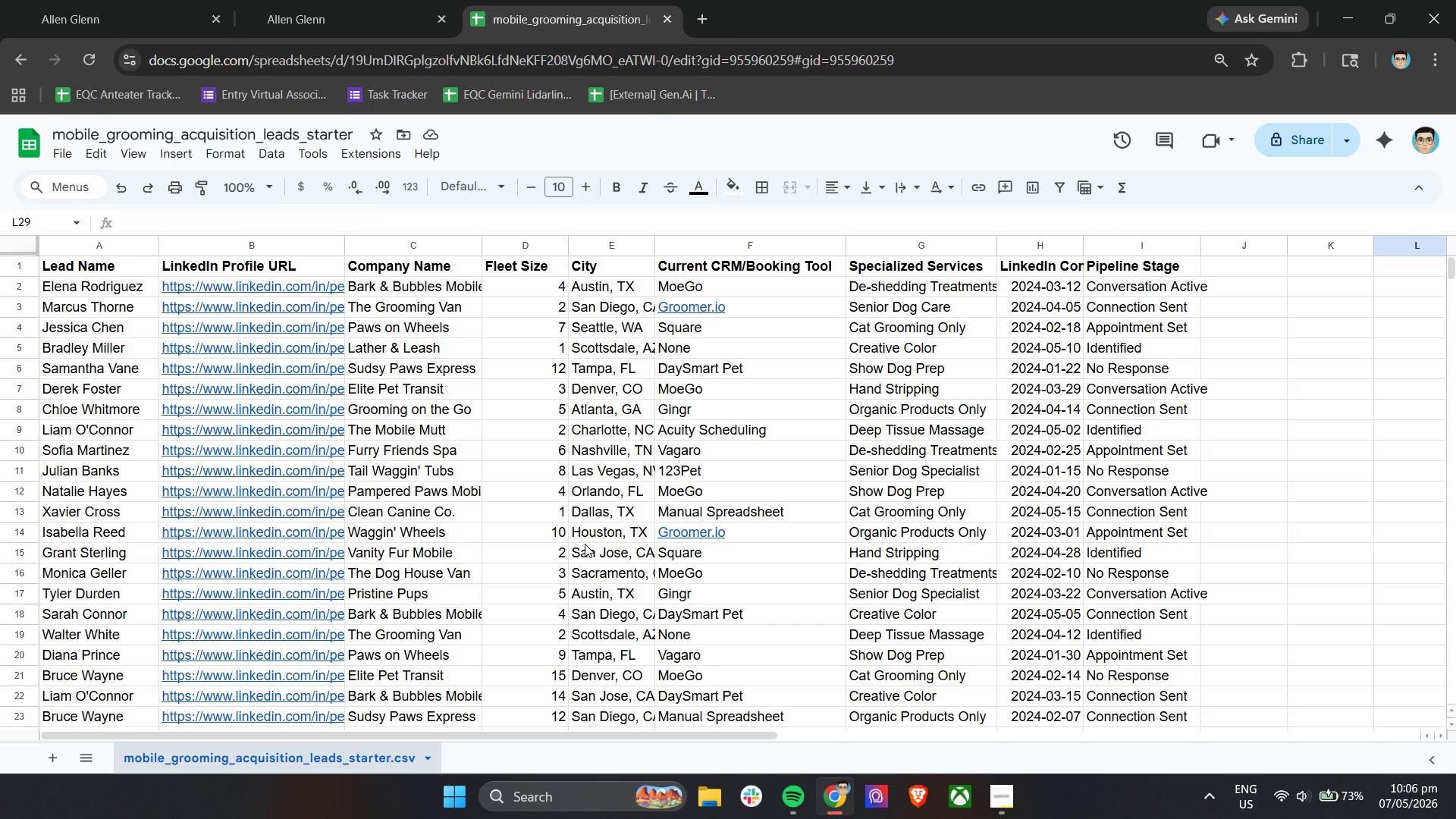 
double_click([178, 0])
 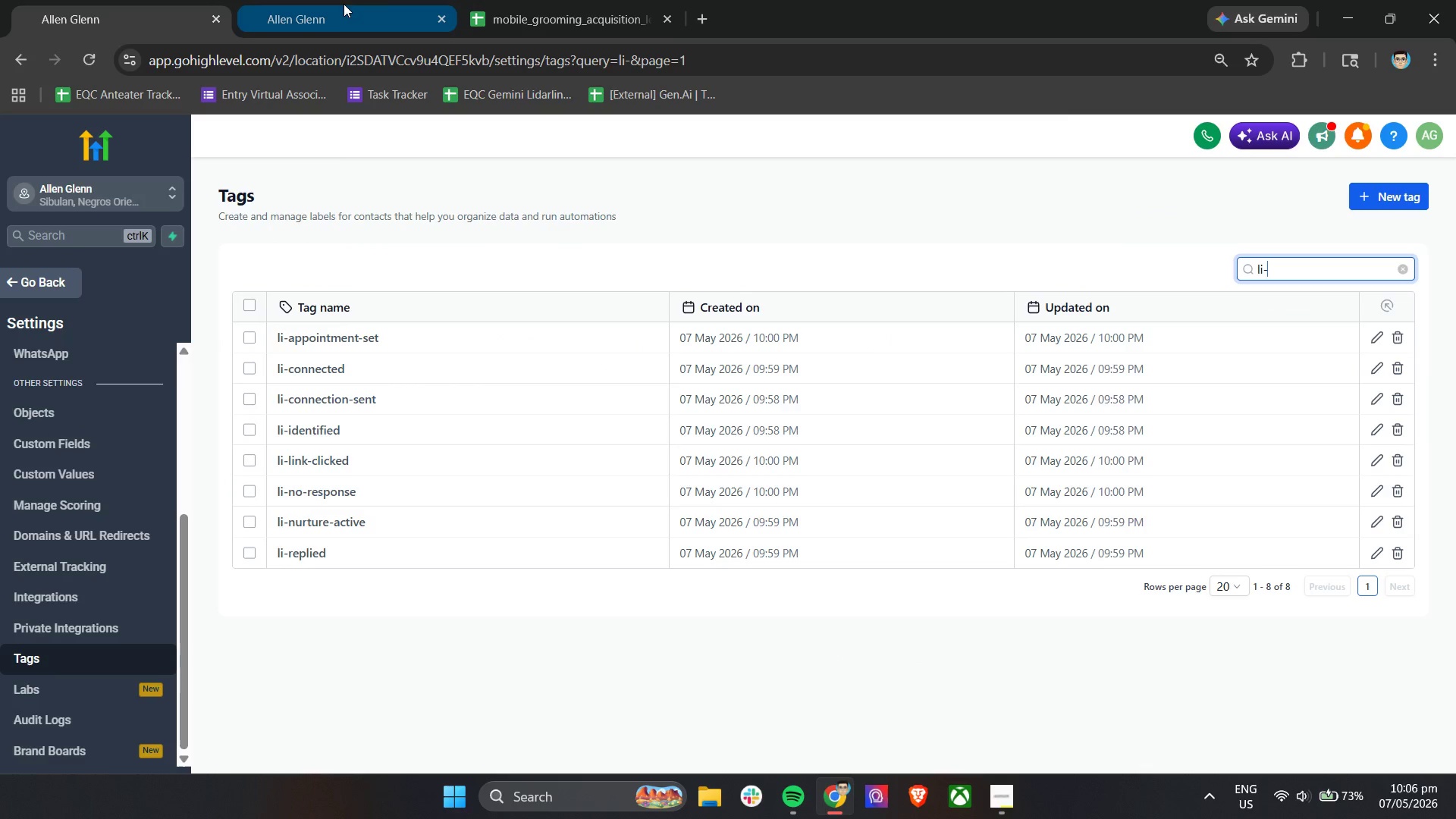 
left_click([340, 0])
 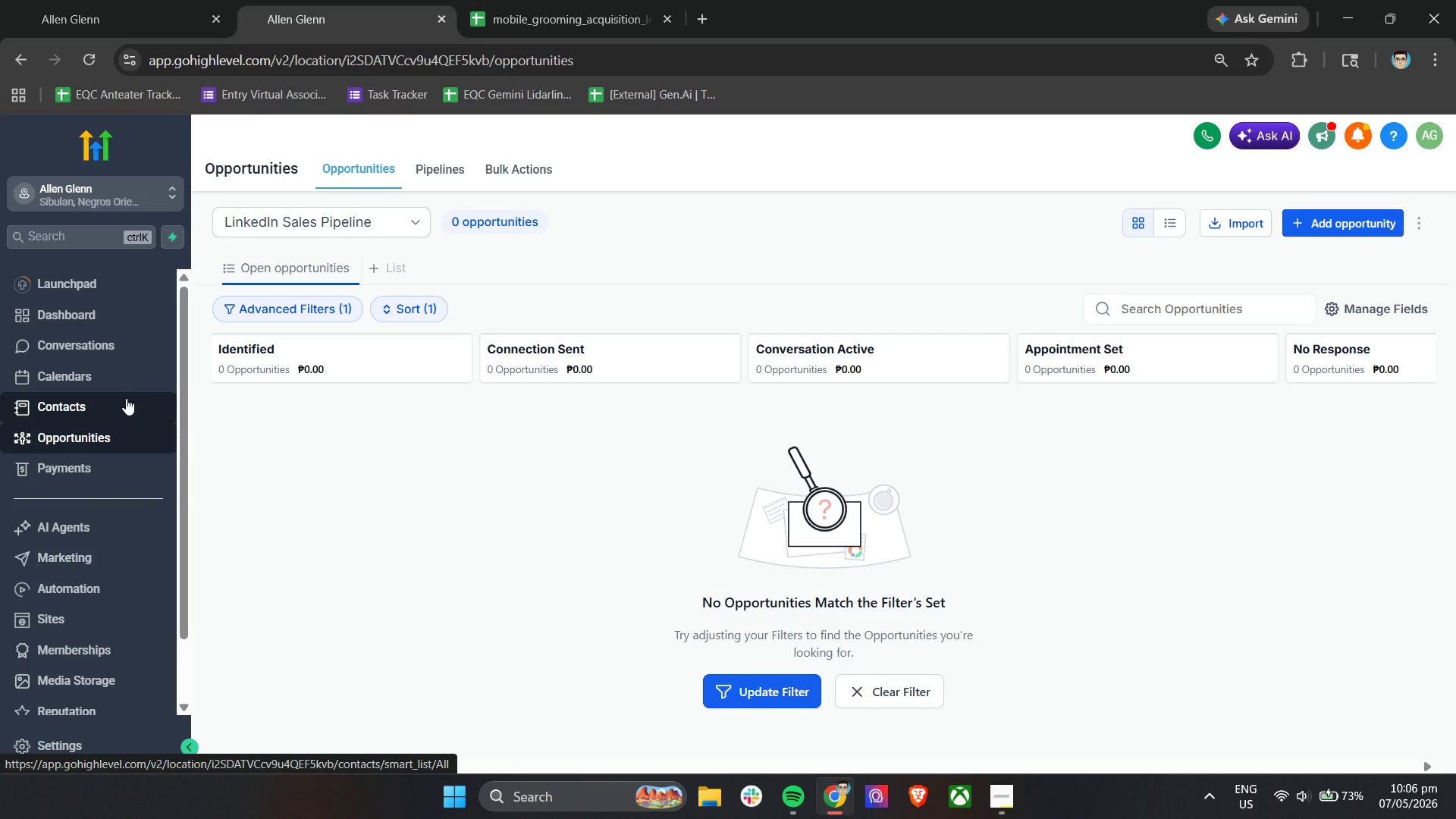 
wait(5.39)
 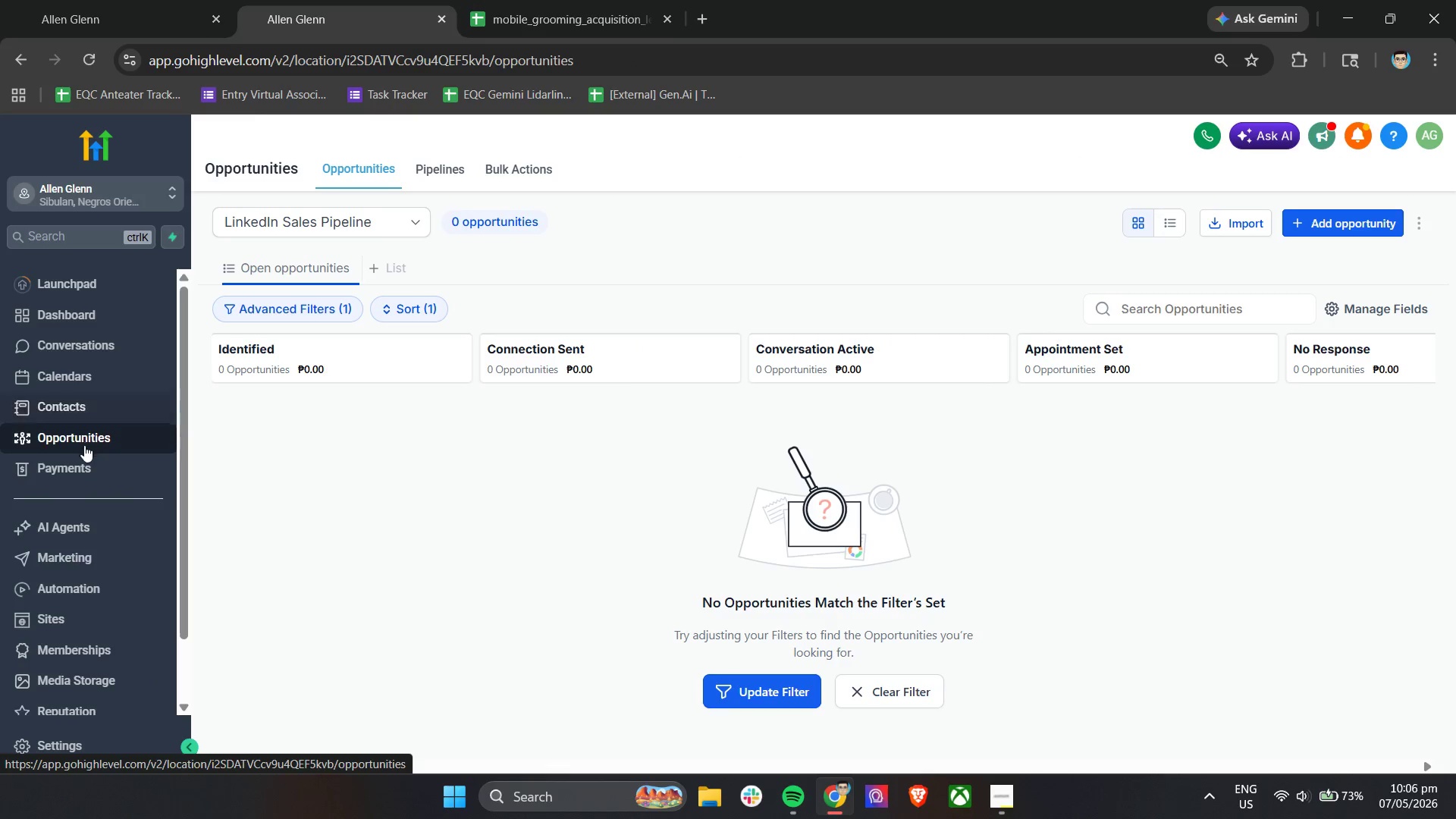 
left_click([82, 406])
 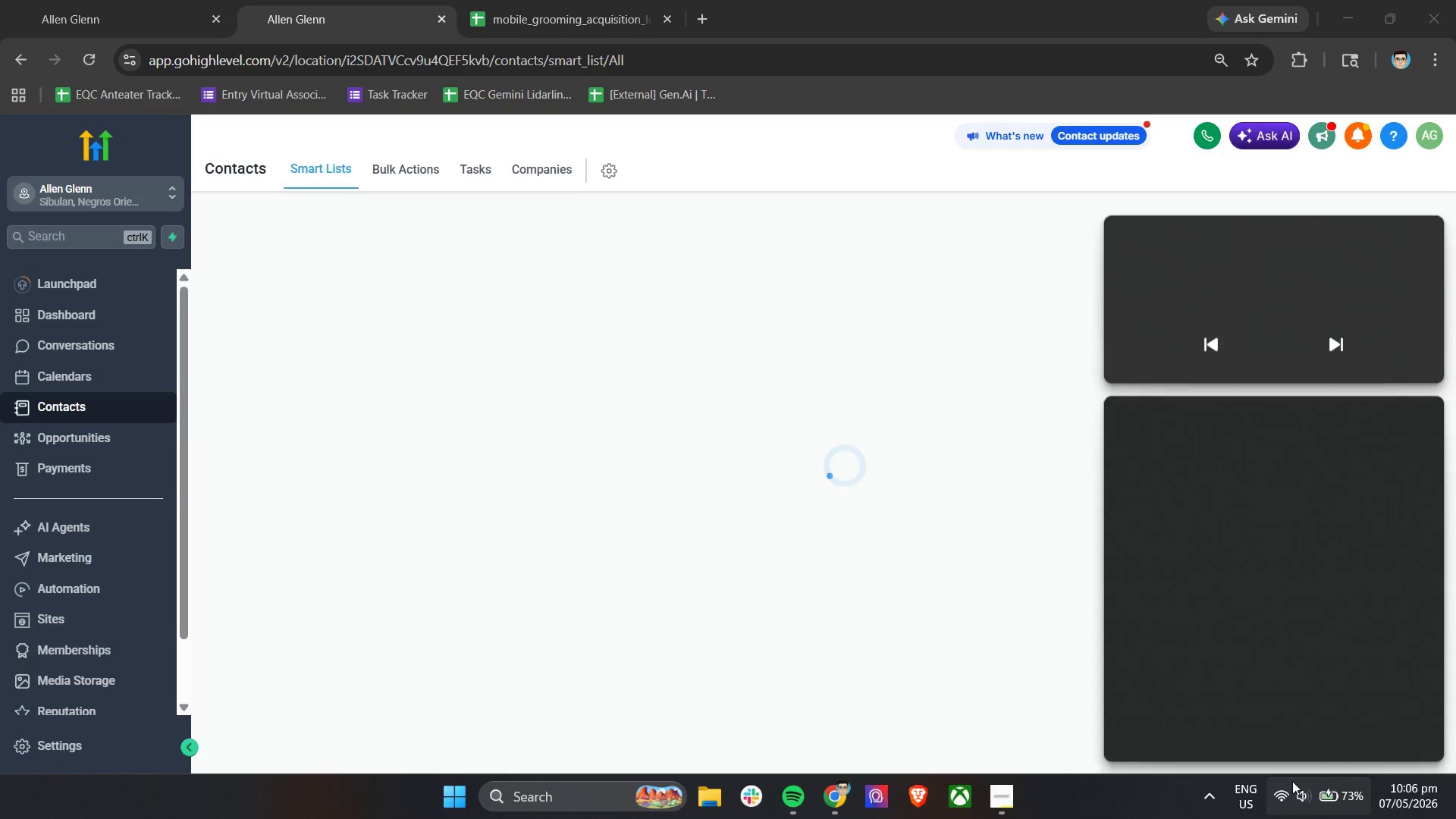 
left_click_drag(start_coordinate=[1217, 687], to_coordinate=[1208, 686])
 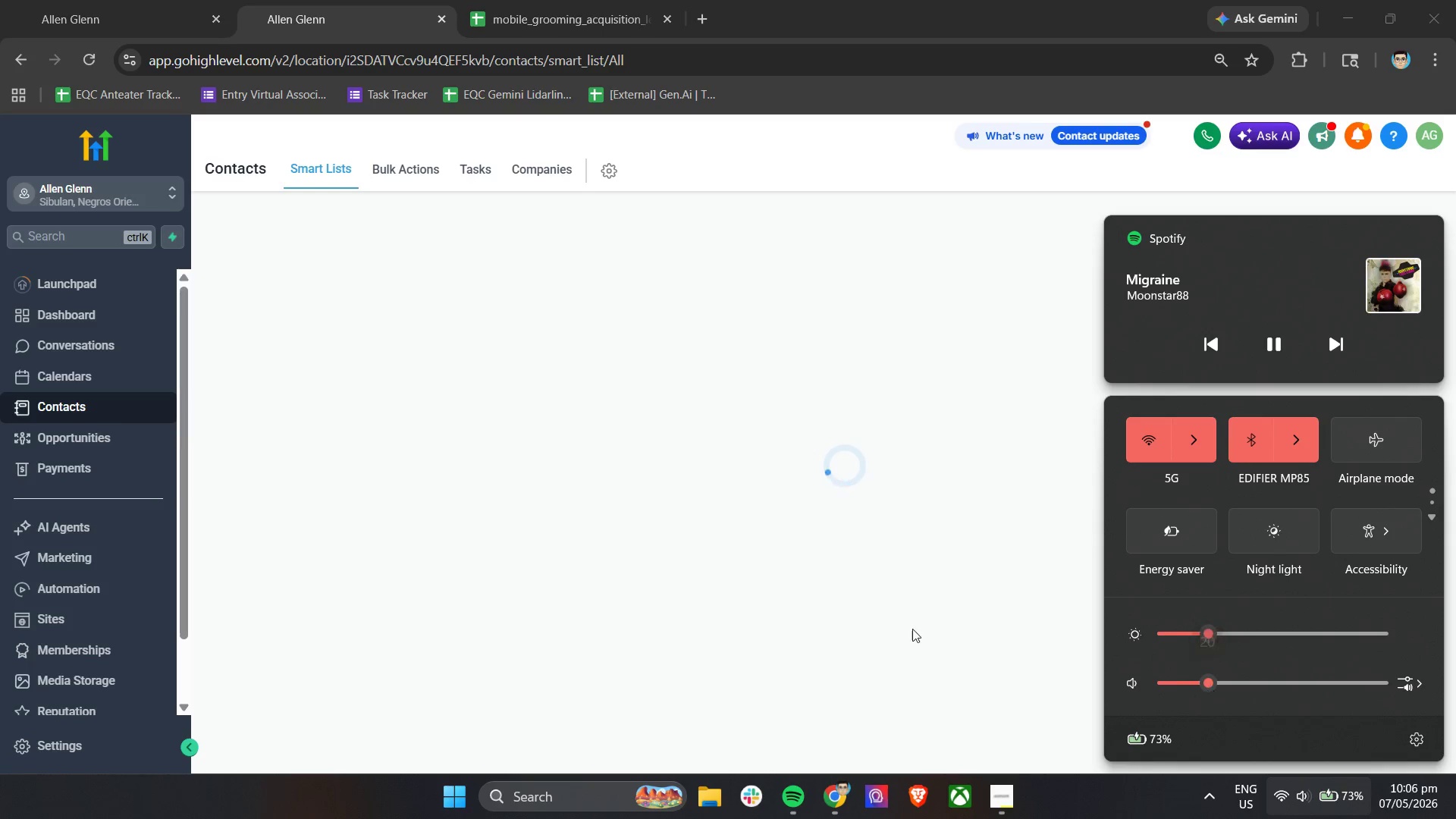 
left_click([760, 595])
 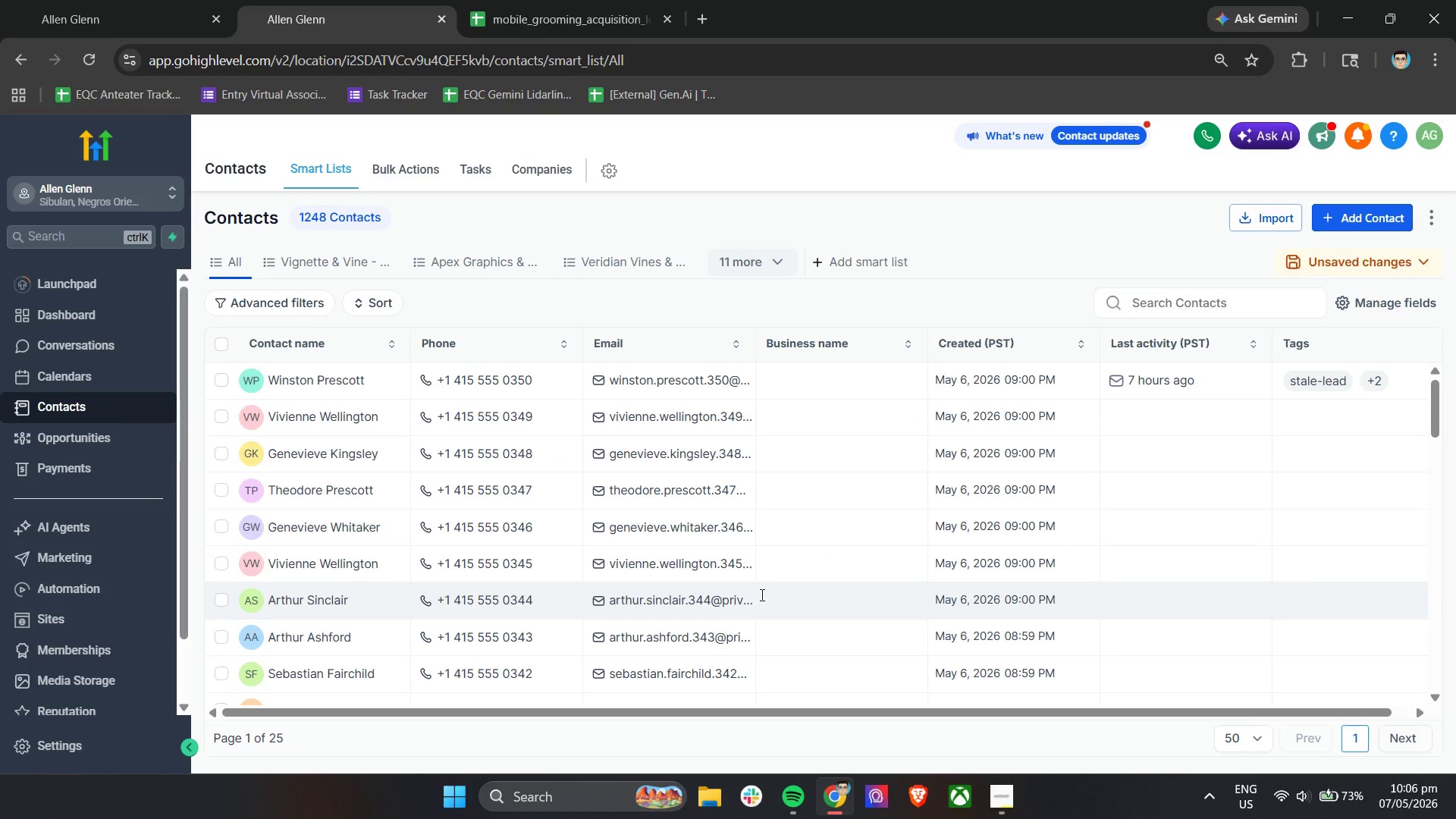 
wait(7.61)
 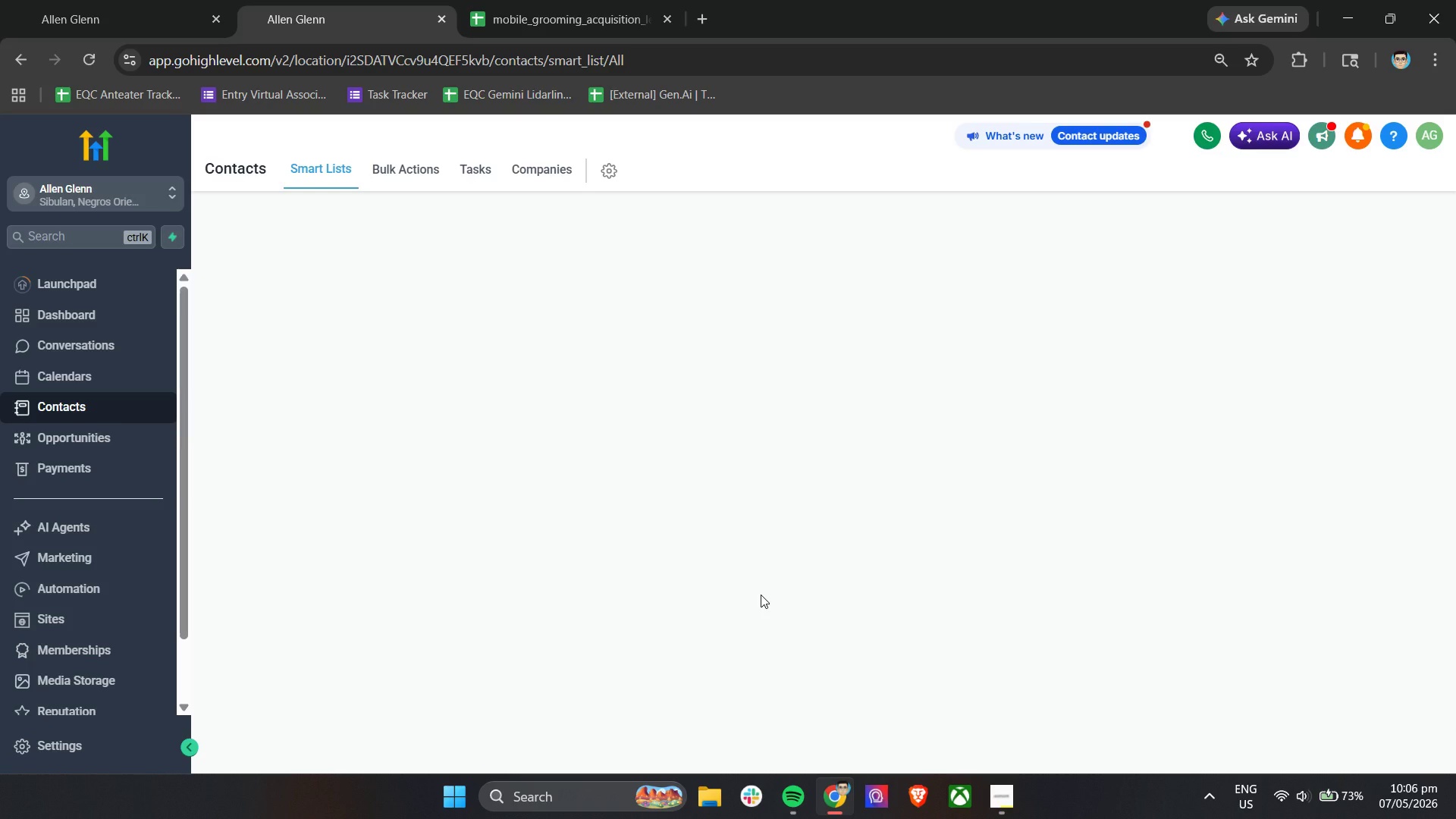 
left_click([1276, 216])
 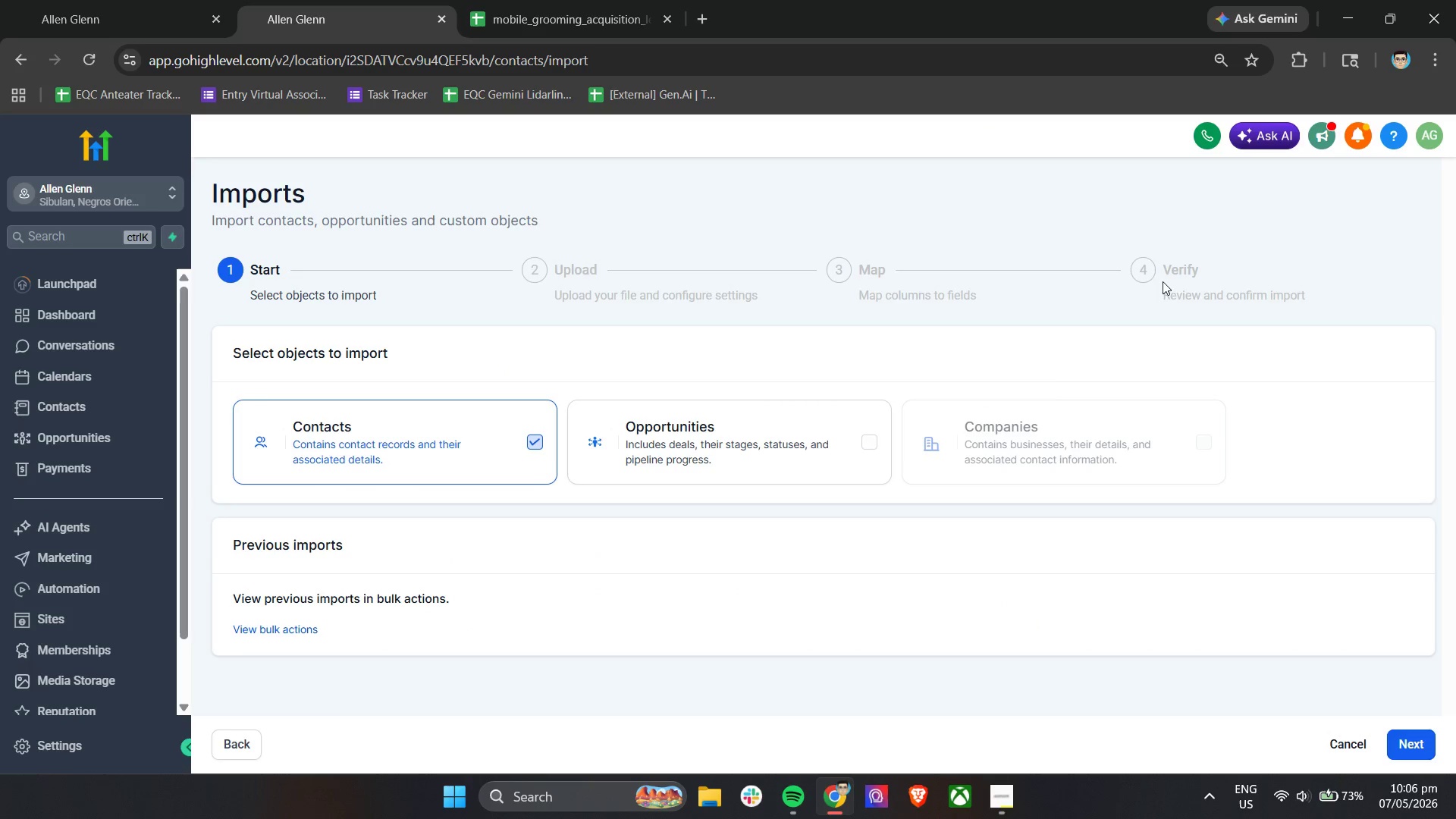 
left_click([837, 449])
 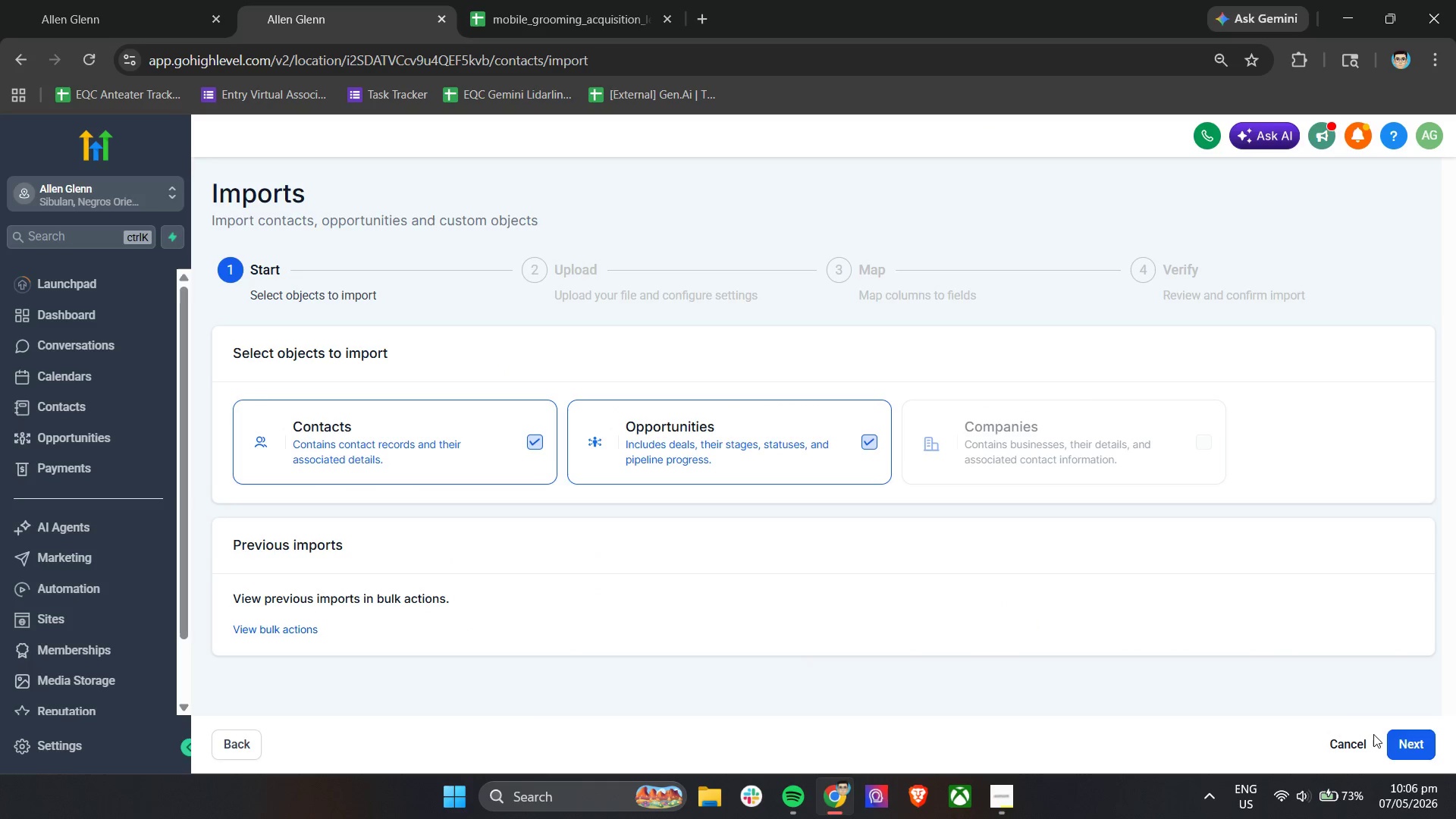 
left_click([1394, 741])
 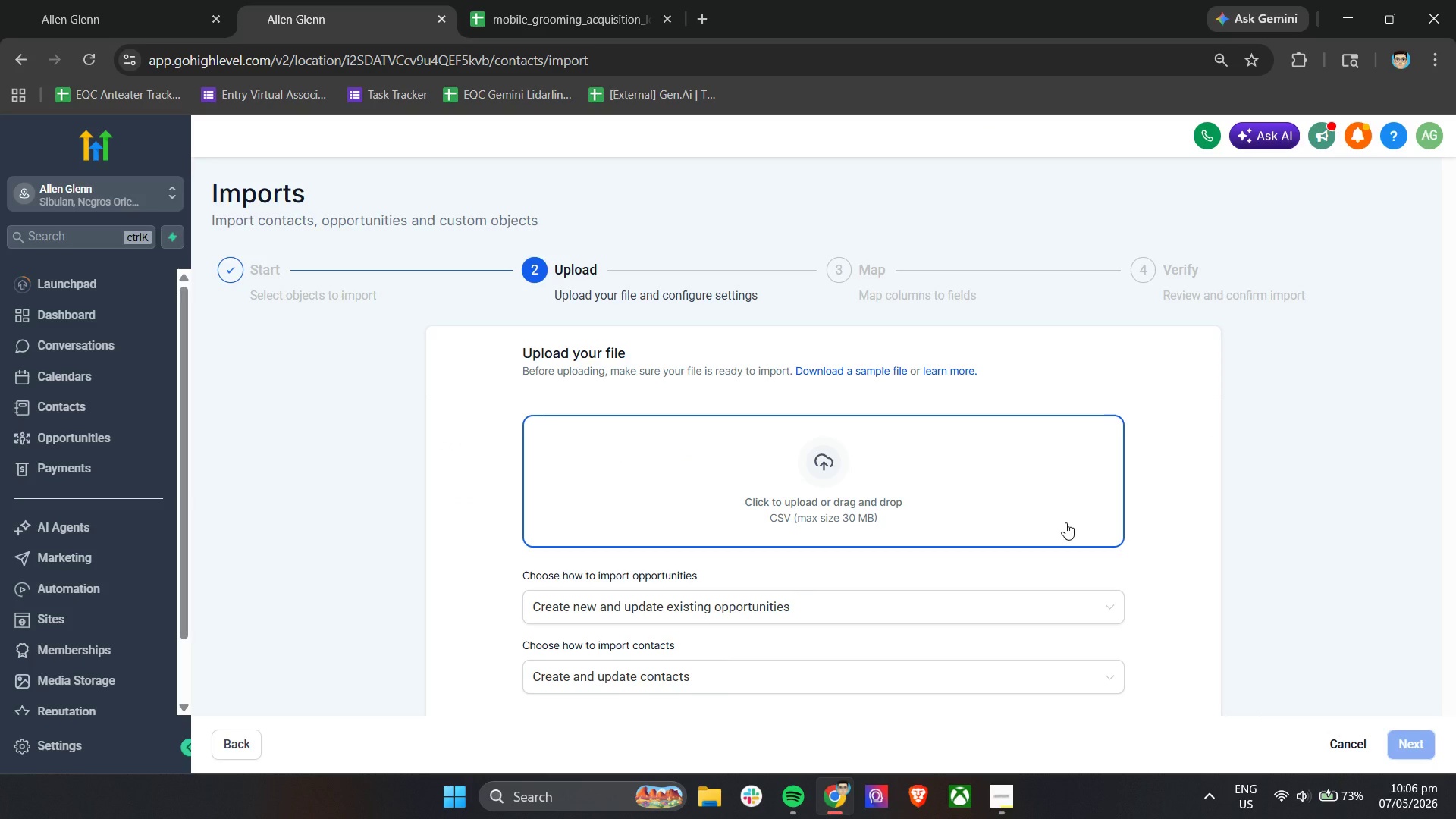 
wait(6.08)
 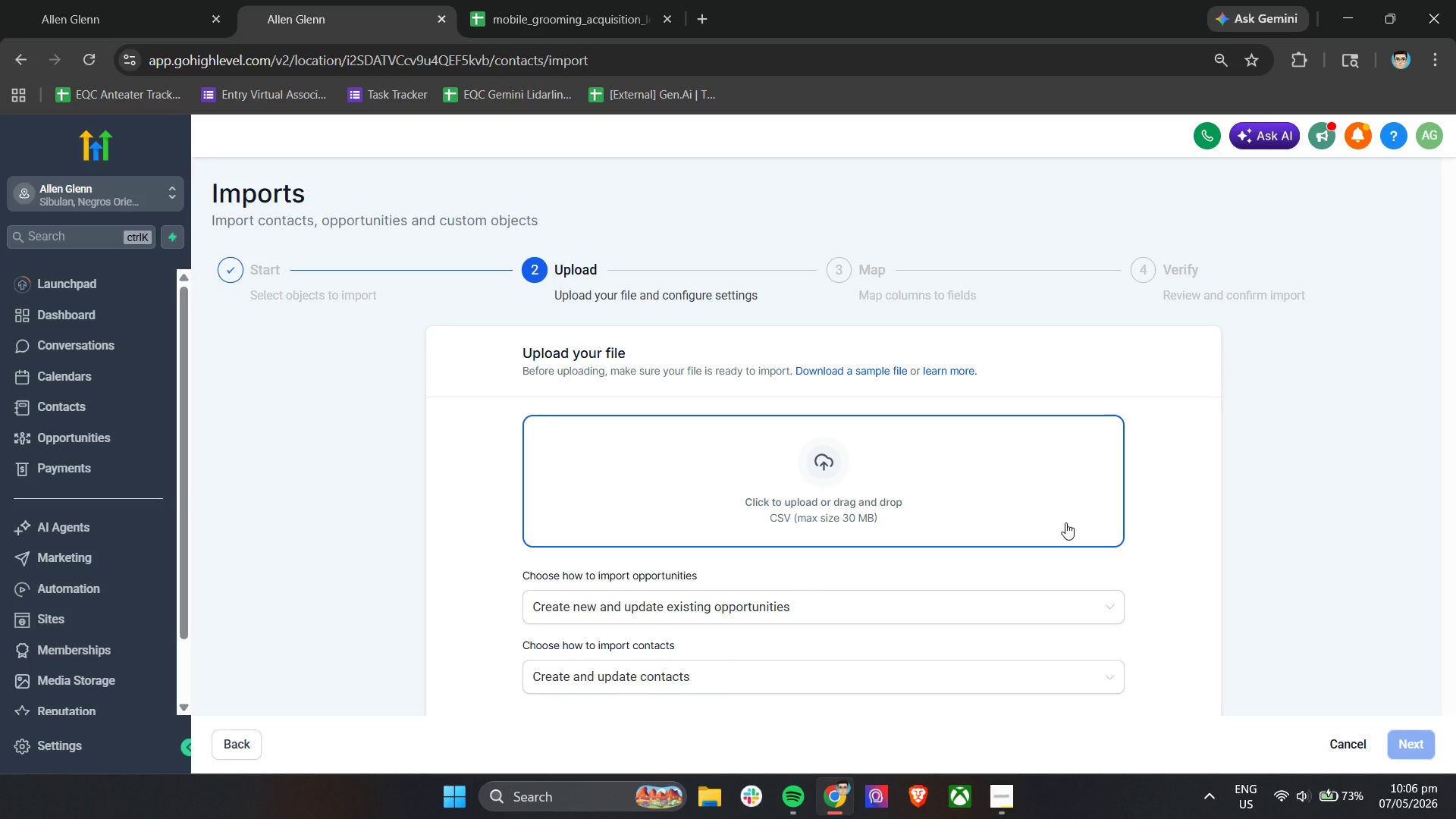 
left_click([595, 0])
 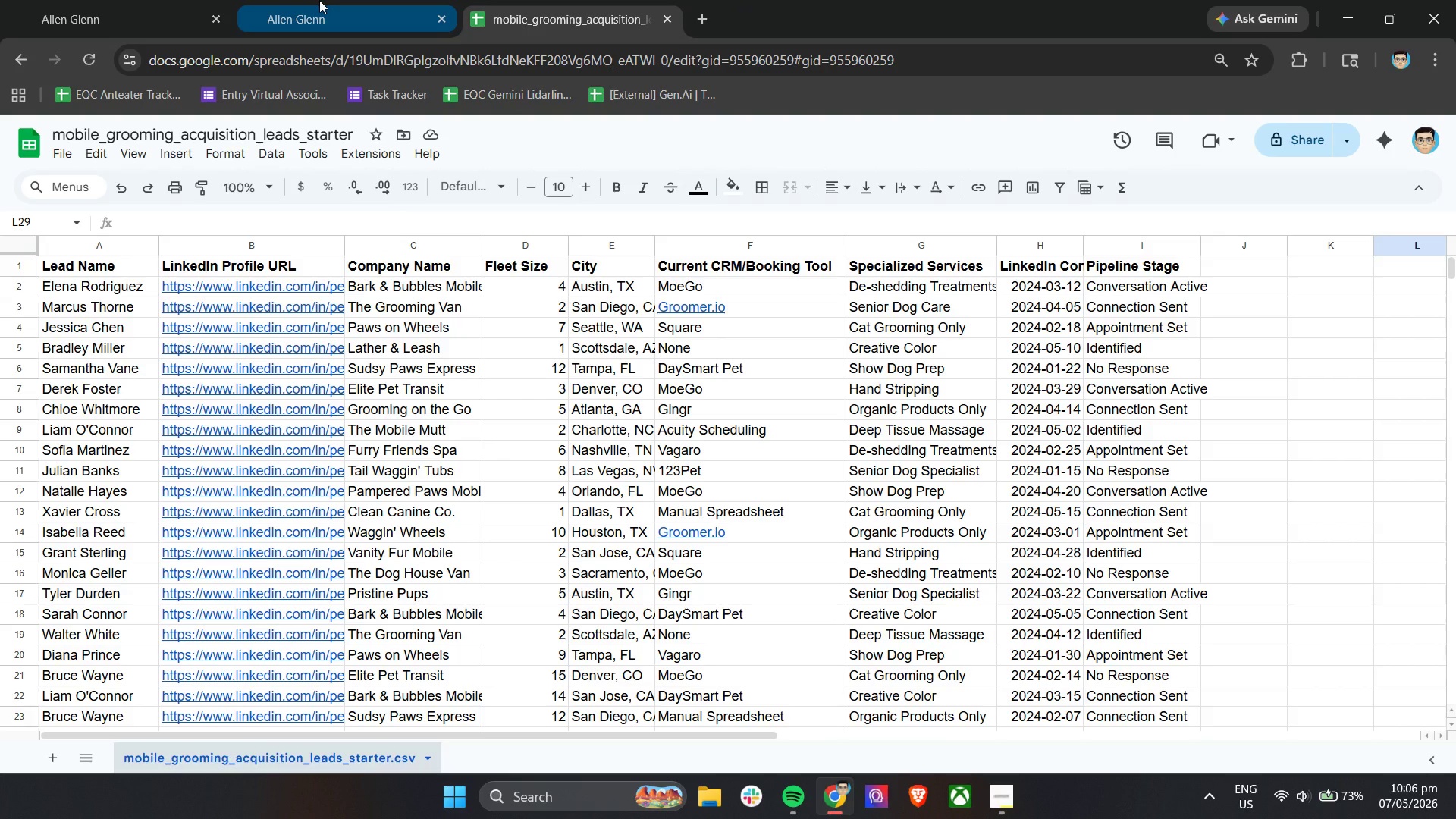 
left_click([319, 0])
 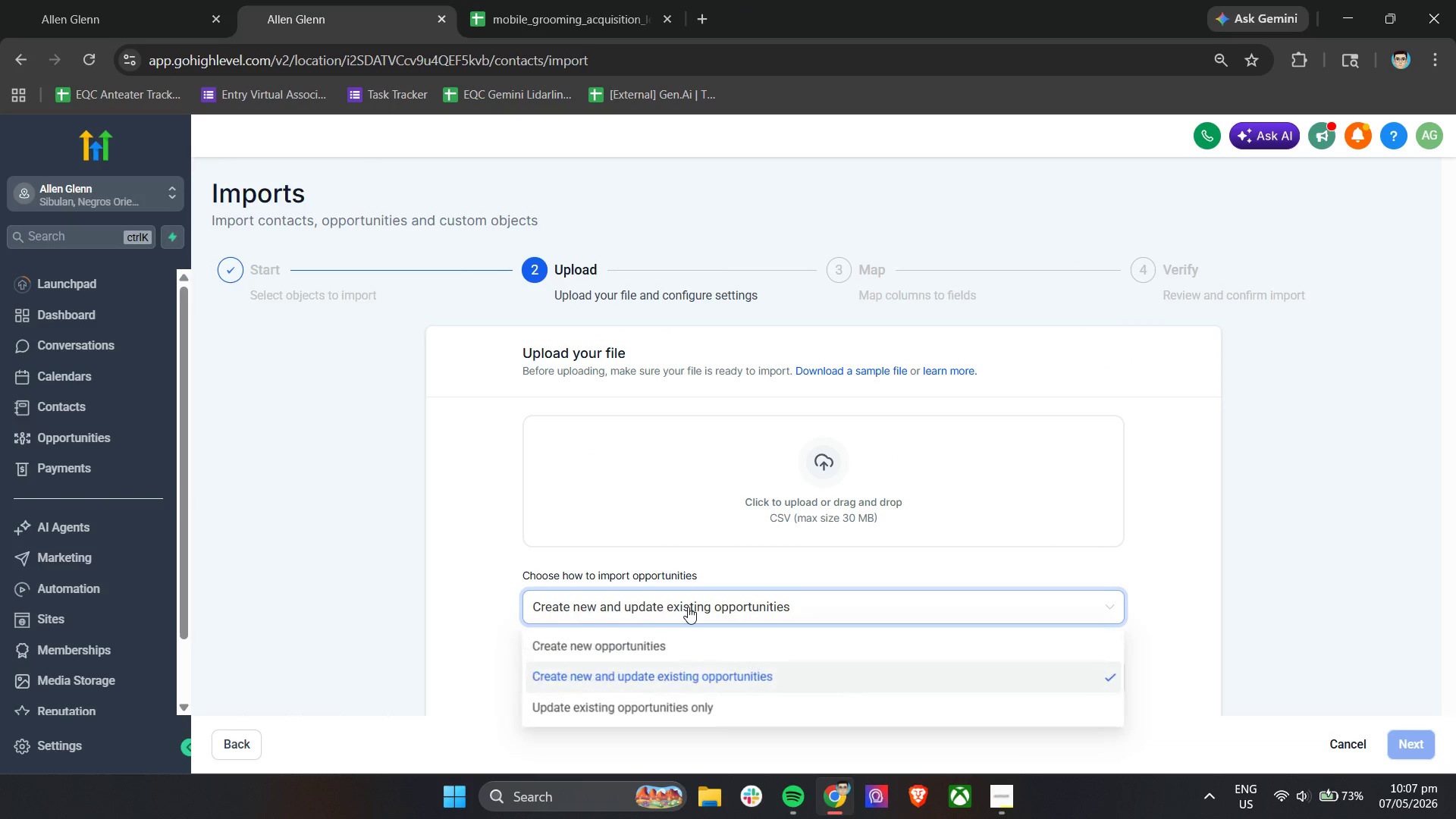 
left_click([660, 650])
 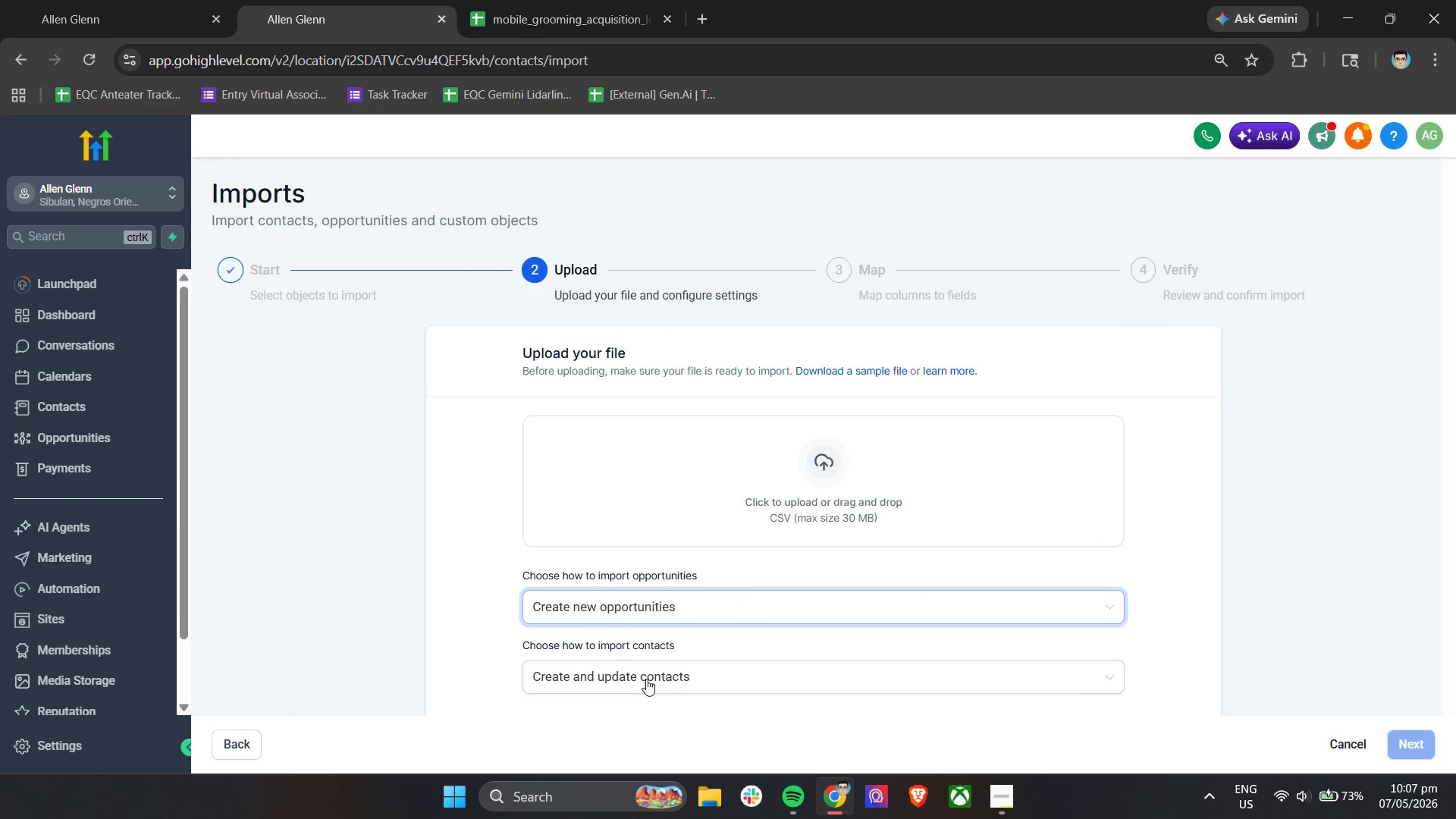 
left_click([647, 682])
 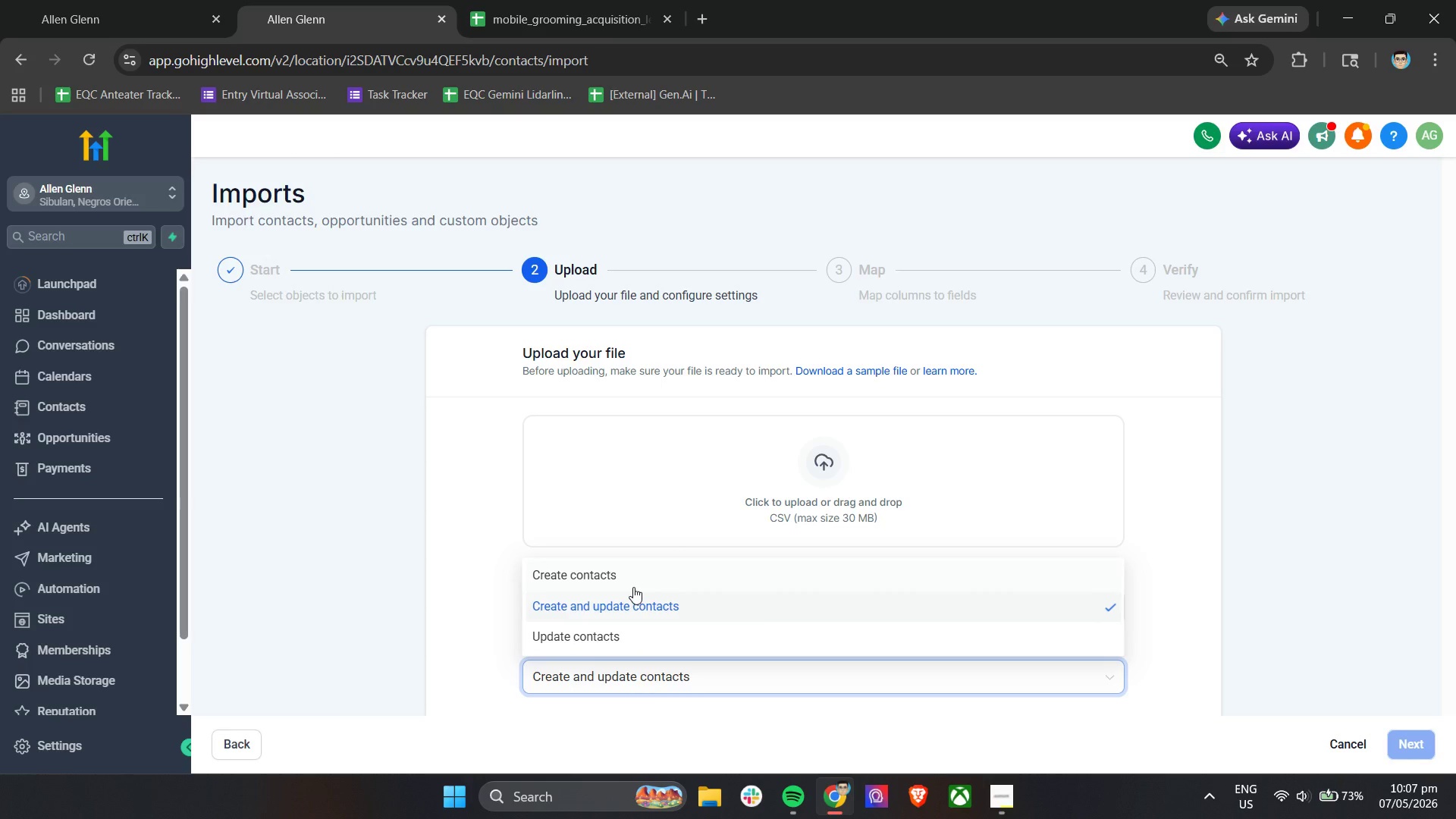 
left_click([633, 582])
 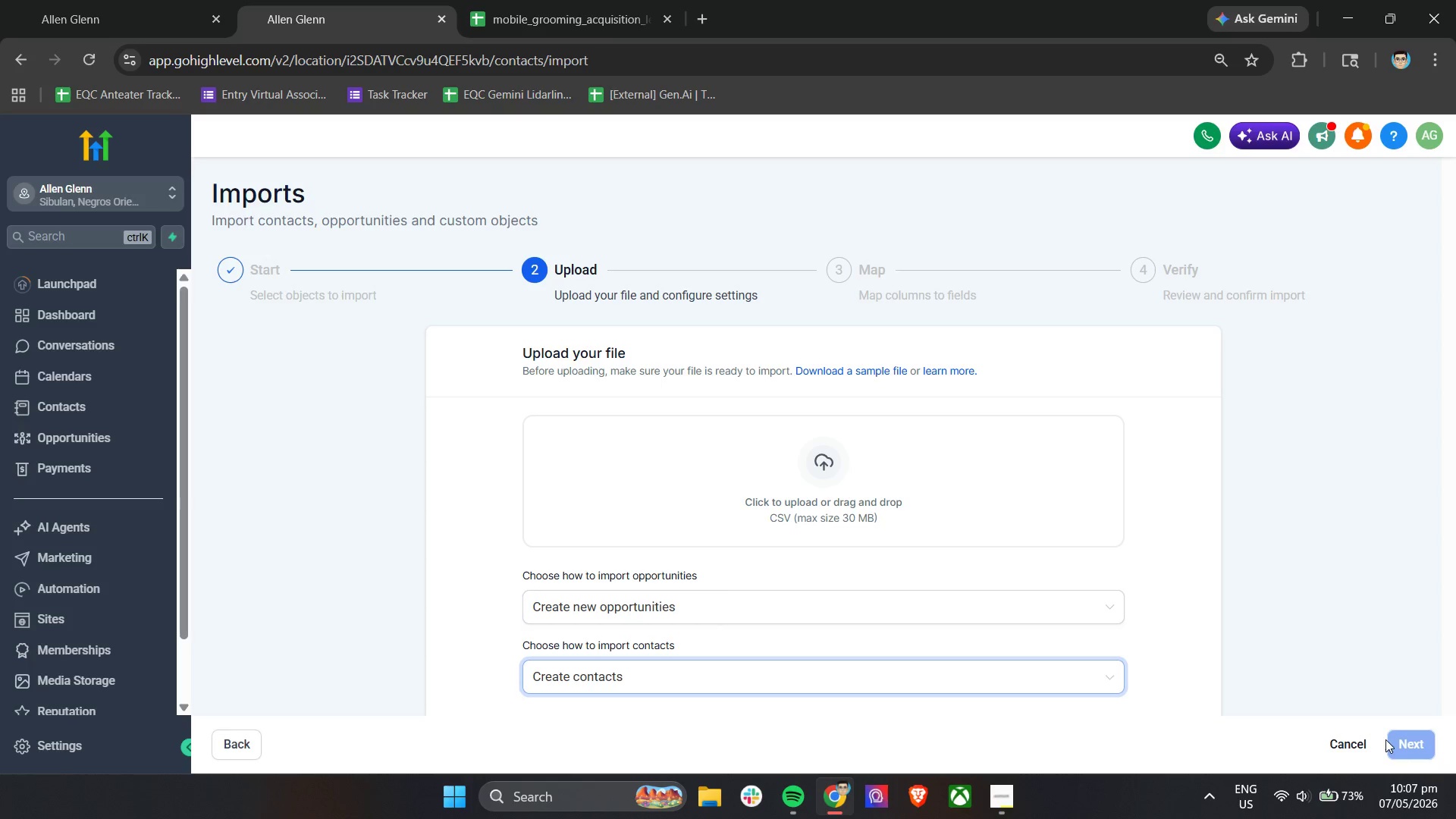 
left_click([848, 487])
 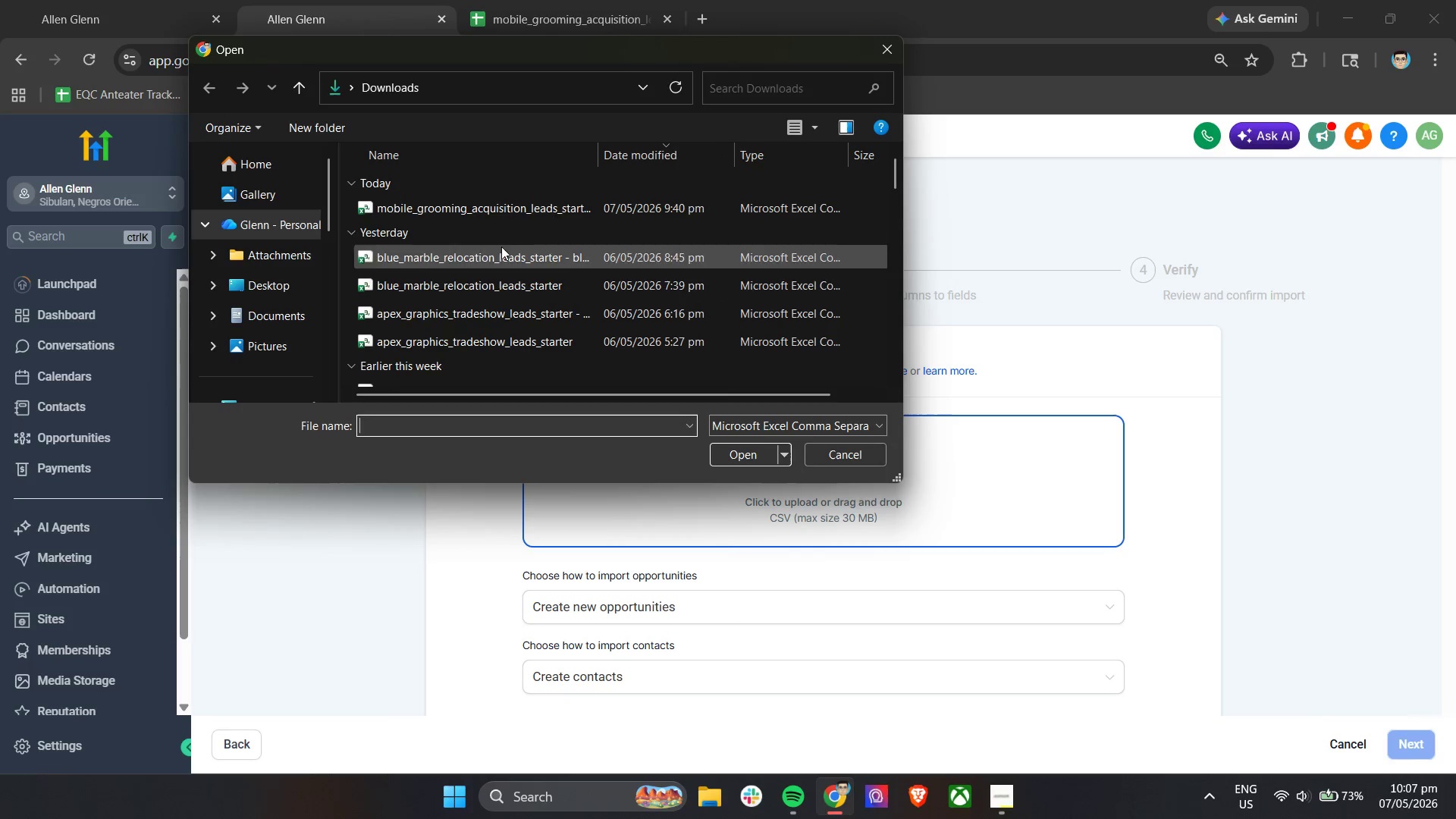 
left_click([487, 214])
 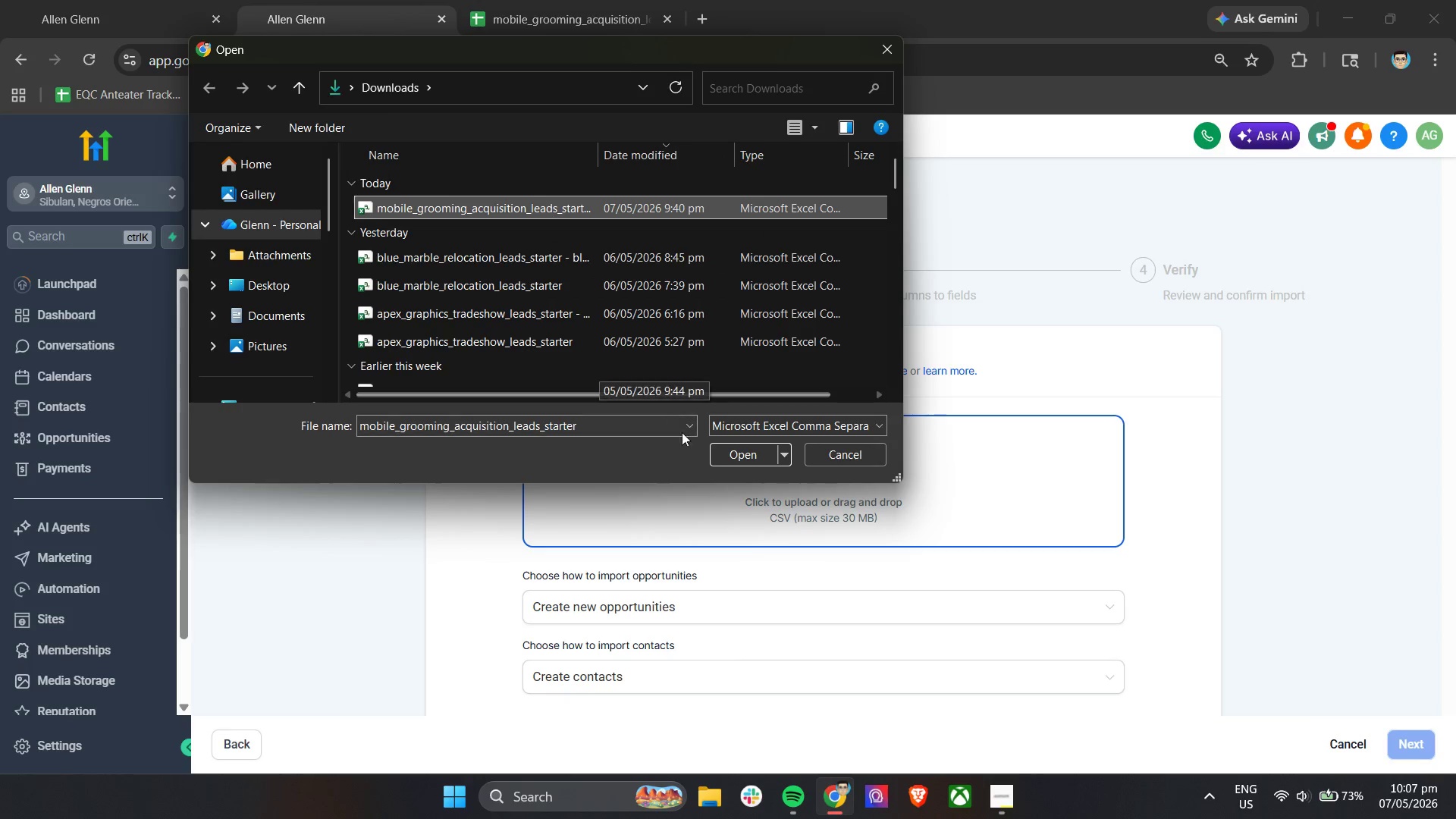 
left_click([740, 454])
 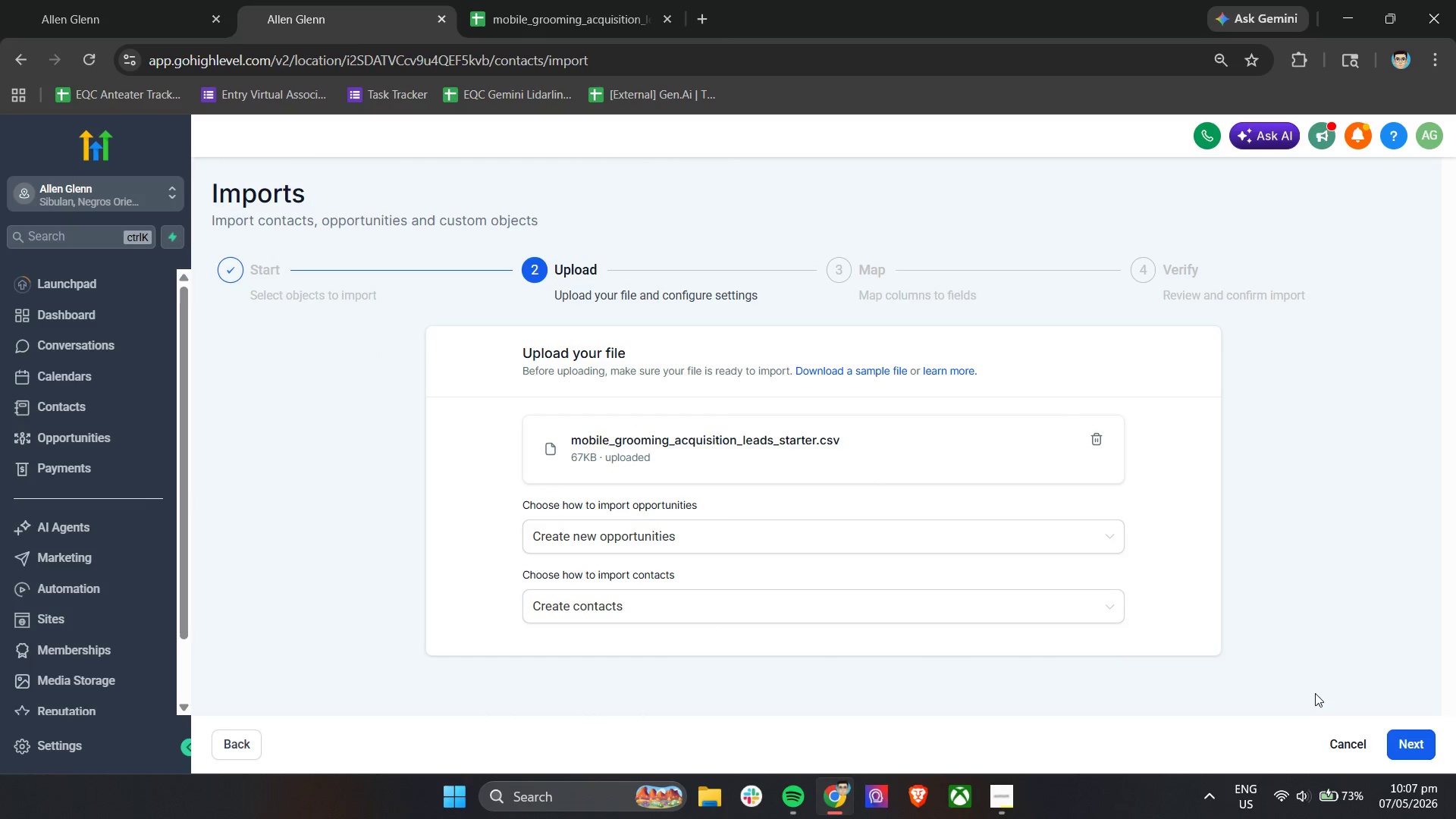 
left_click([1404, 743])
 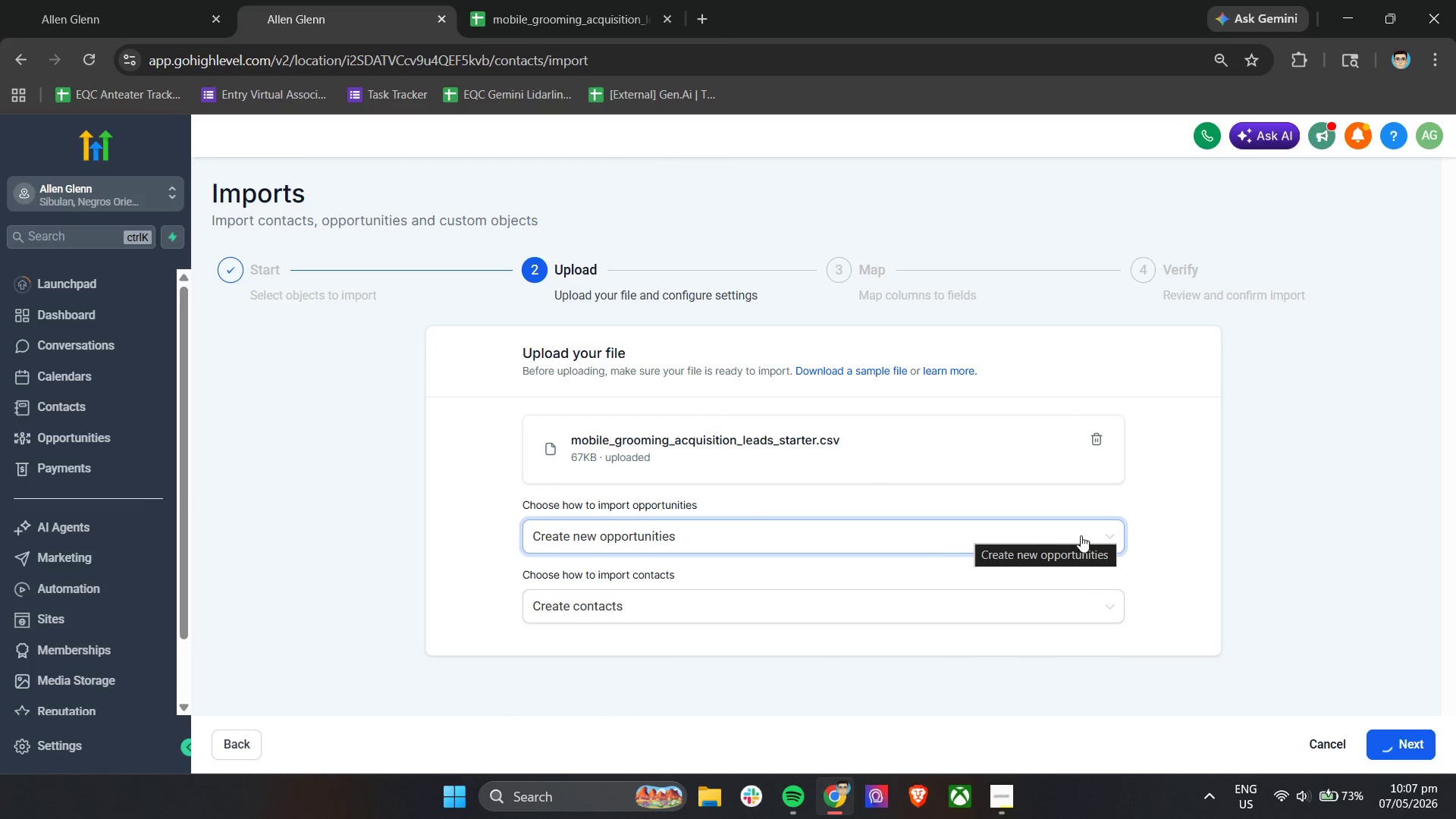 
mouse_move([768, 542])
 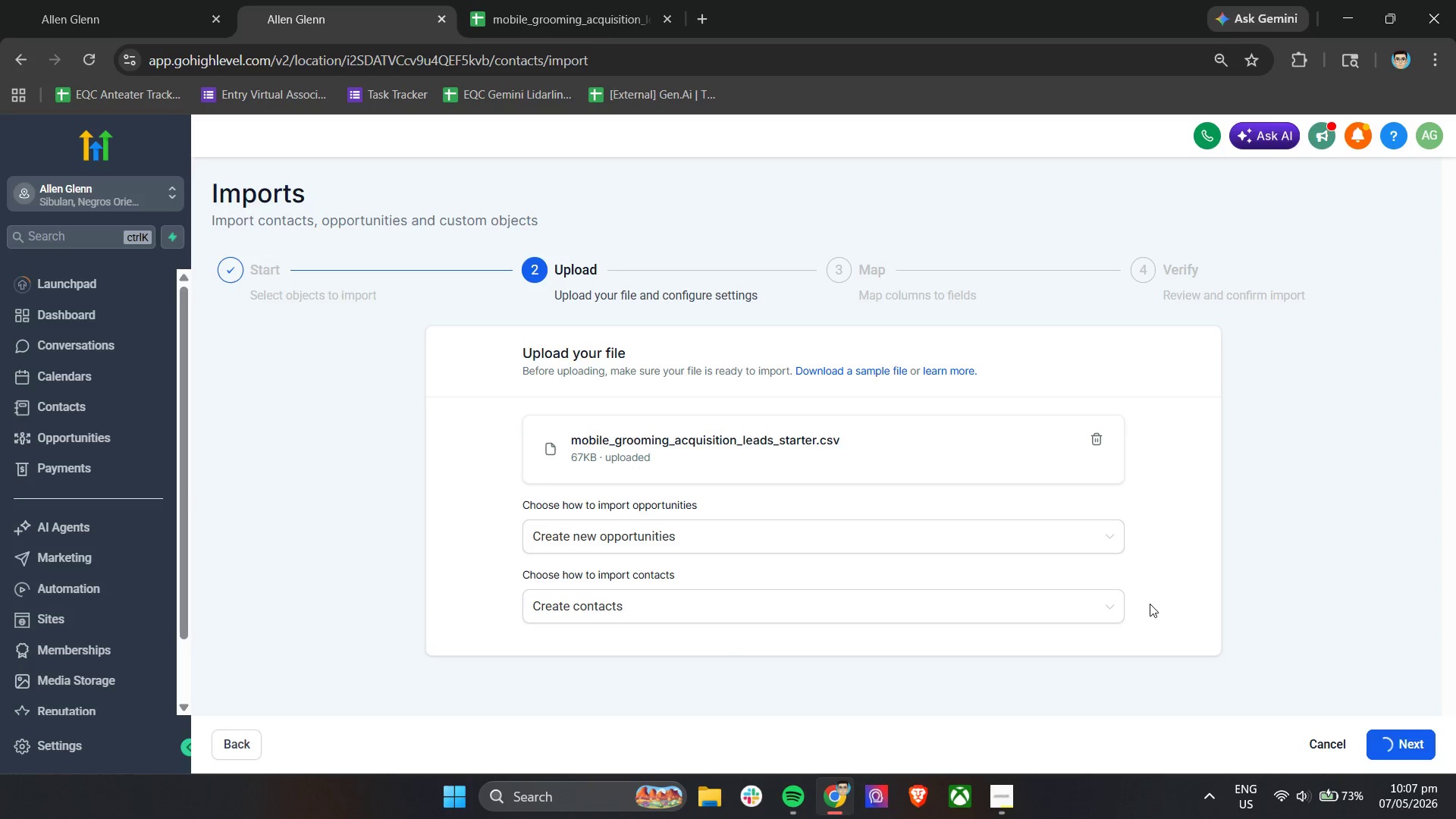 
wait(8.84)
 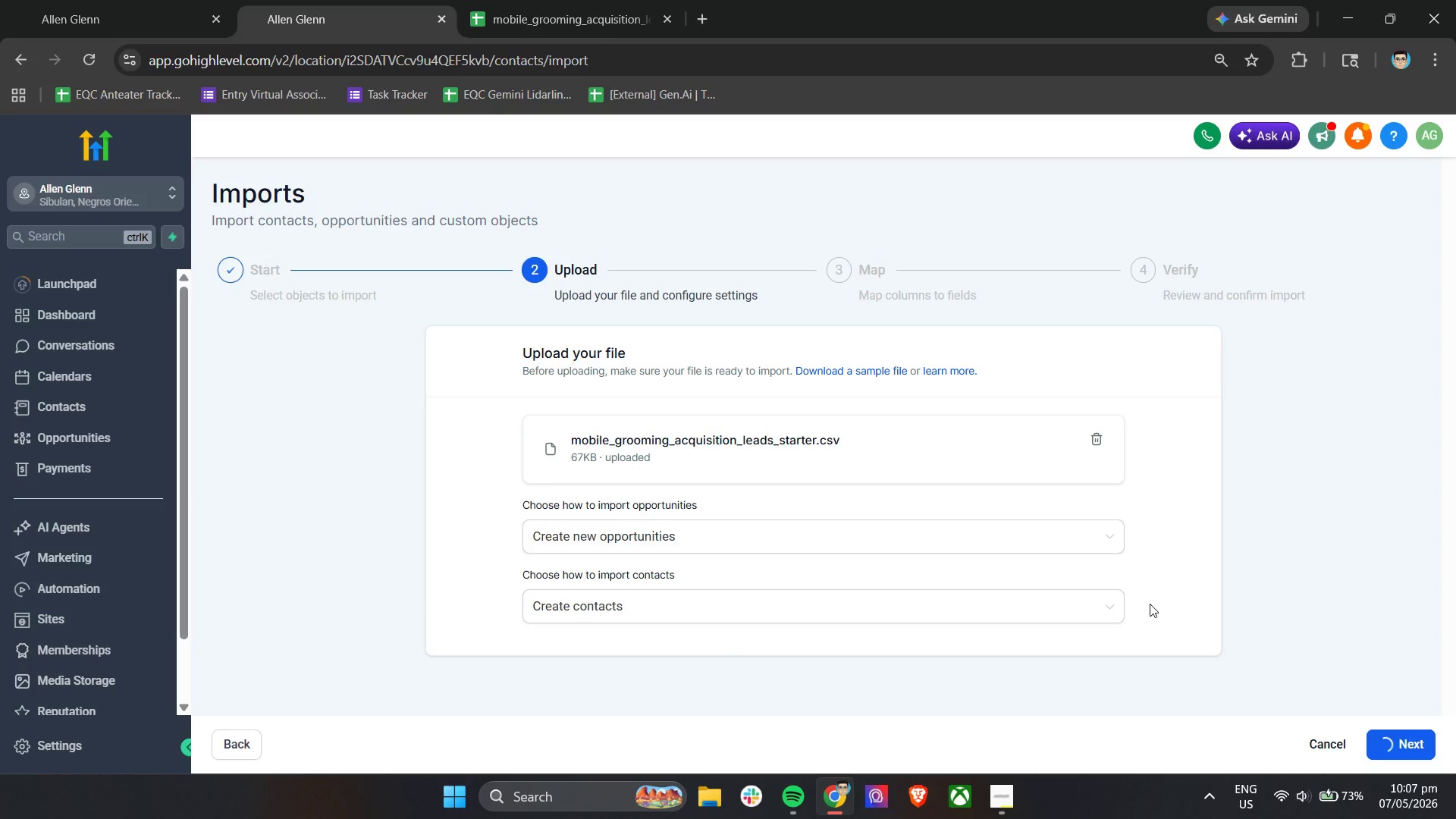 
scroll: coordinate [1150, 609], scroll_direction: down, amount: 4.0
 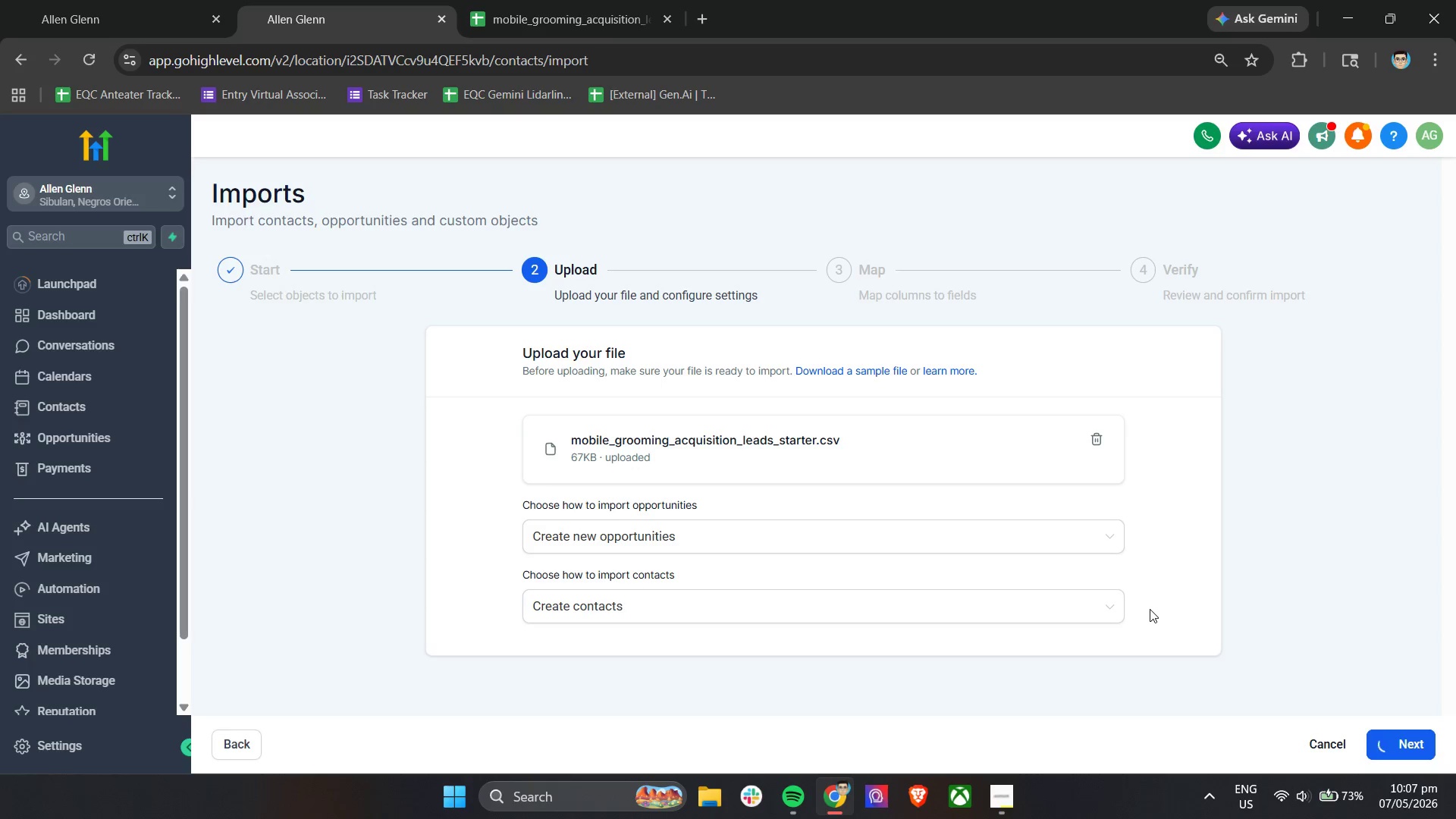 
wait(9.08)
 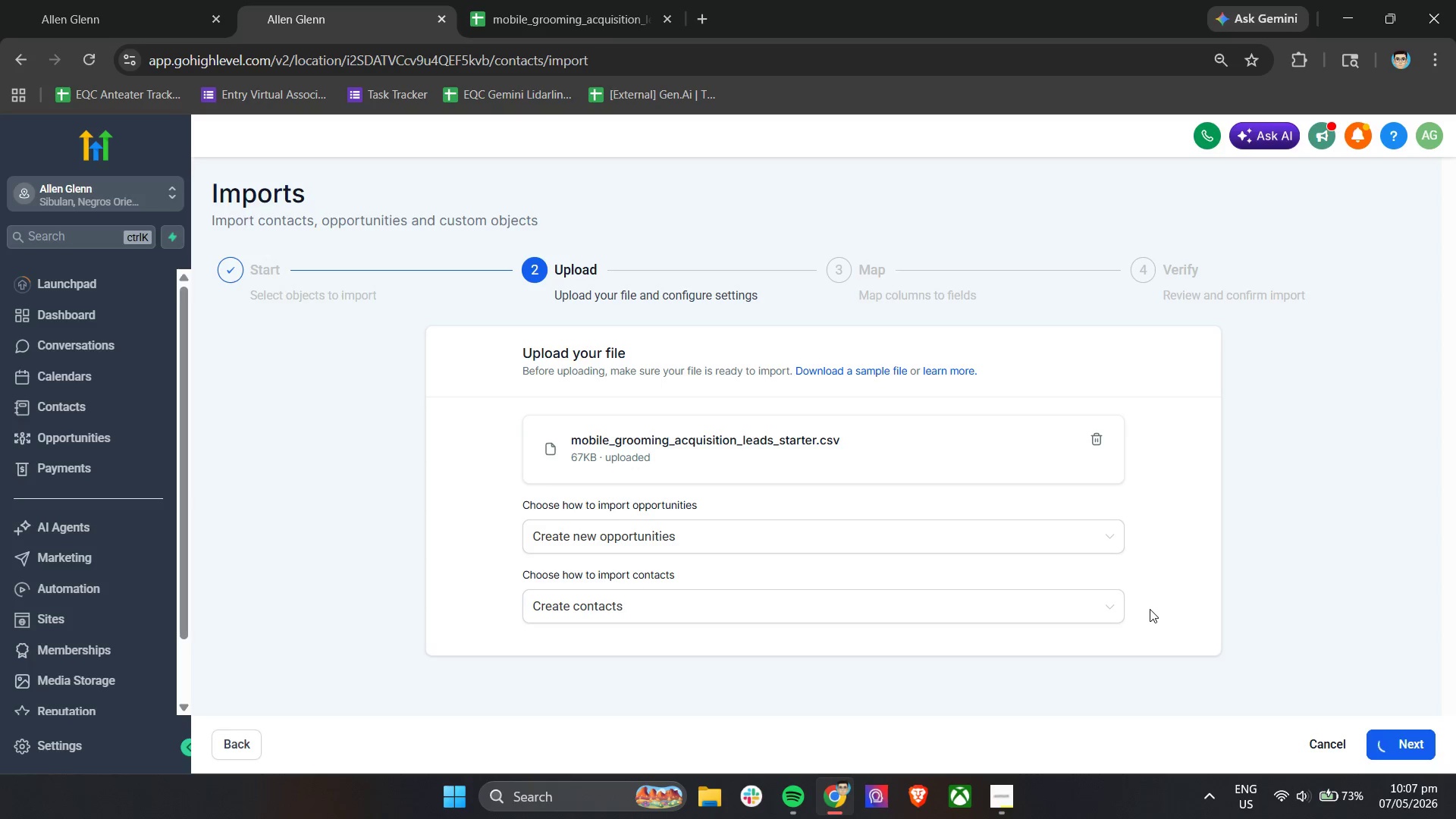 
scroll: coordinate [1159, 579], scroll_direction: down, amount: 3.0
 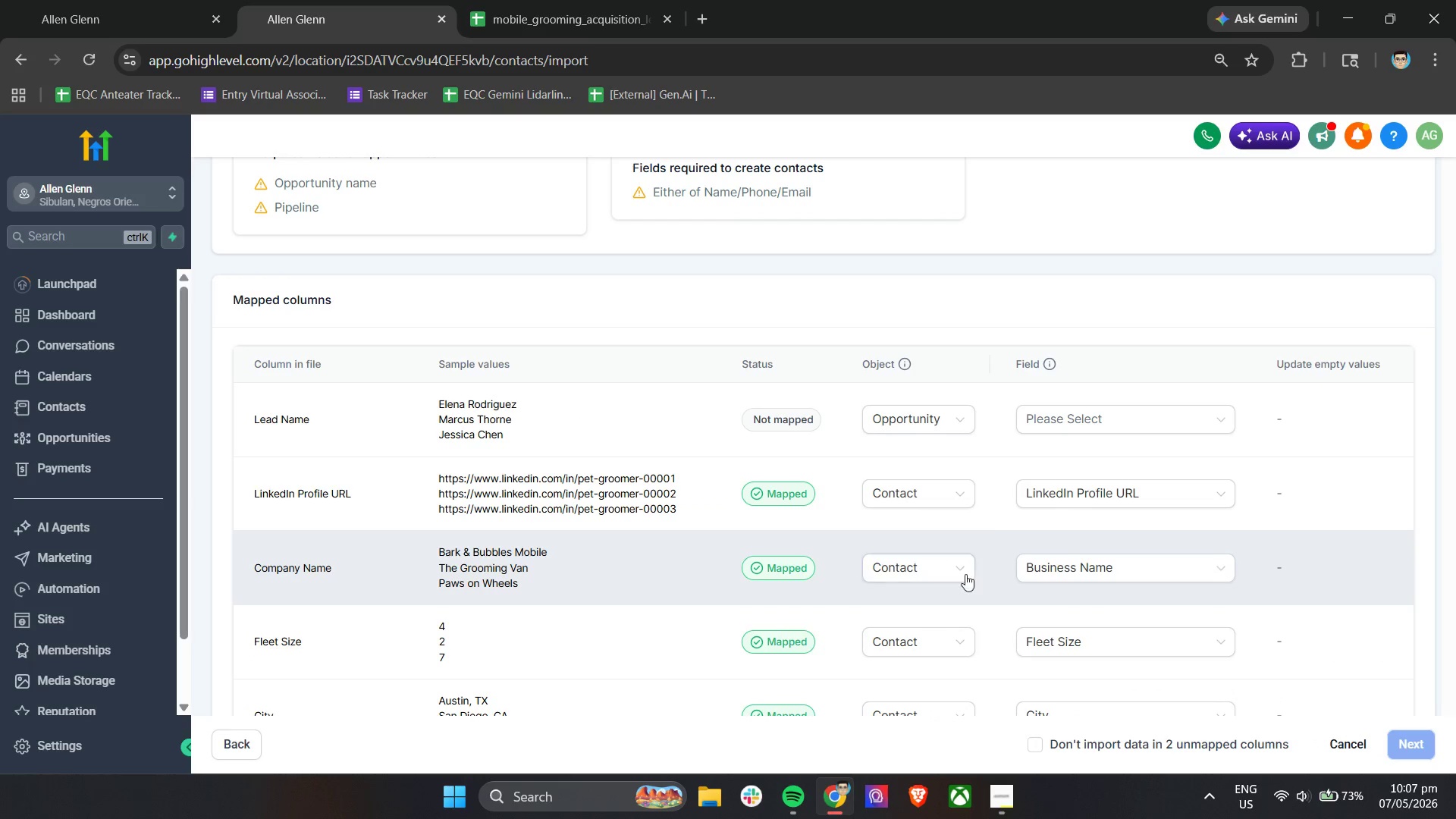 
mouse_move([1065, 429])
 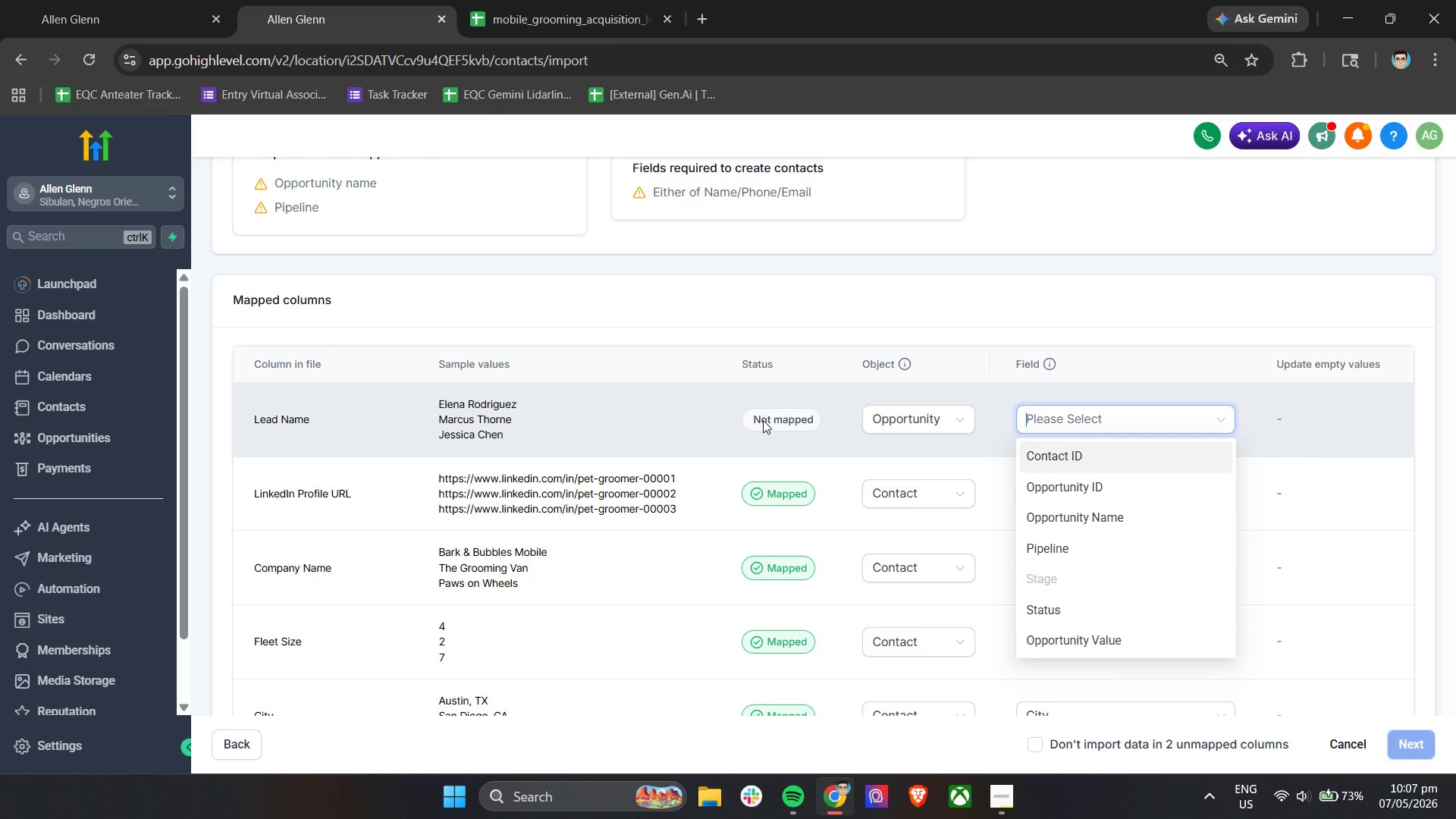 
left_click([763, 420])
 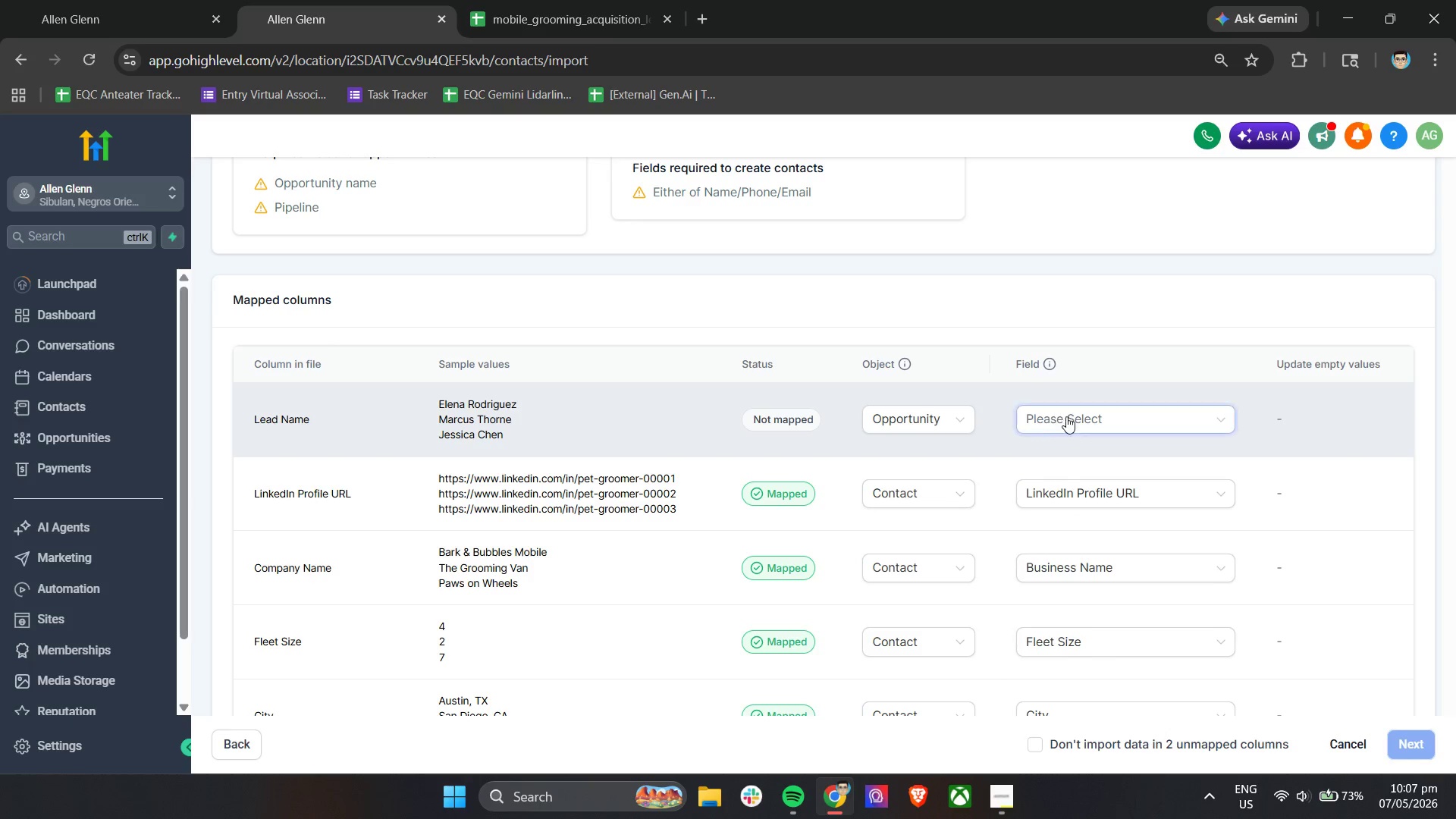 
left_click([940, 422])
 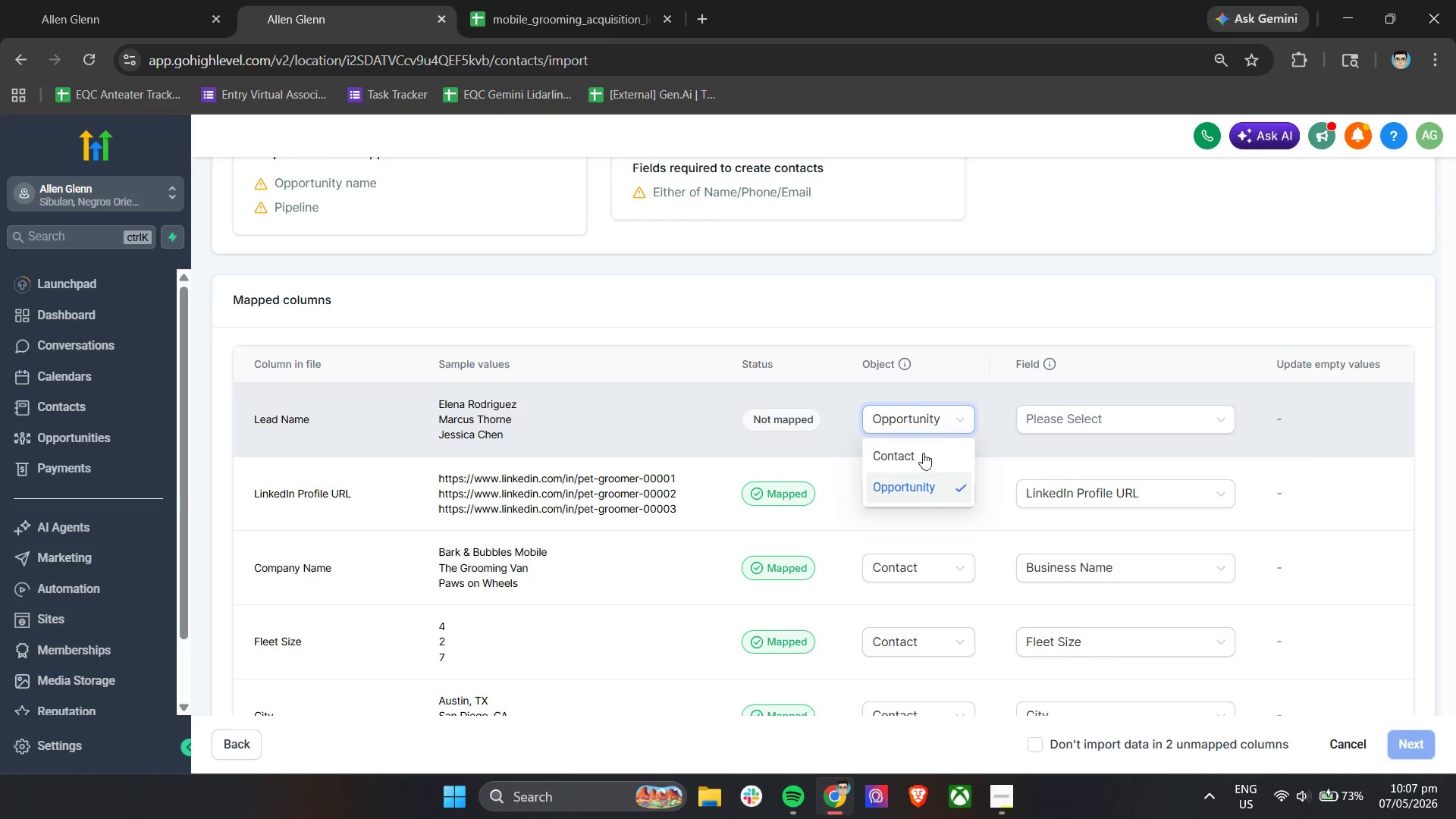 
left_click([919, 461])
 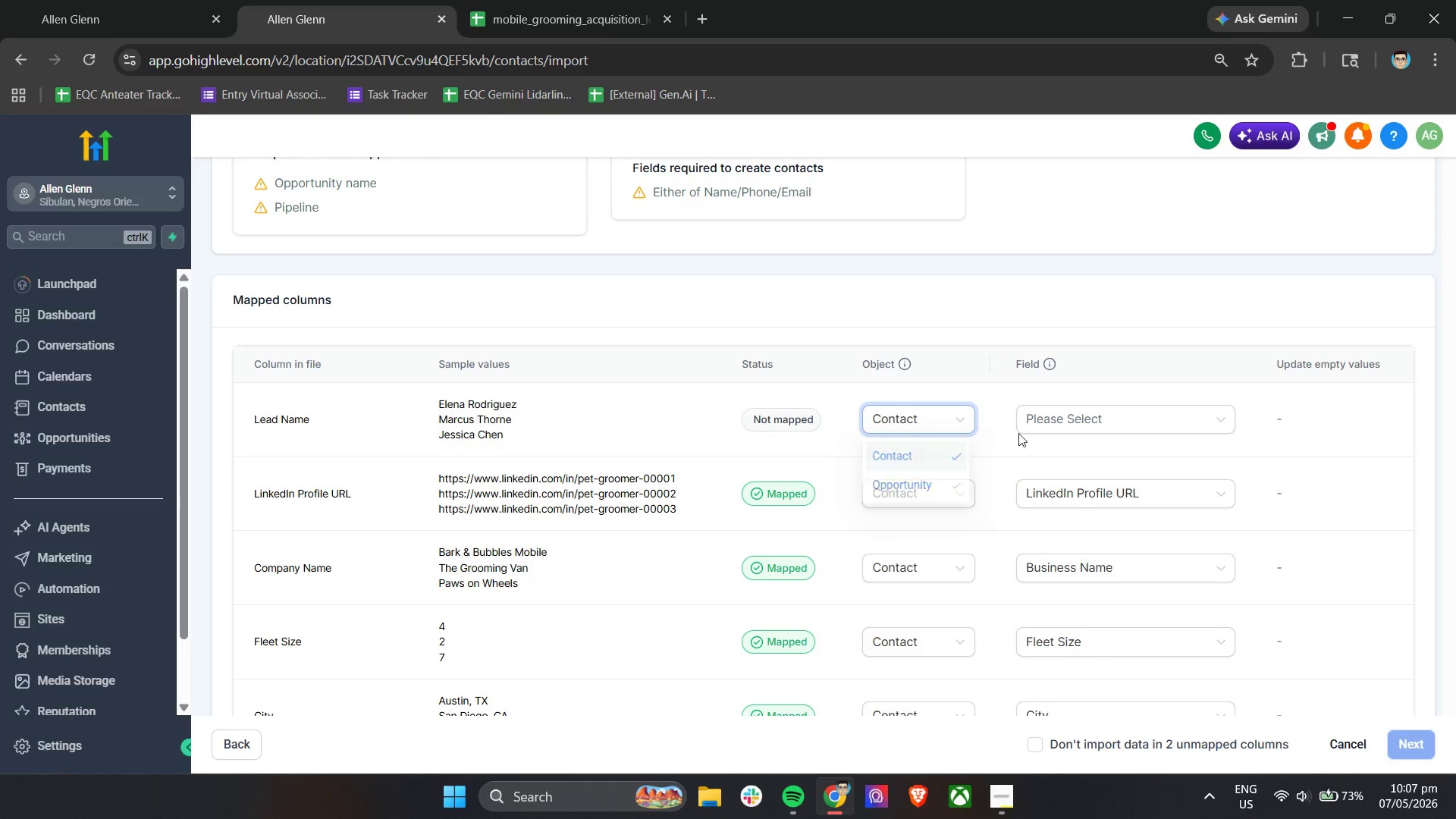 
mouse_move([1065, 446])
 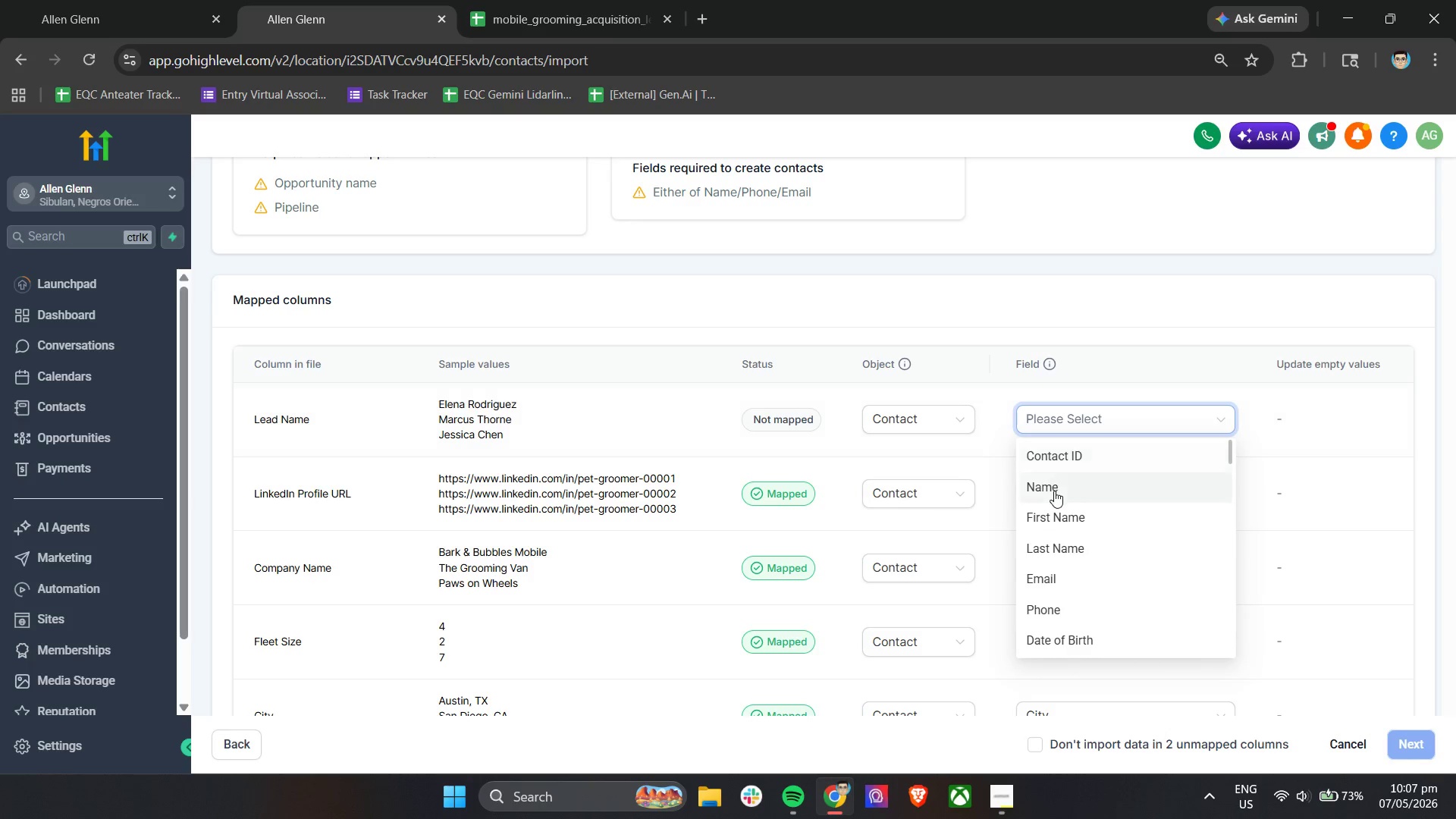 
left_click([1054, 491])
 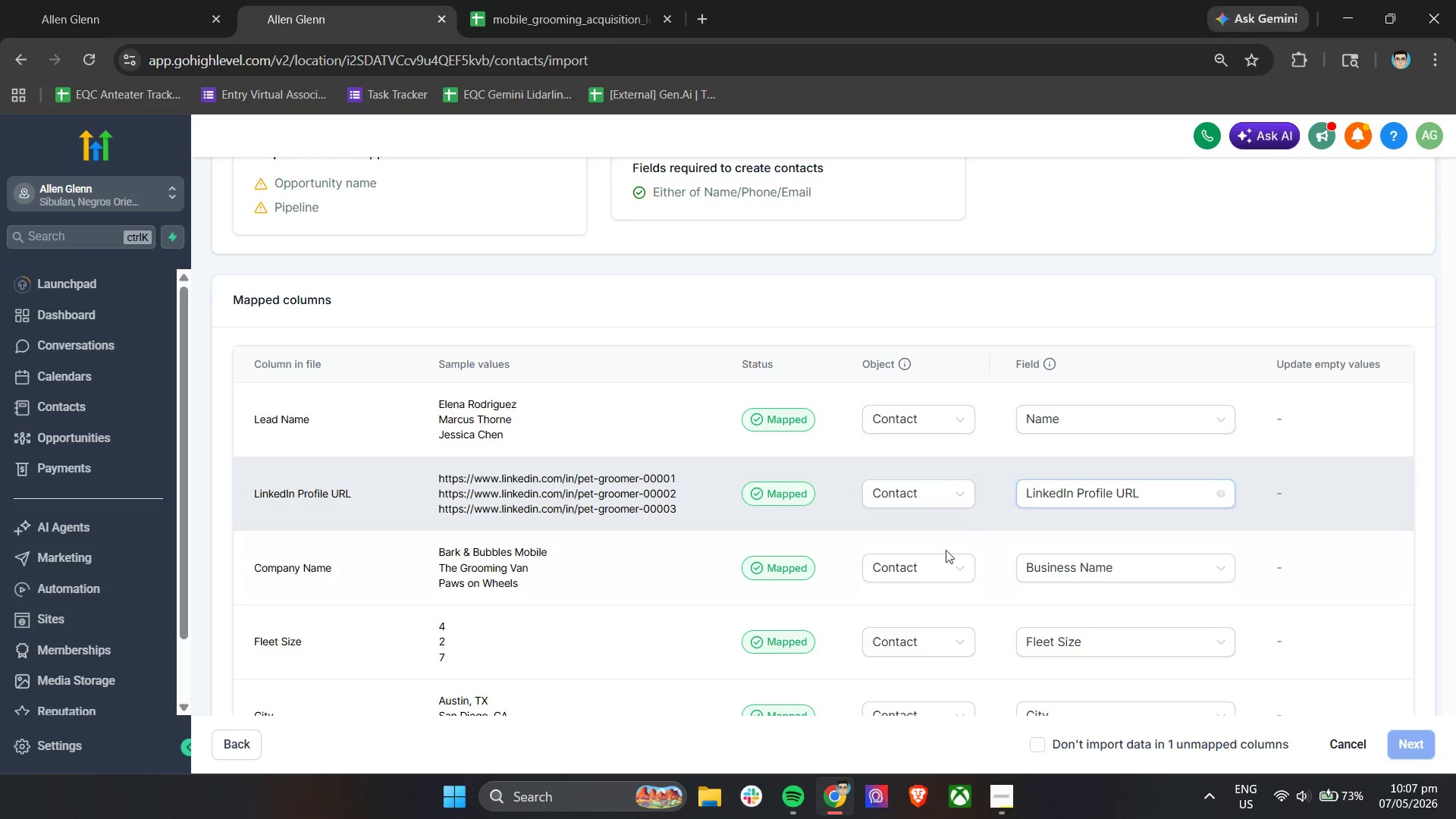 
scroll: coordinate [927, 567], scroll_direction: up, amount: 1.0
 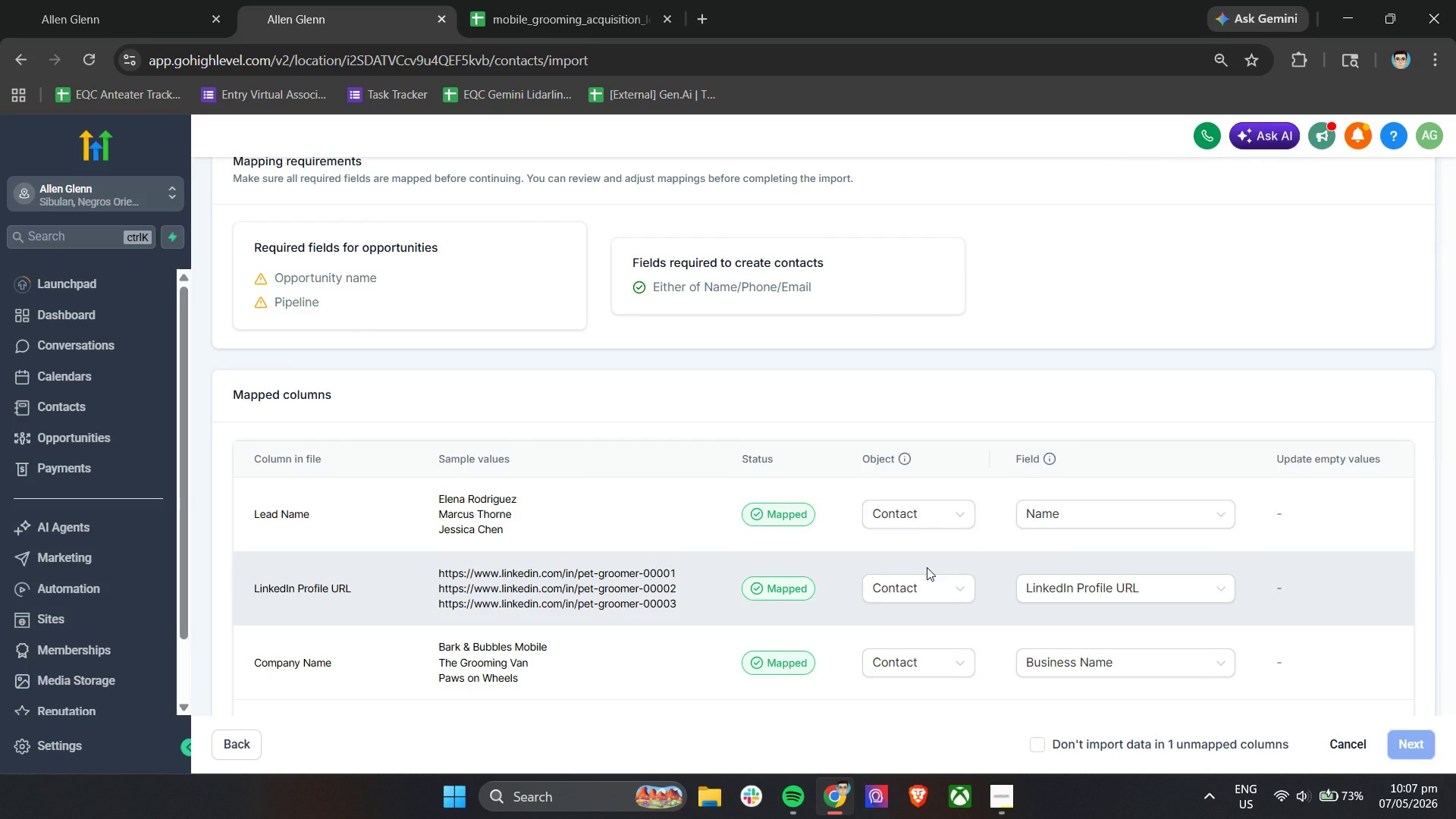 
scroll: coordinate [913, 560], scroll_direction: down, amount: 3.0
 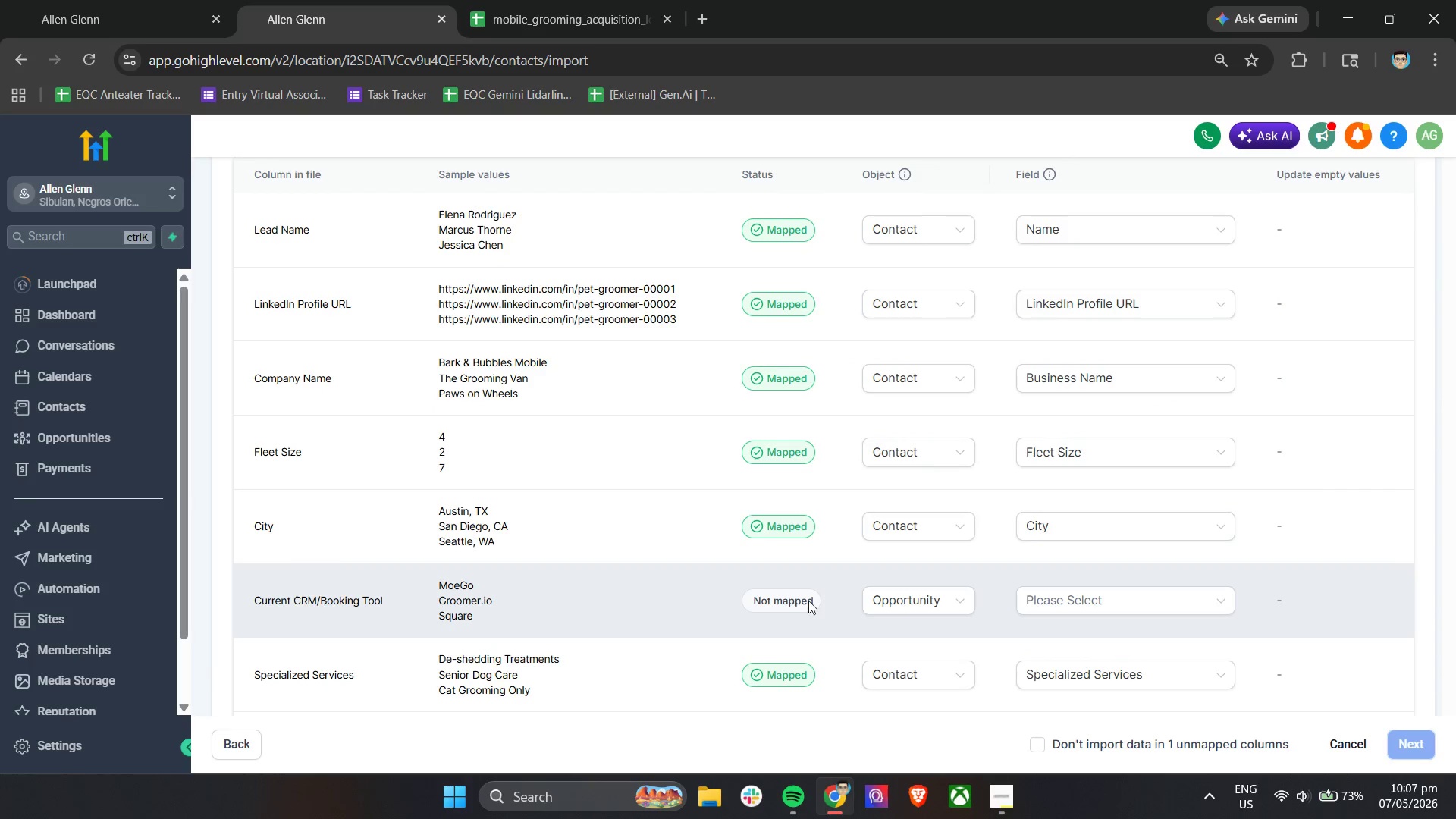 
left_click([948, 610])
 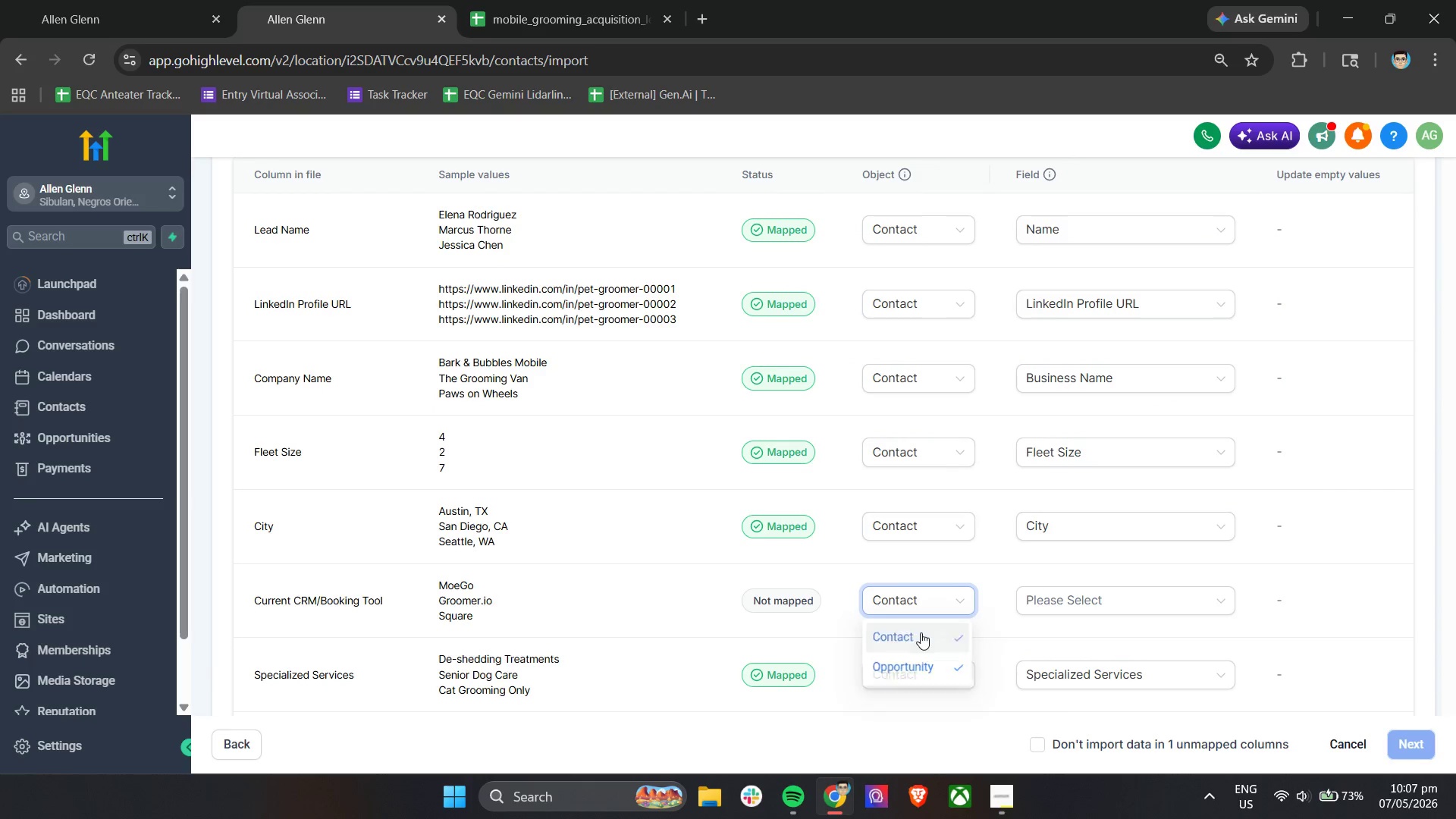 
left_click([1043, 608])
 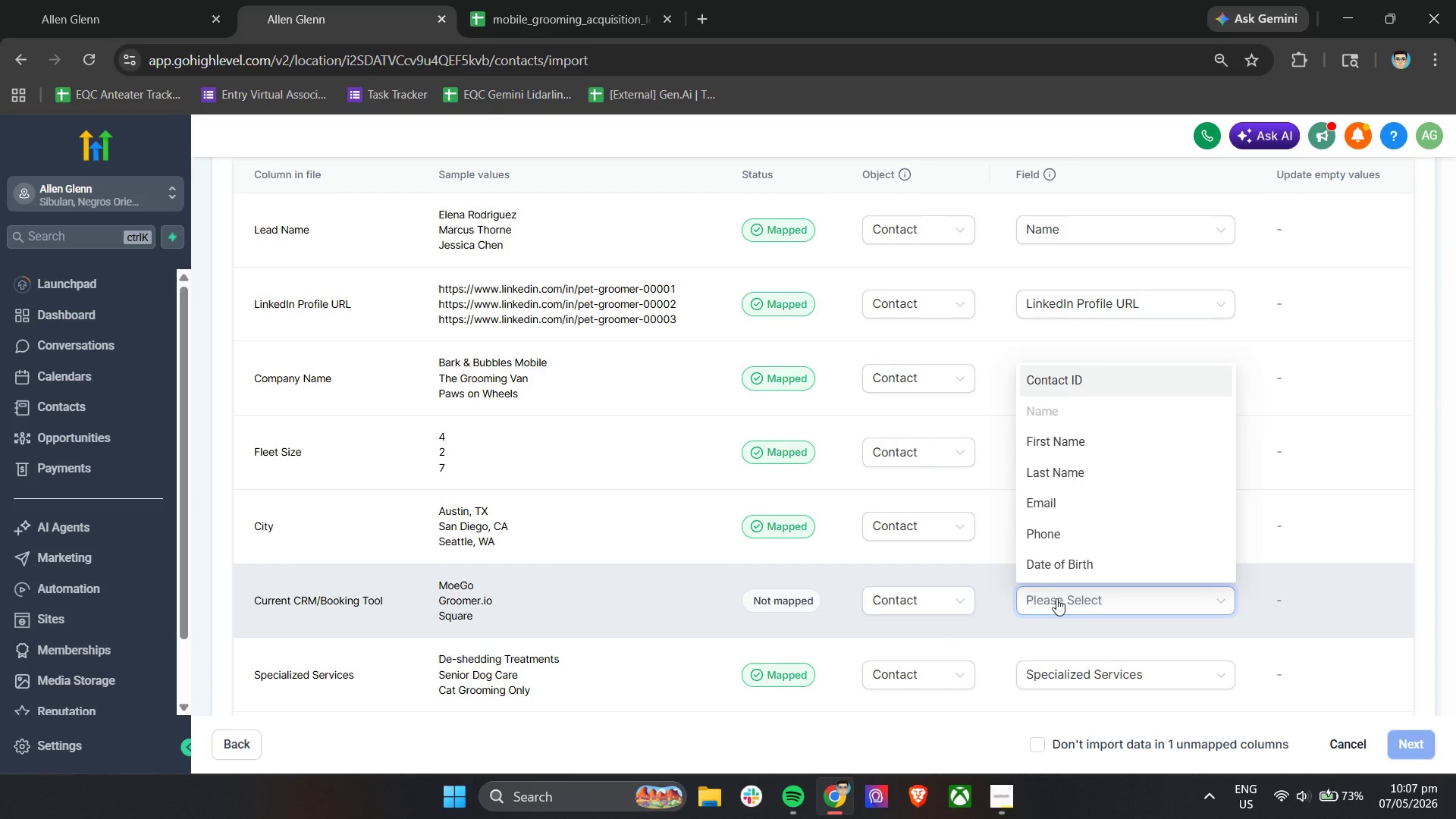 
type(cu)
 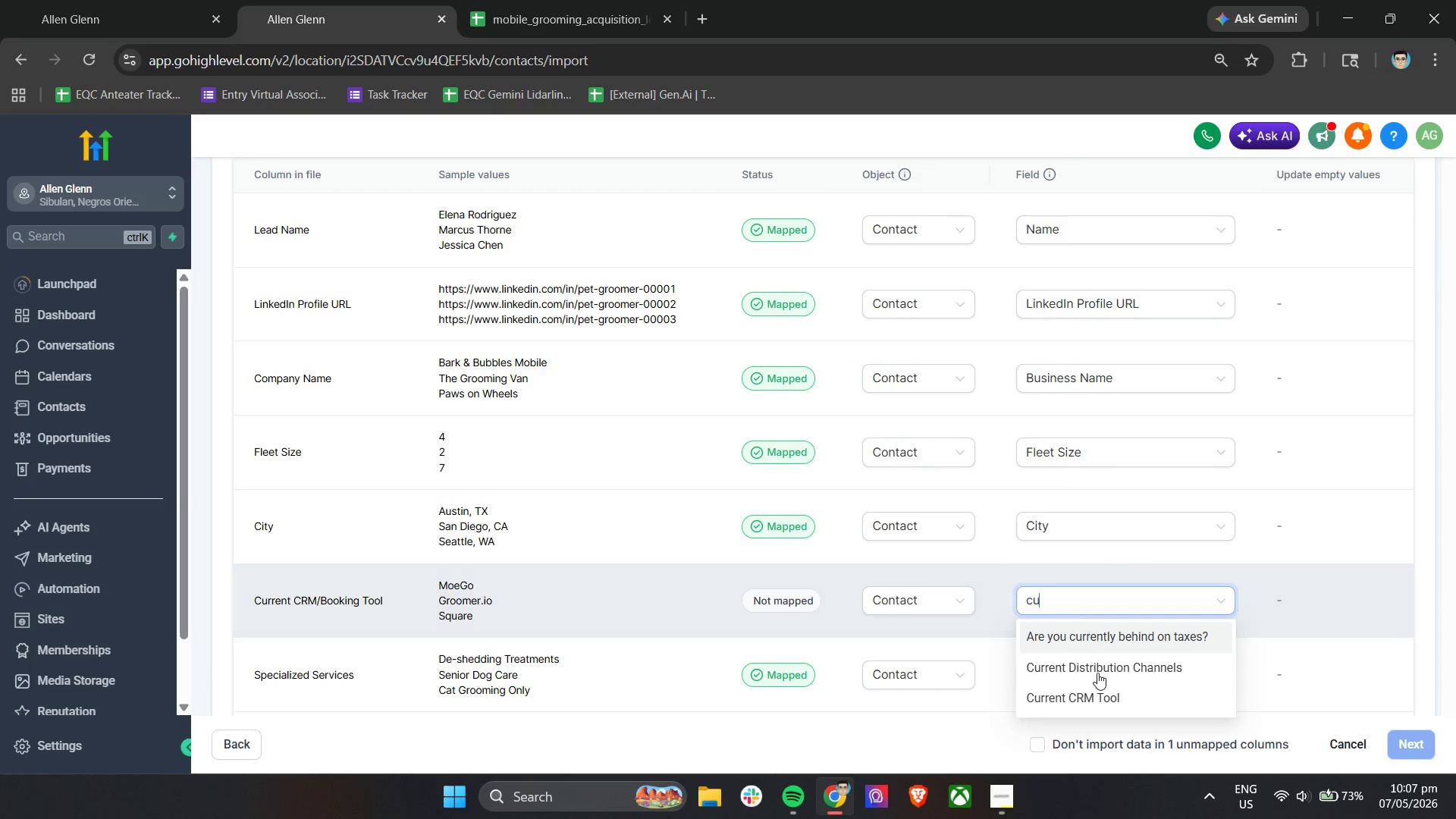 
left_click([1090, 690])
 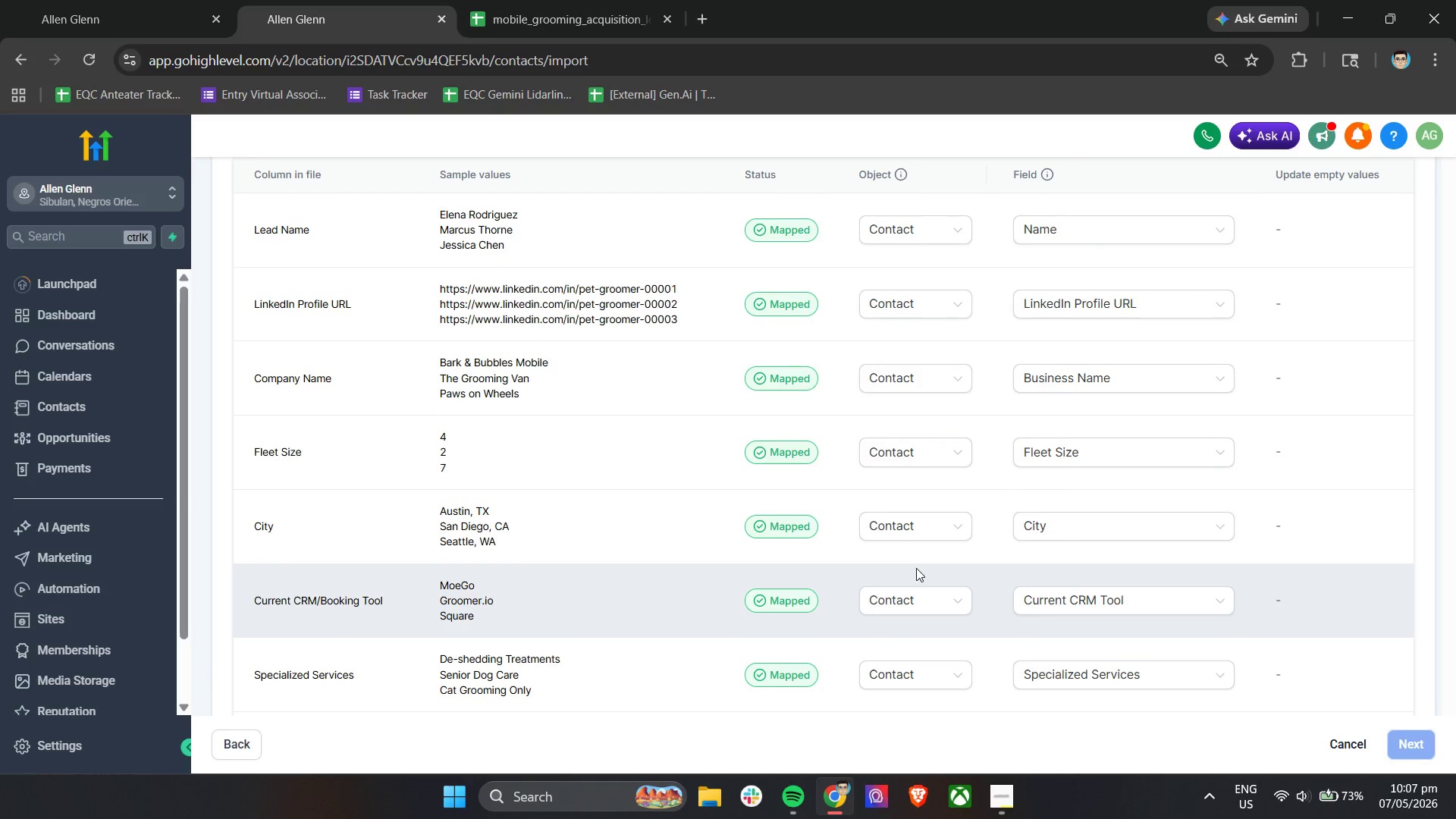 
left_click([915, 568])
 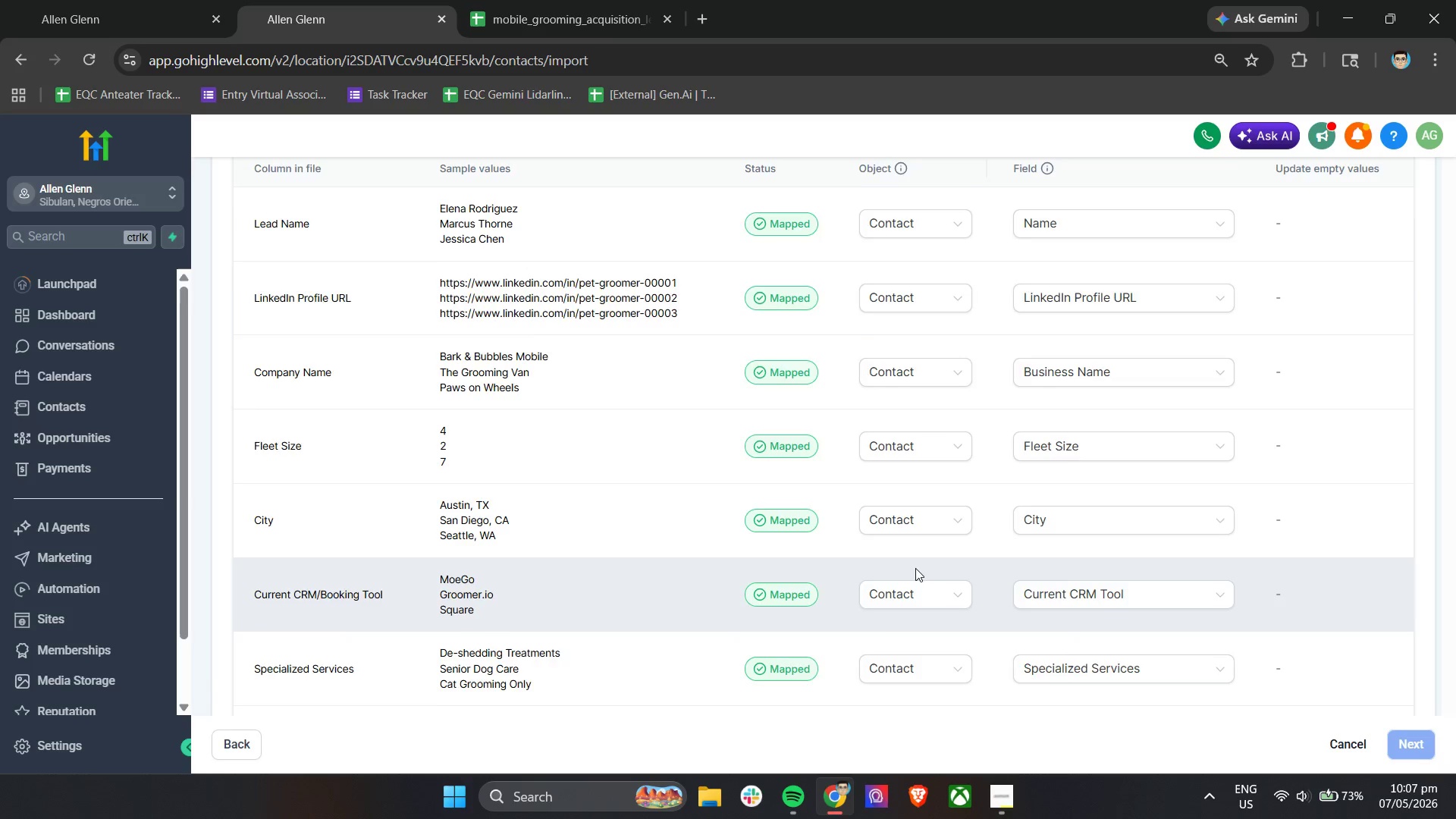 
scroll: coordinate [915, 568], scroll_direction: down, amount: 5.0
 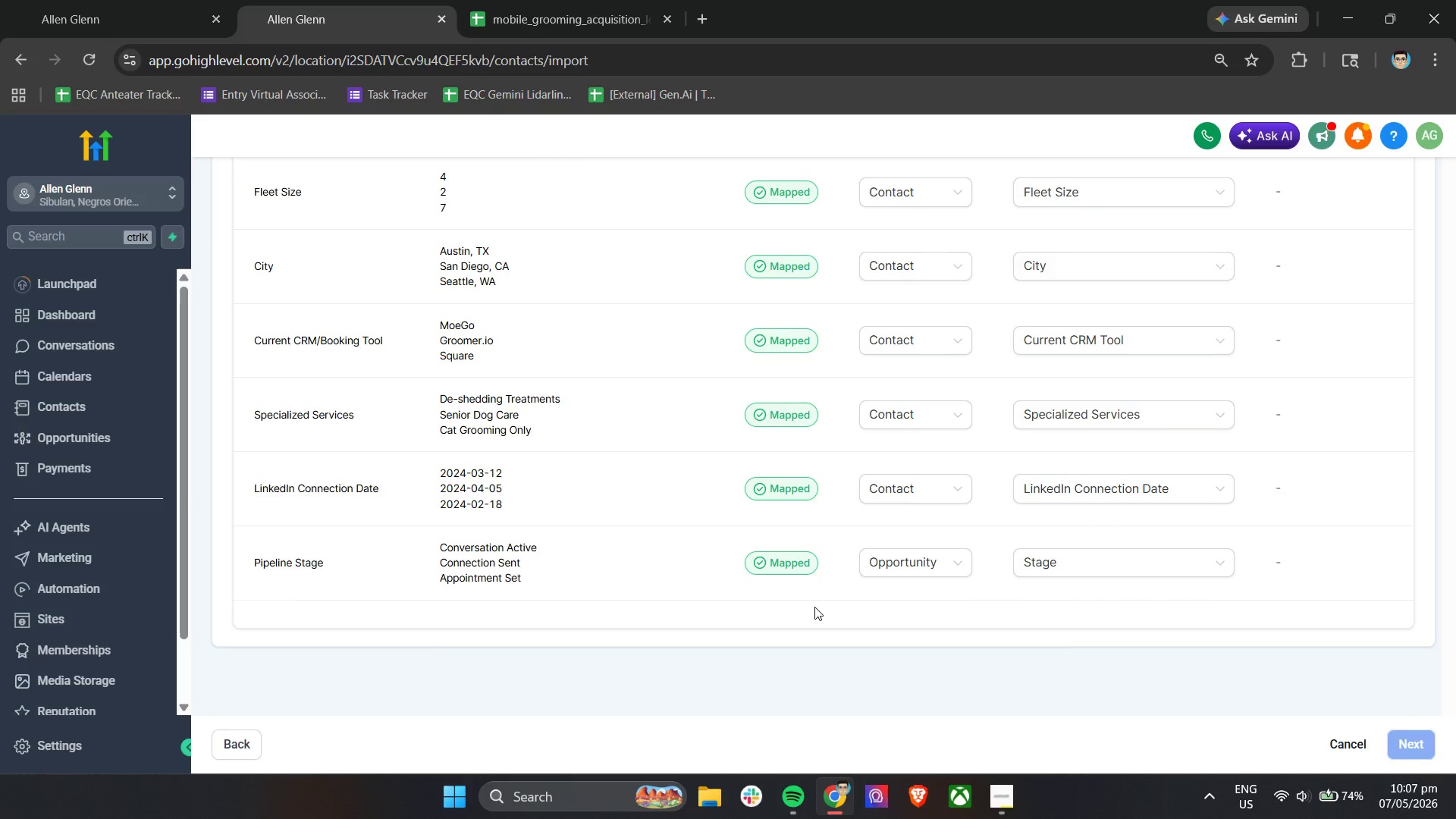 
scroll: coordinate [828, 619], scroll_direction: up, amount: 6.0
 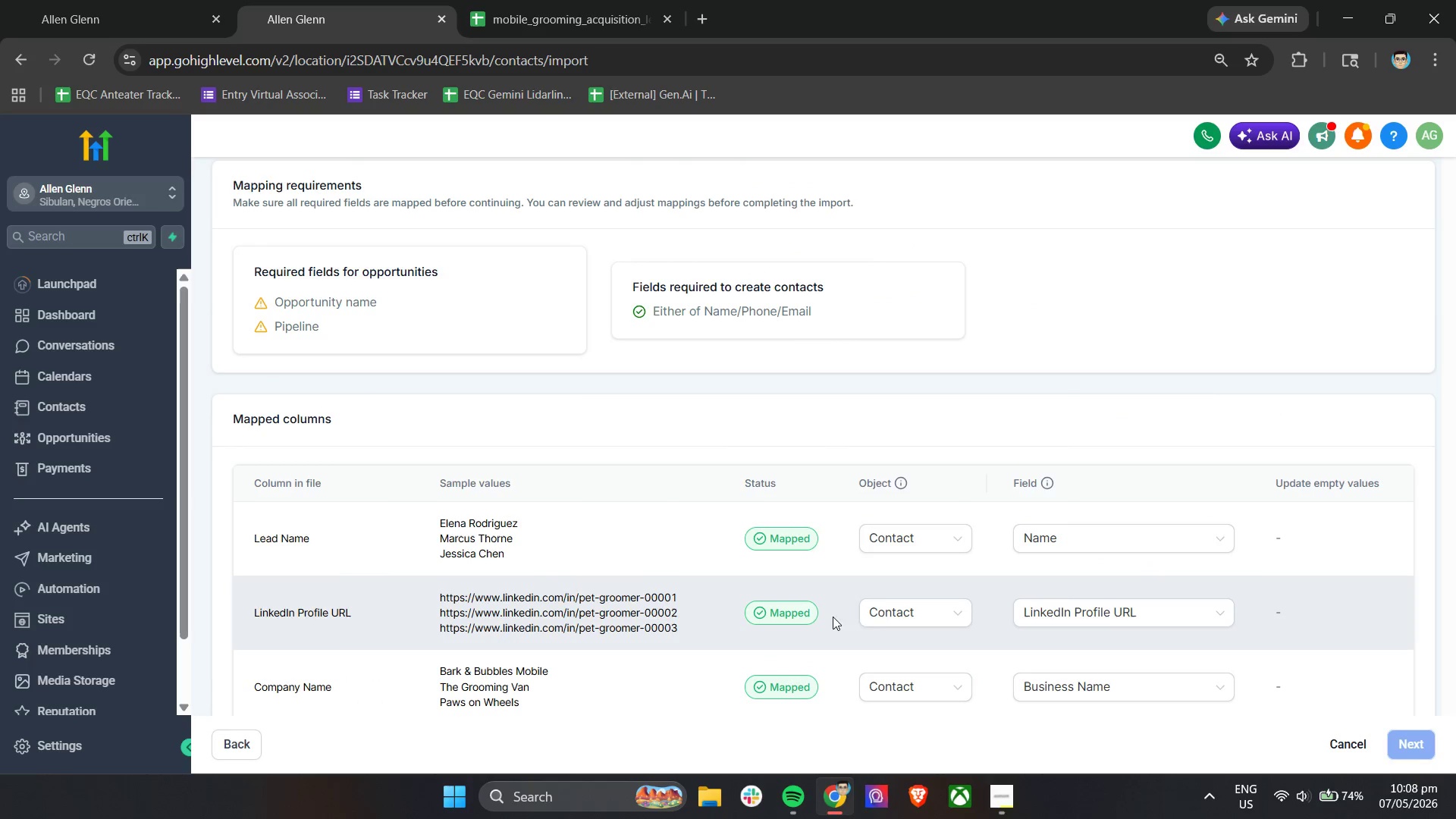 
left_click([1090, 544])
 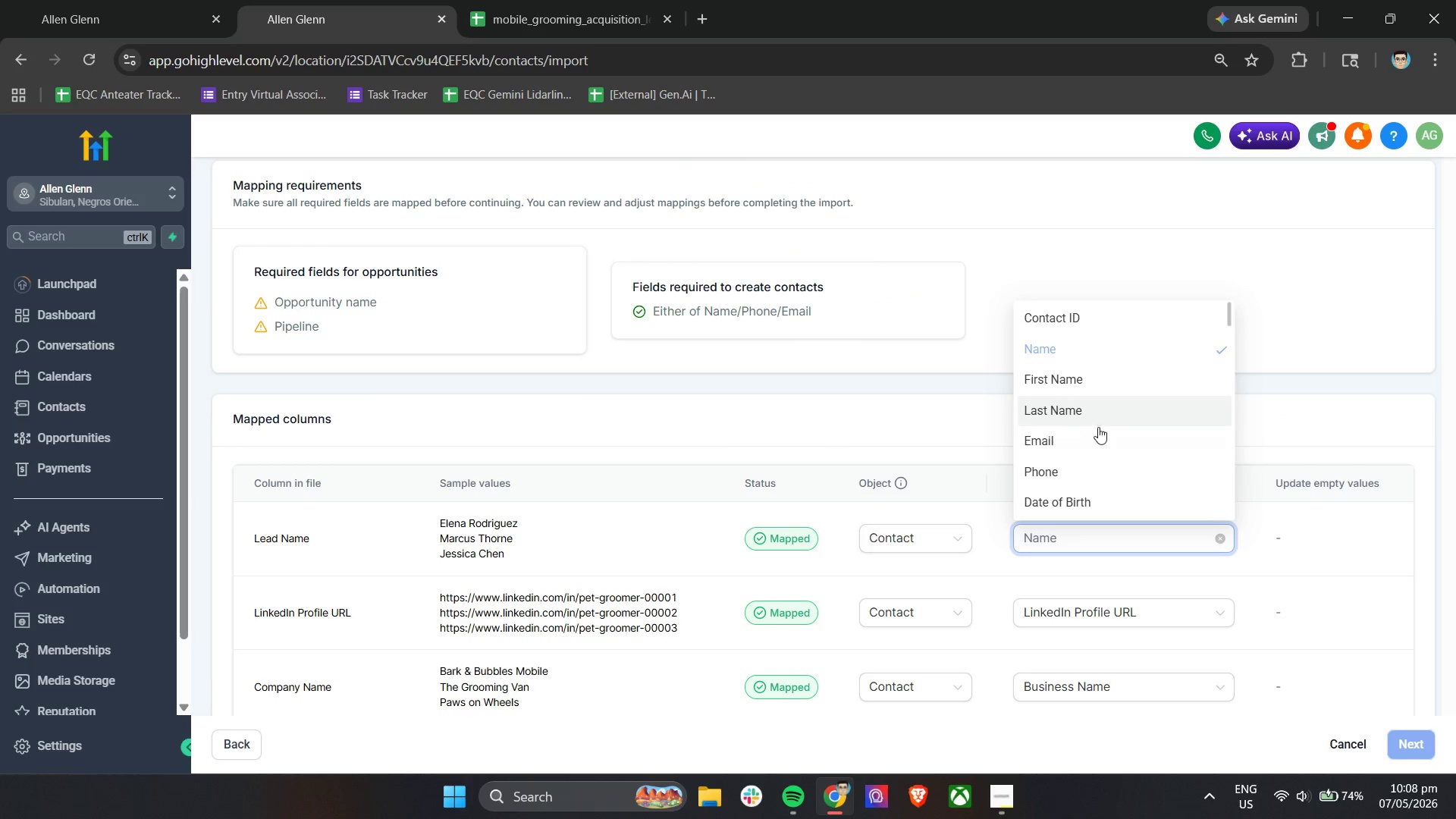 
scroll: coordinate [1112, 432], scroll_direction: down, amount: 4.0
 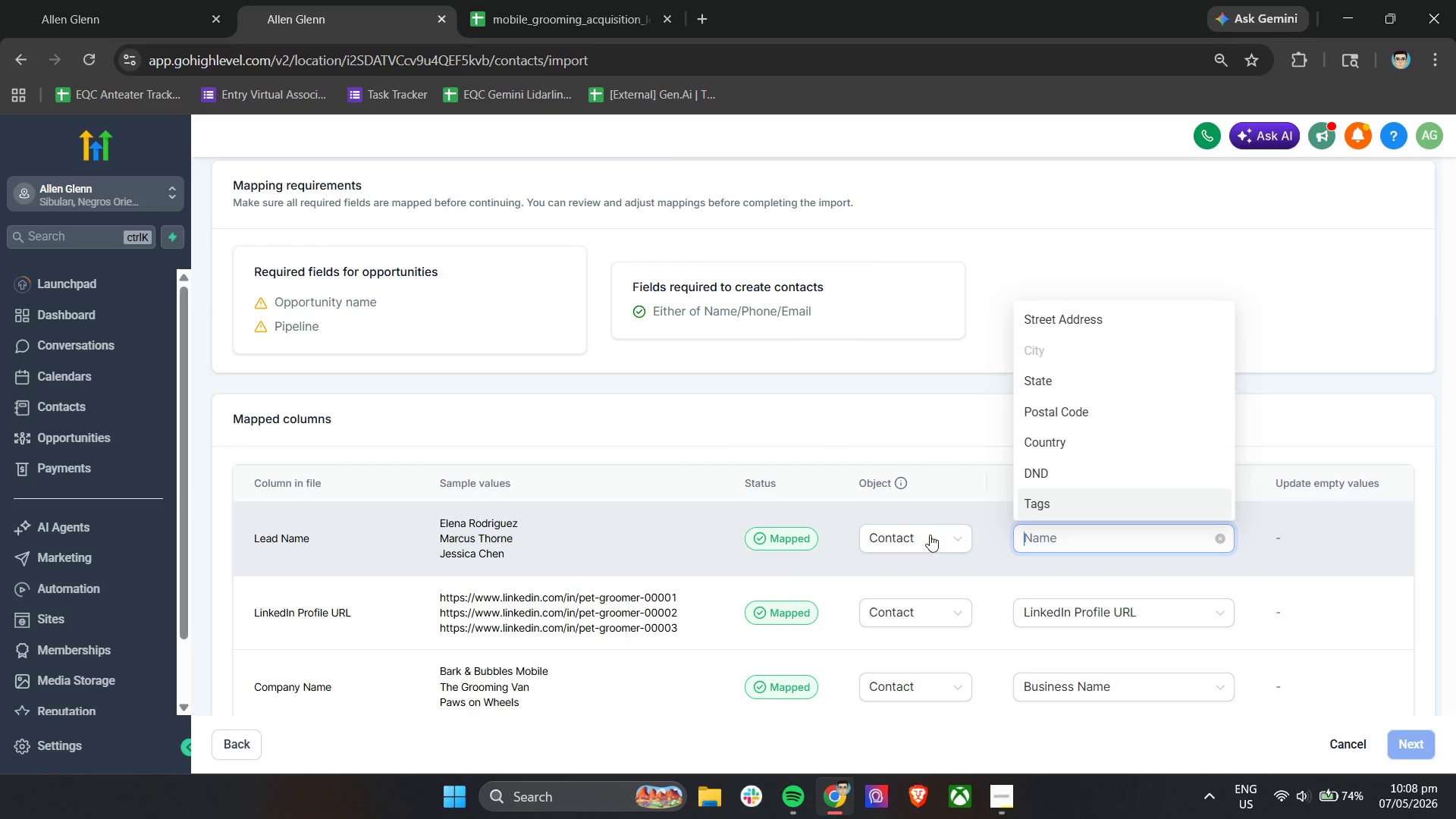 
left_click([922, 548])
 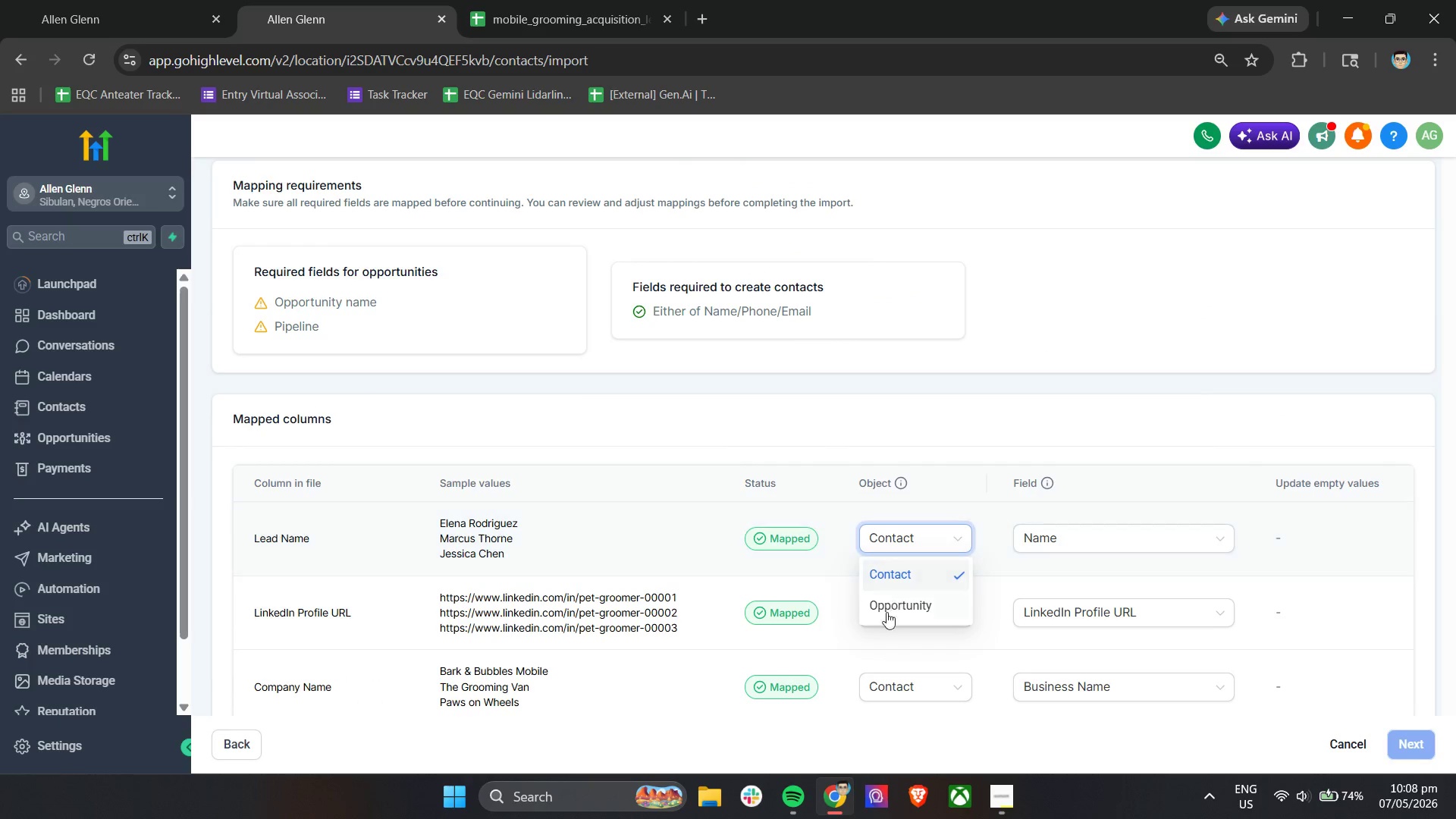 
left_click([899, 606])
 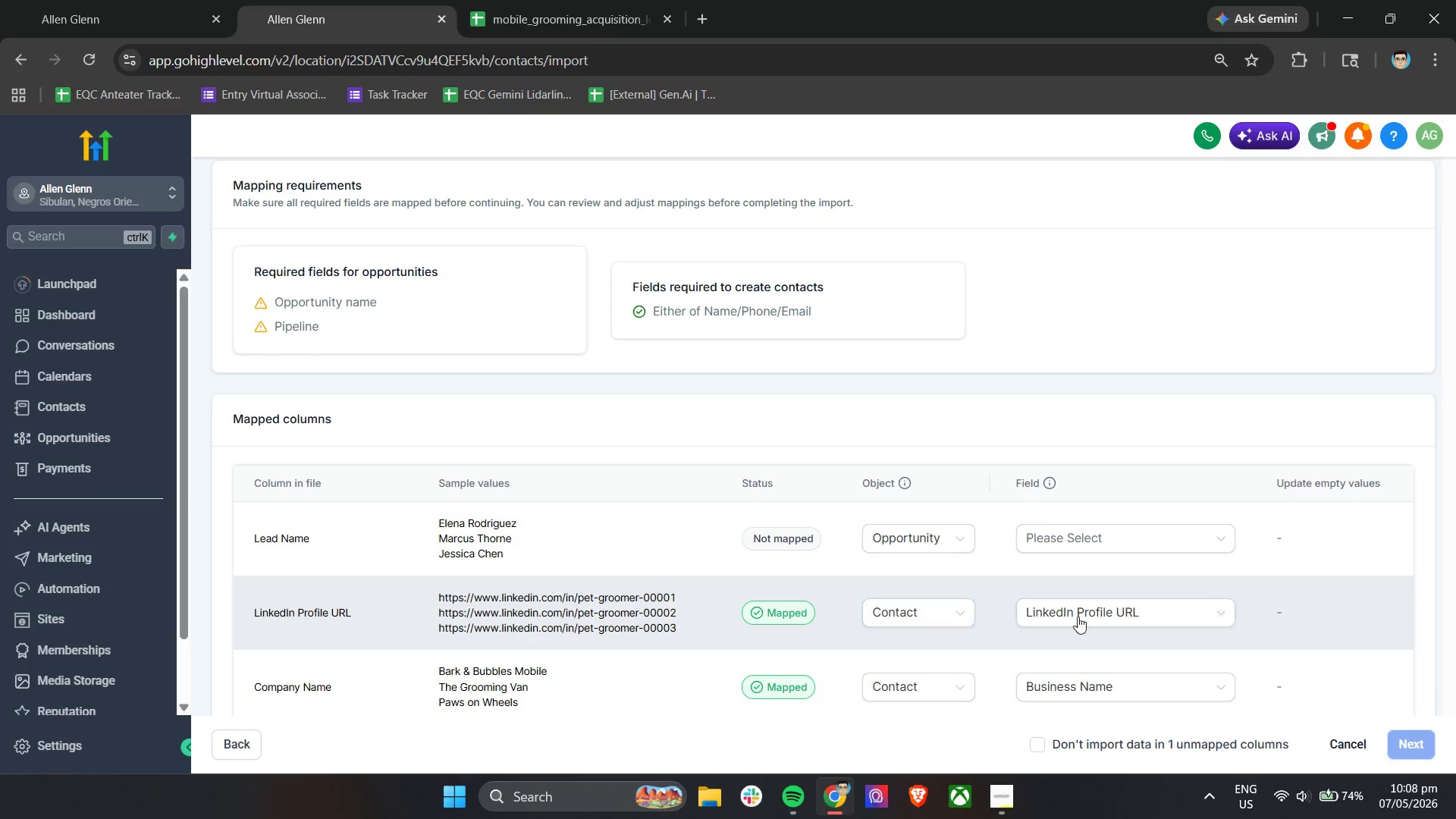 
mouse_move([1187, 626])
 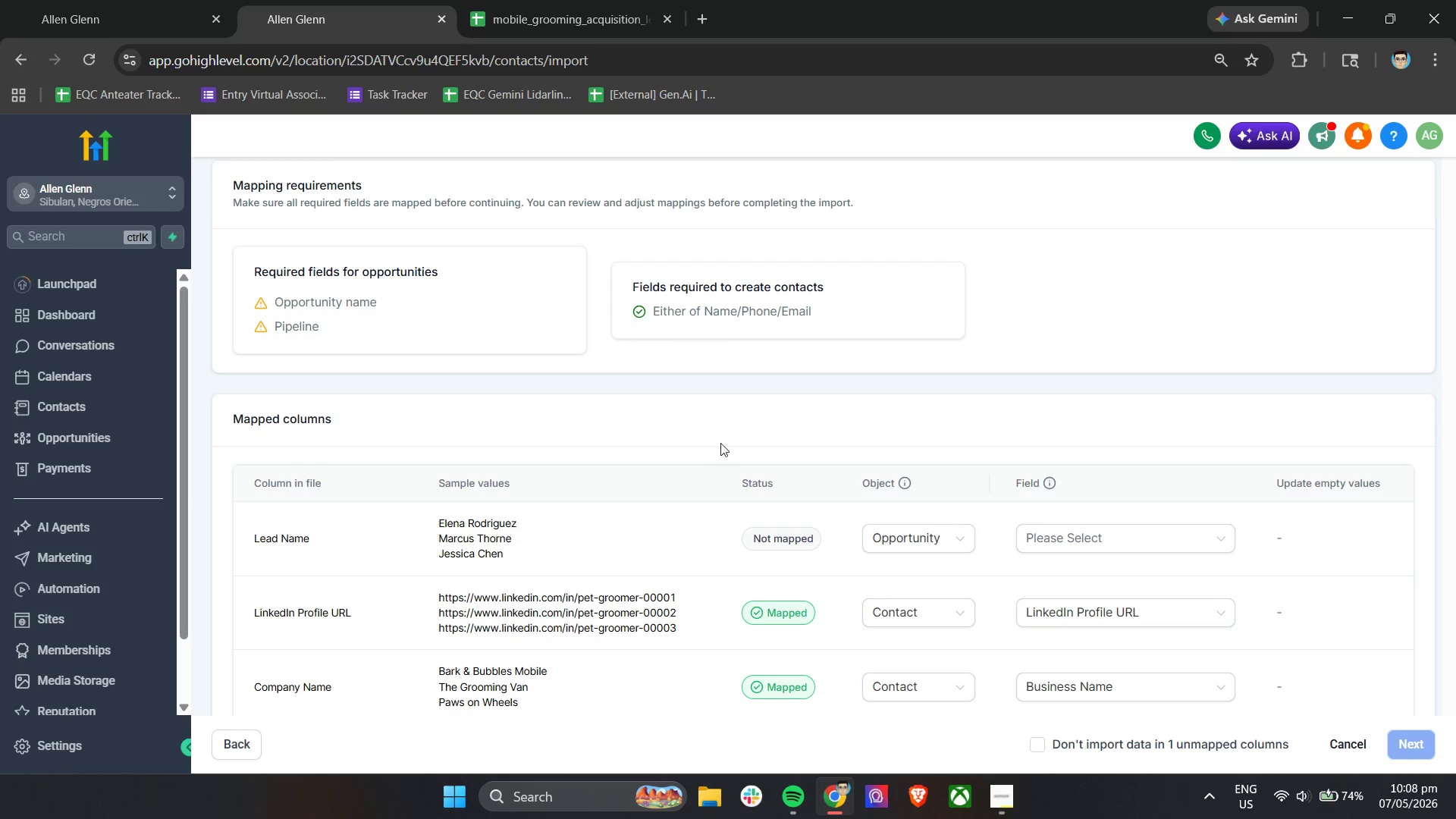 
scroll: coordinate [721, 443], scroll_direction: down, amount: 1.0
 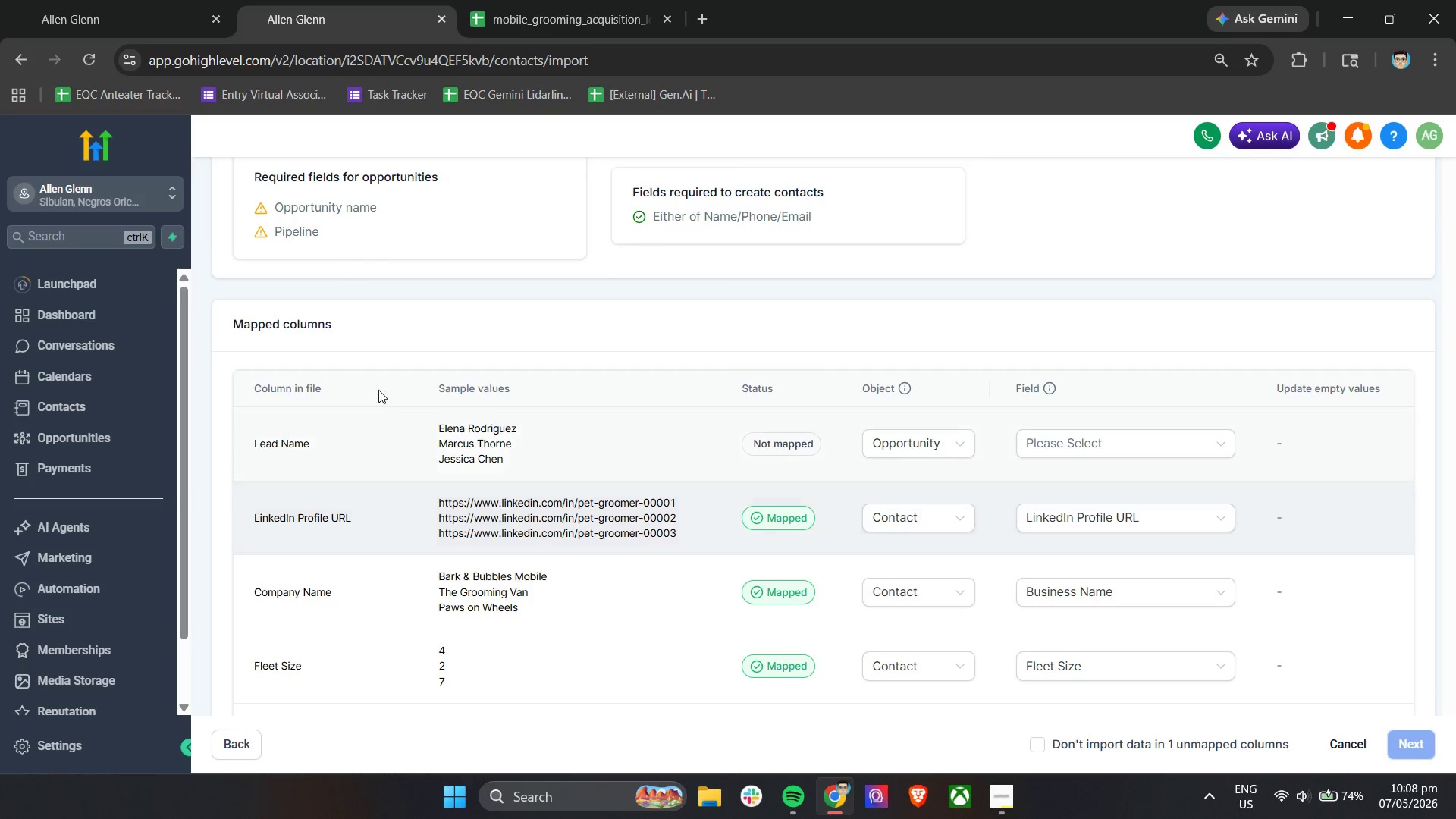 
left_click([526, 0])
 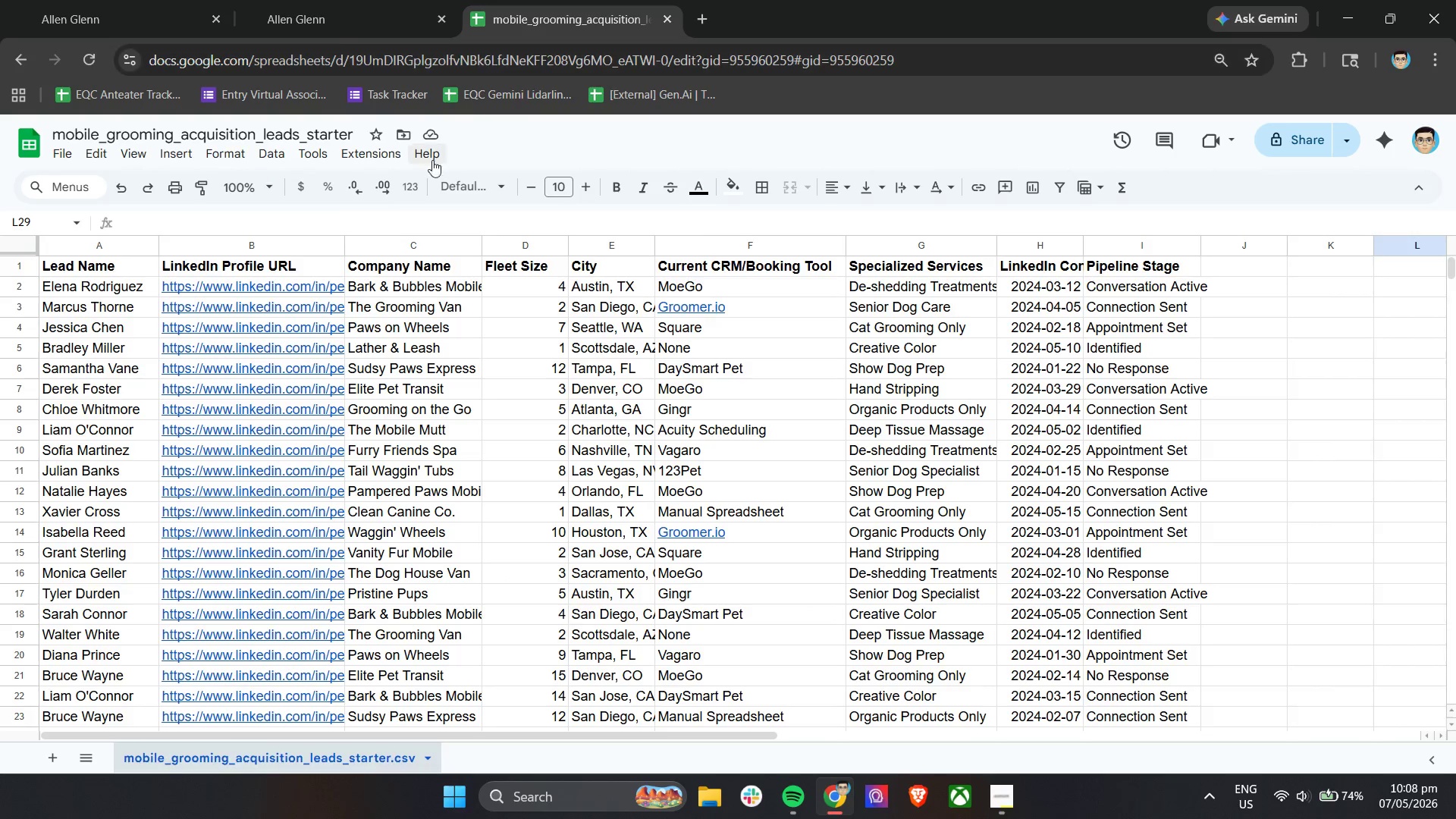 
left_click([350, 0])
 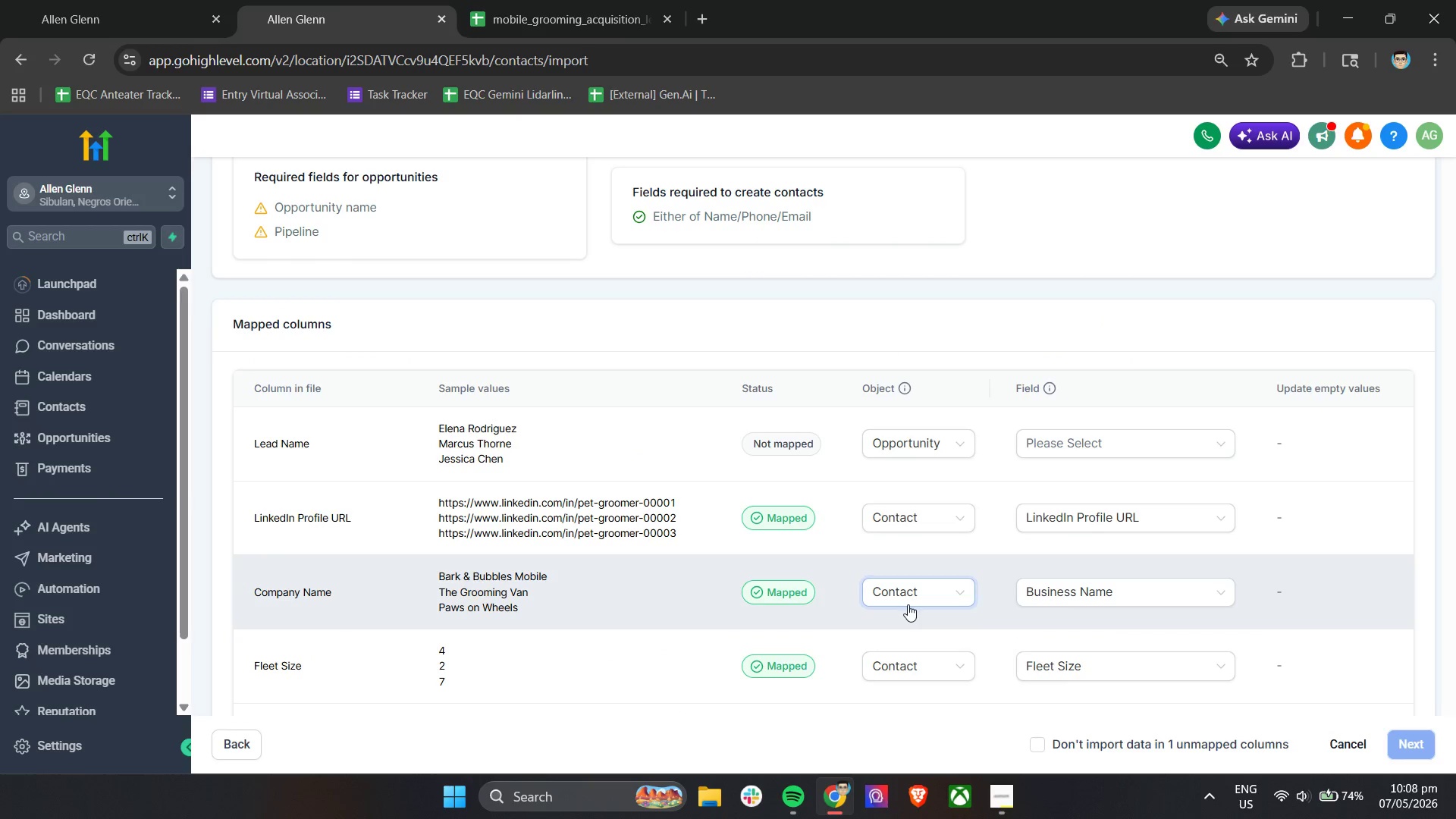 
scroll: coordinate [1053, 629], scroll_direction: down, amount: 3.0
 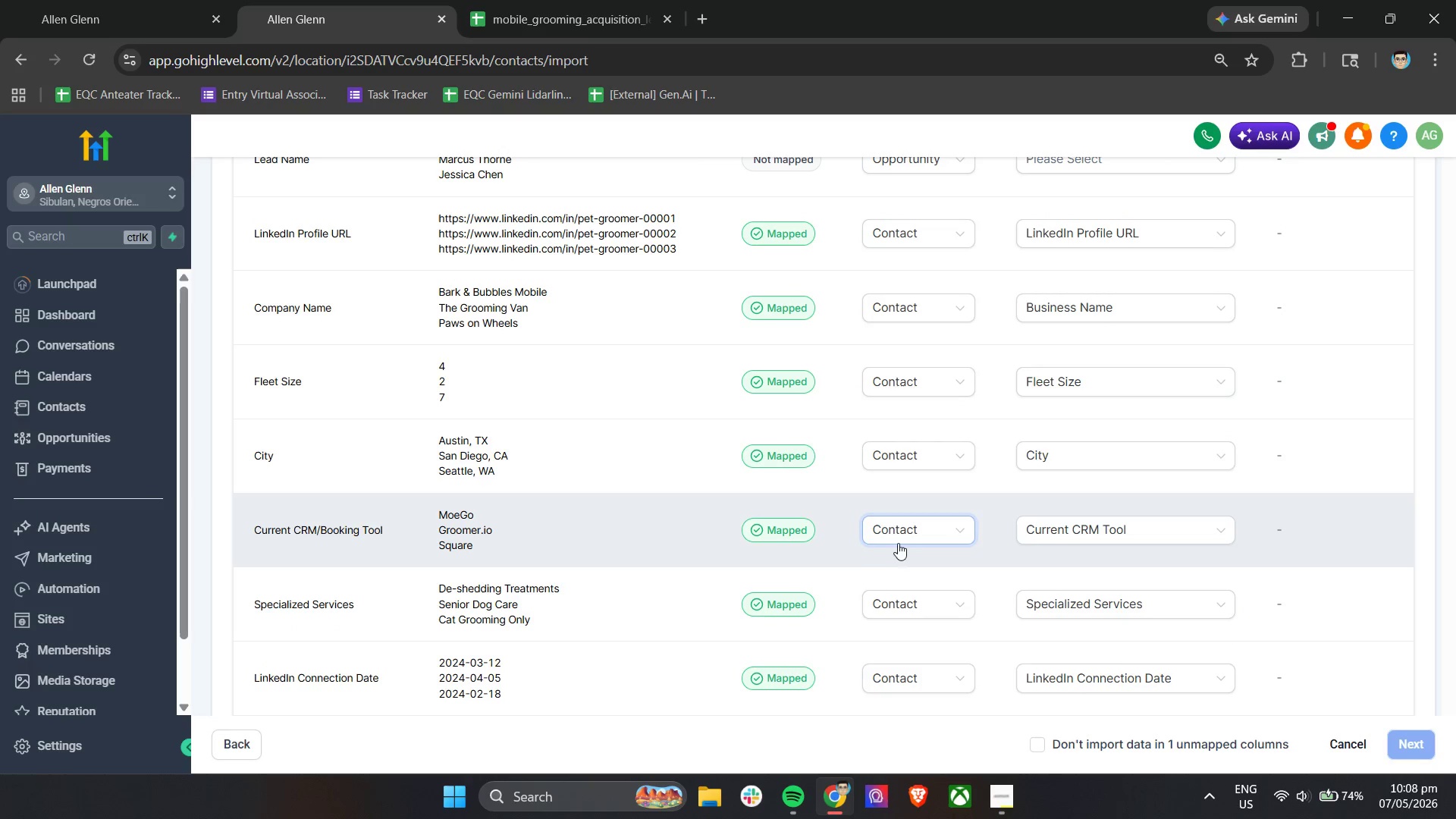 
scroll: coordinate [943, 576], scroll_direction: up, amount: 4.0
 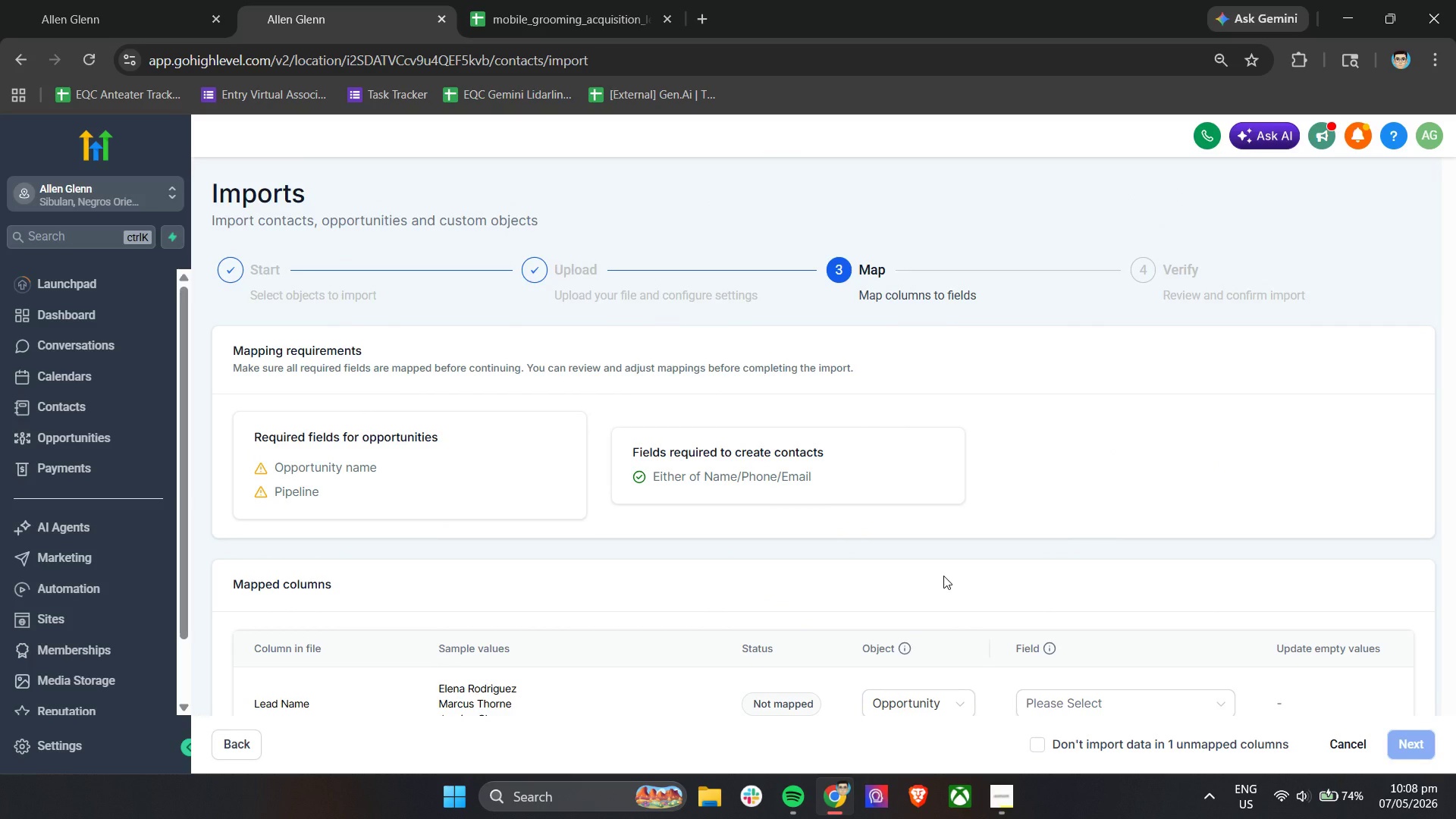 
scroll: coordinate [943, 576], scroll_direction: down, amount: 4.0
 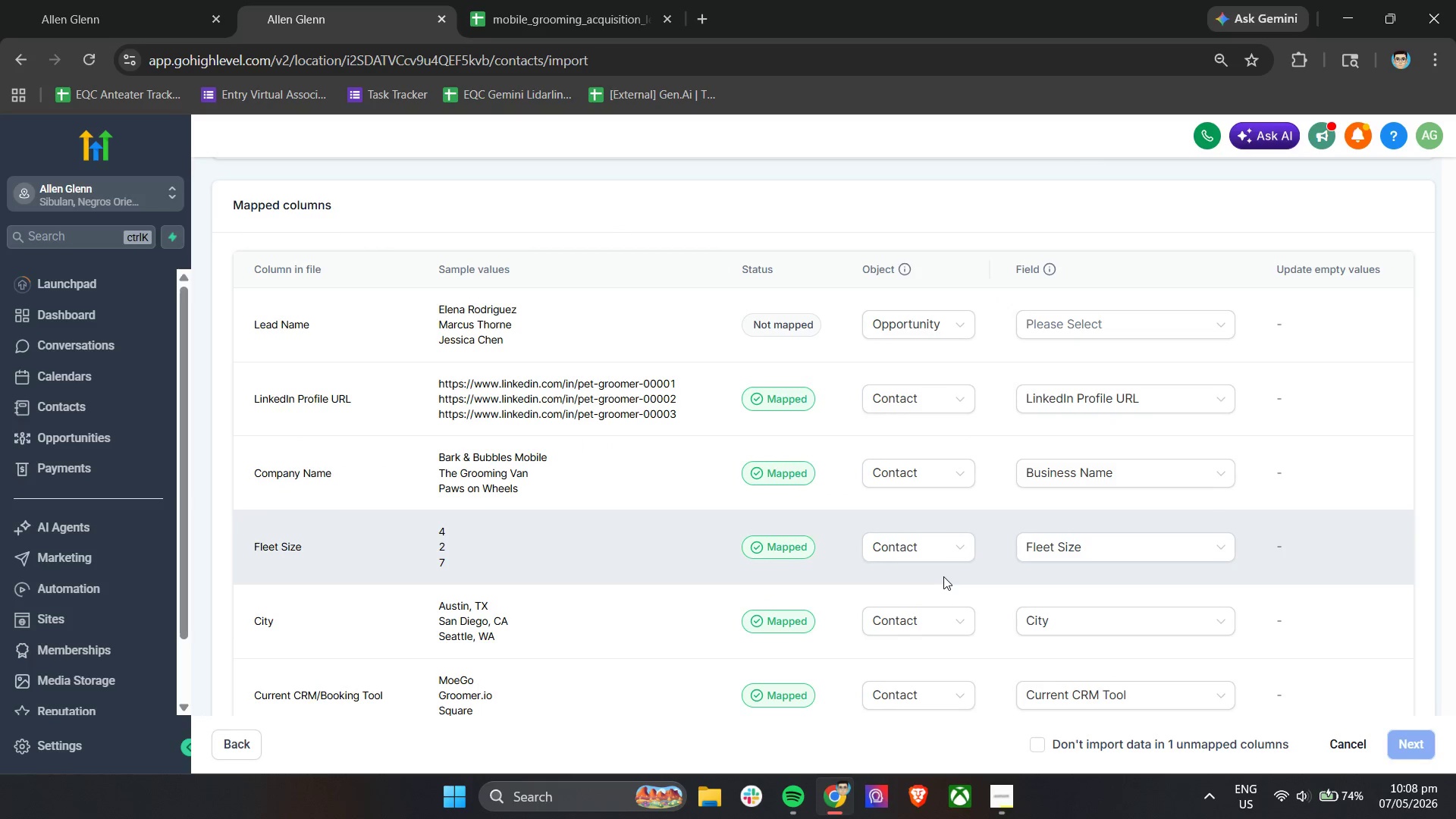 
scroll: coordinate [943, 576], scroll_direction: up, amount: 3.0
 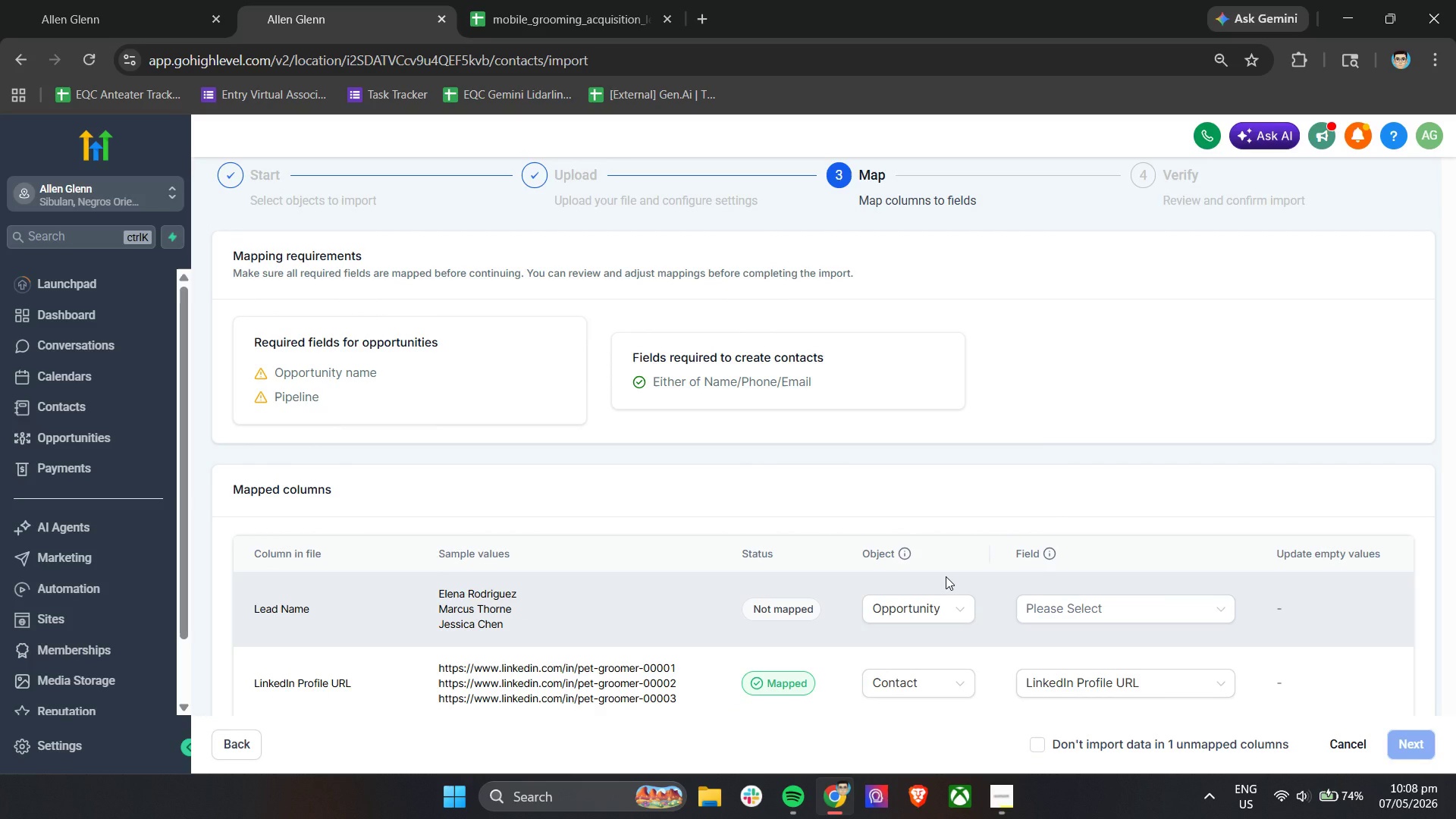 
wait(5.71)
 